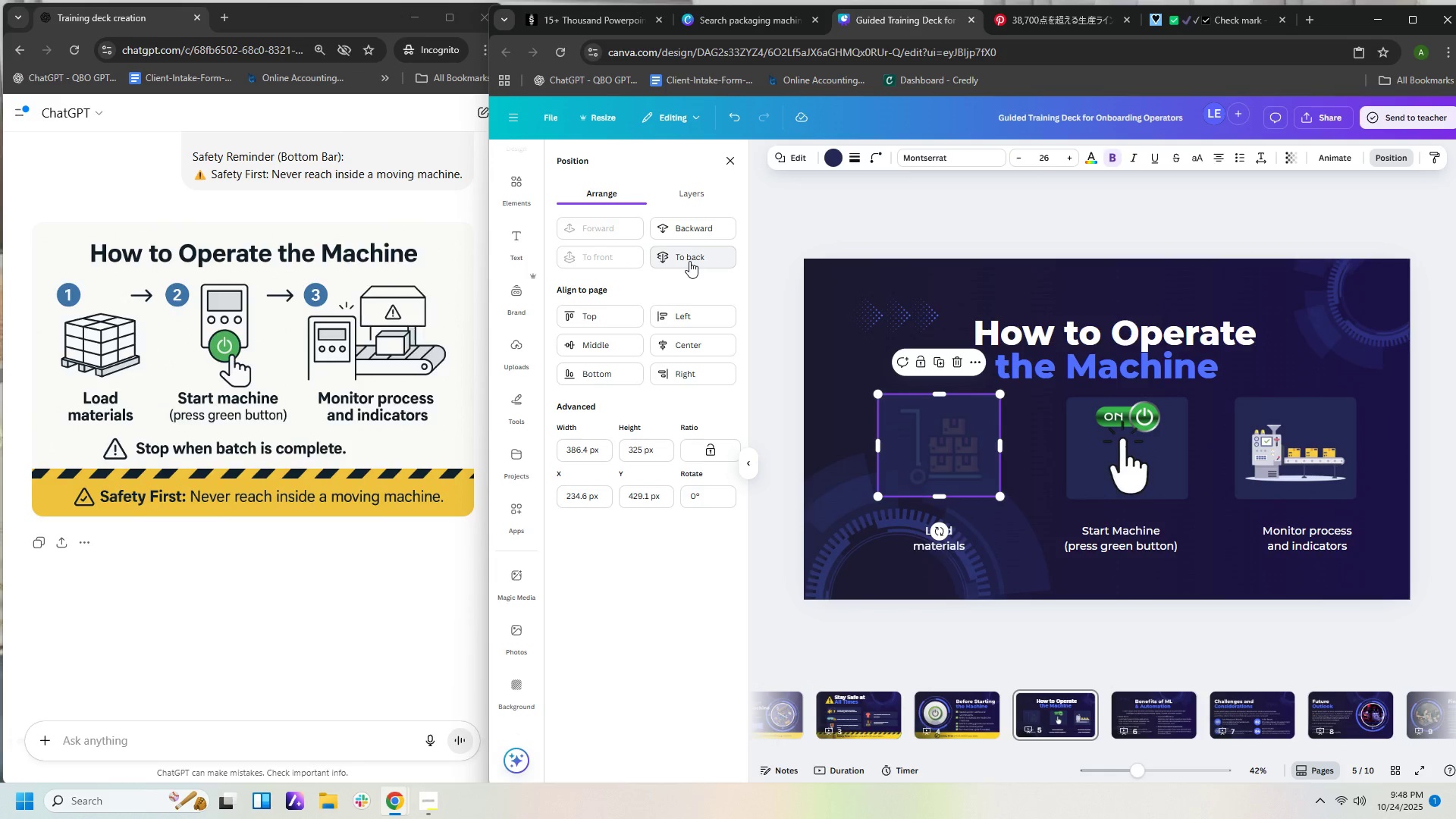 
left_click([689, 261])
 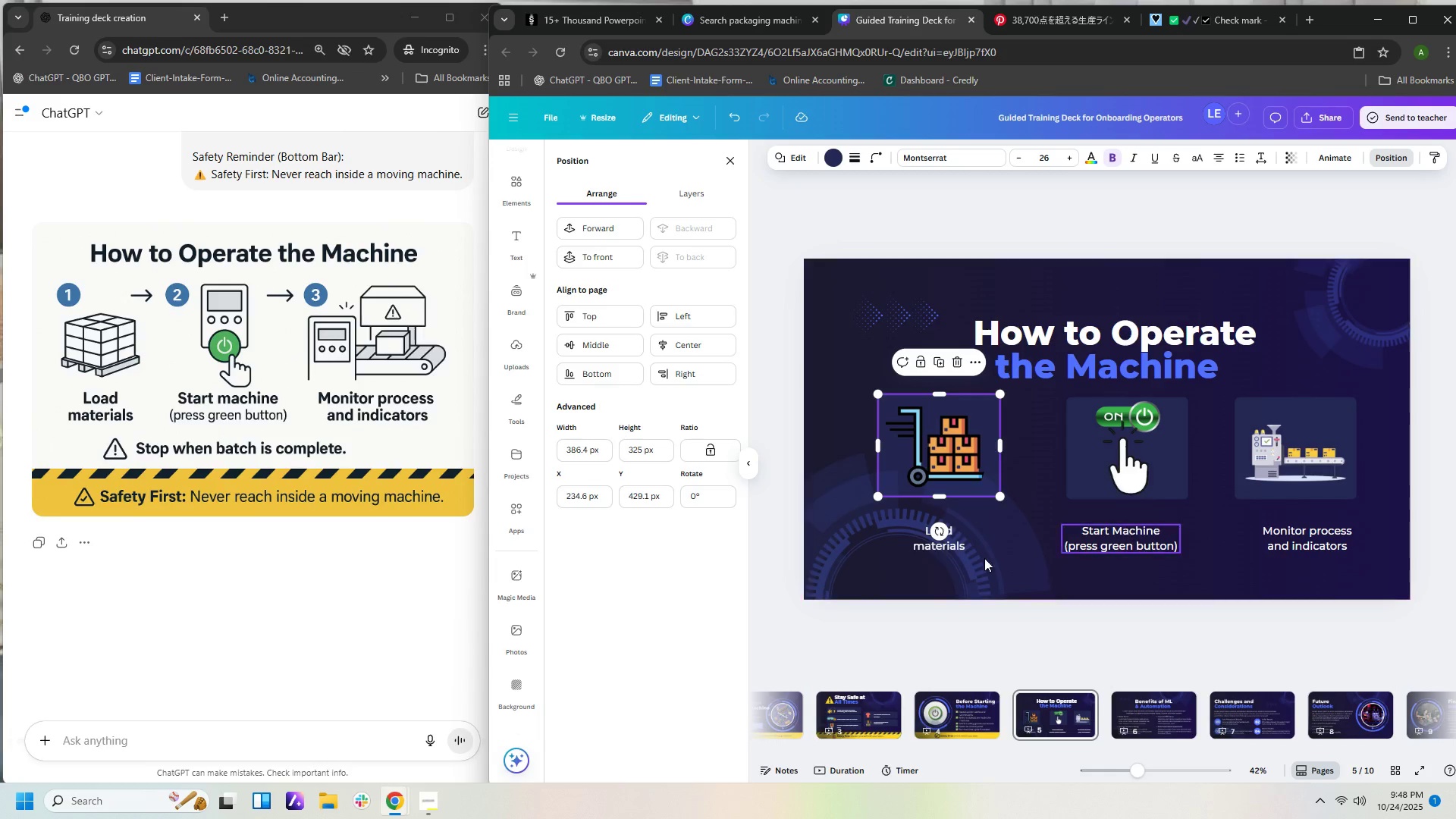 
left_click_drag(start_coordinate=[992, 568], to_coordinate=[984, 620])
 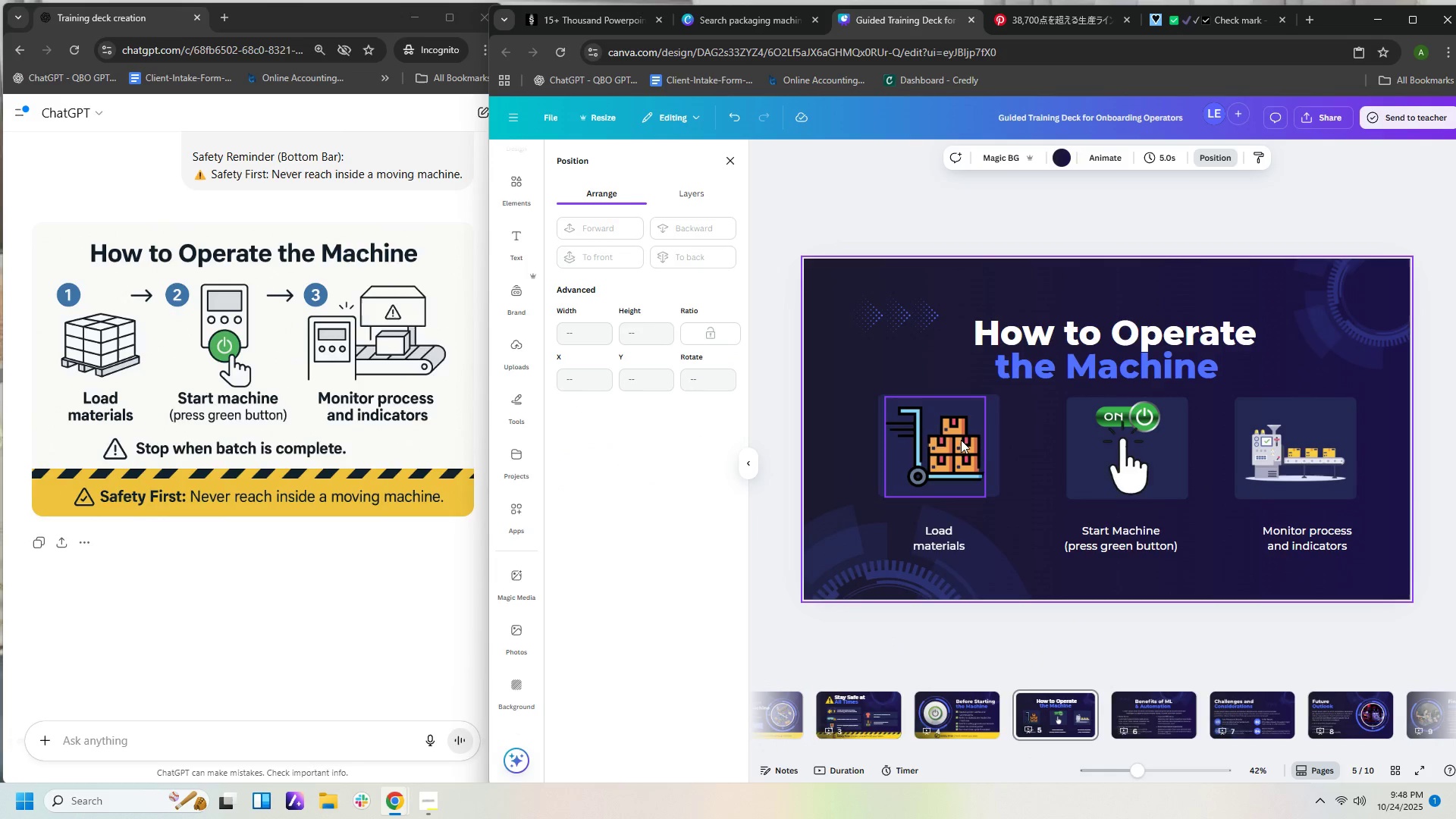 
left_click_drag(start_coordinate=[848, 422], to_coordinate=[936, 438])
 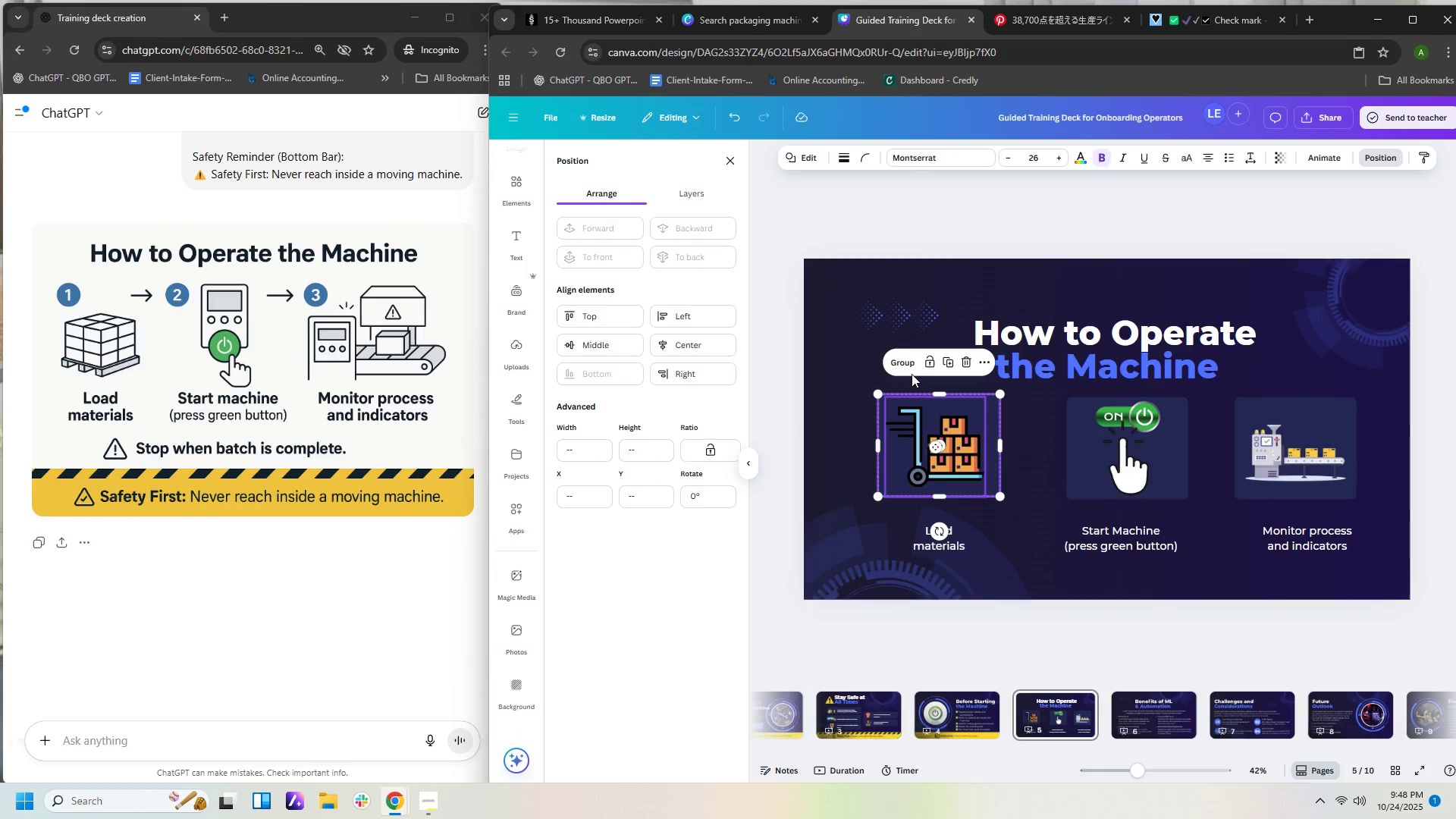 
left_click([909, 355])
 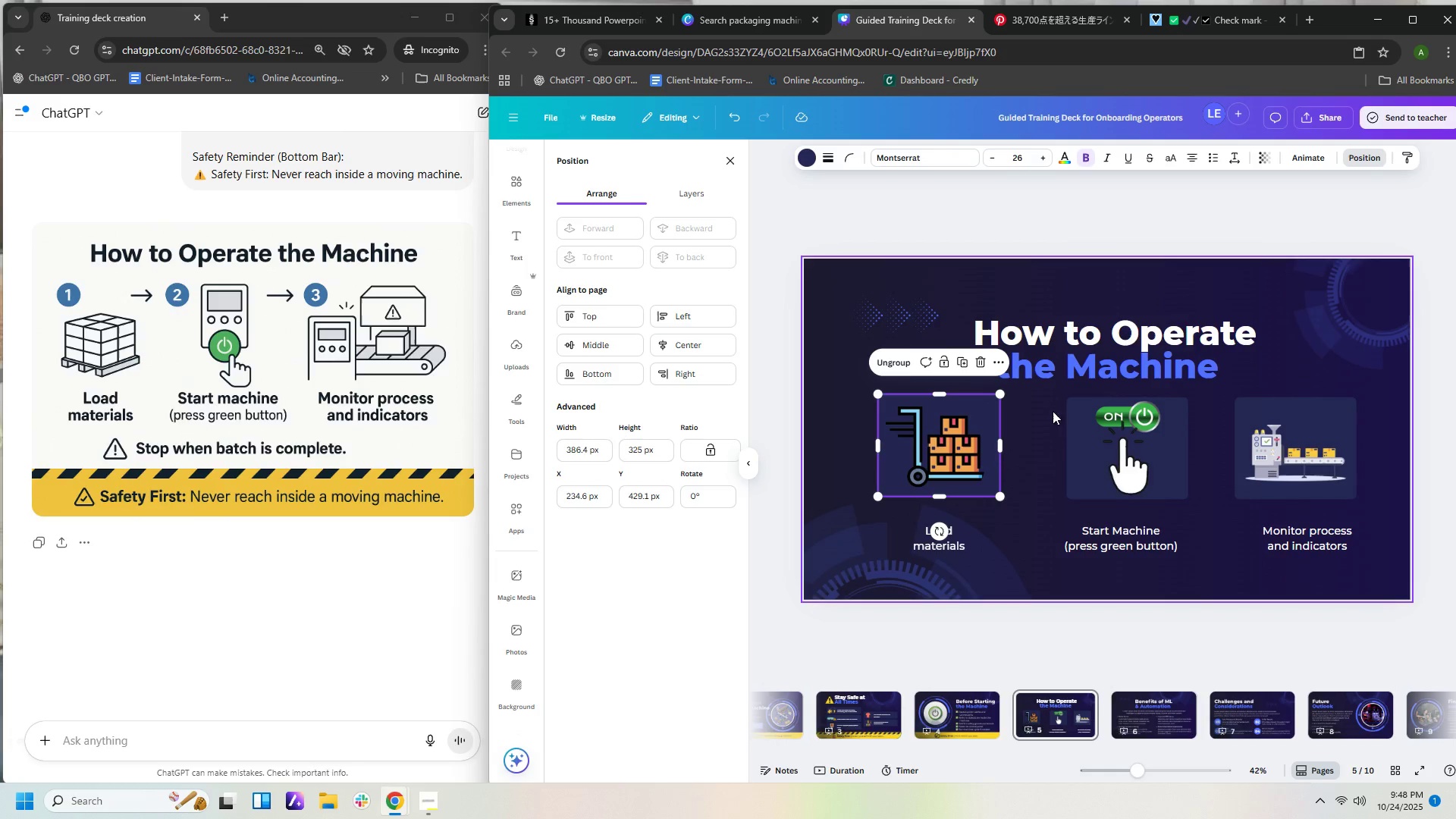 
left_click_drag(start_coordinate=[1050, 414], to_coordinate=[1147, 459])
 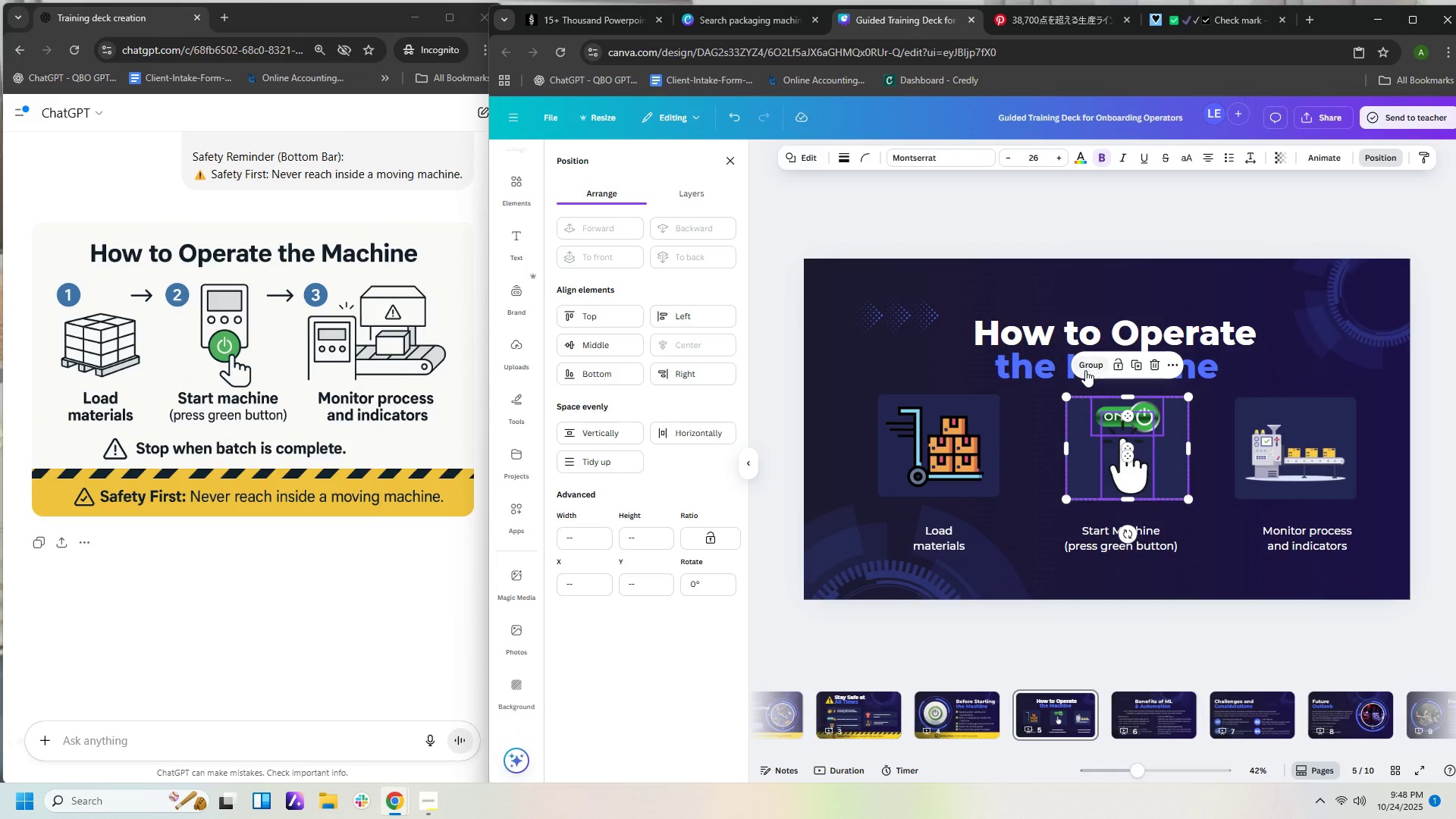 
left_click([1085, 362])
 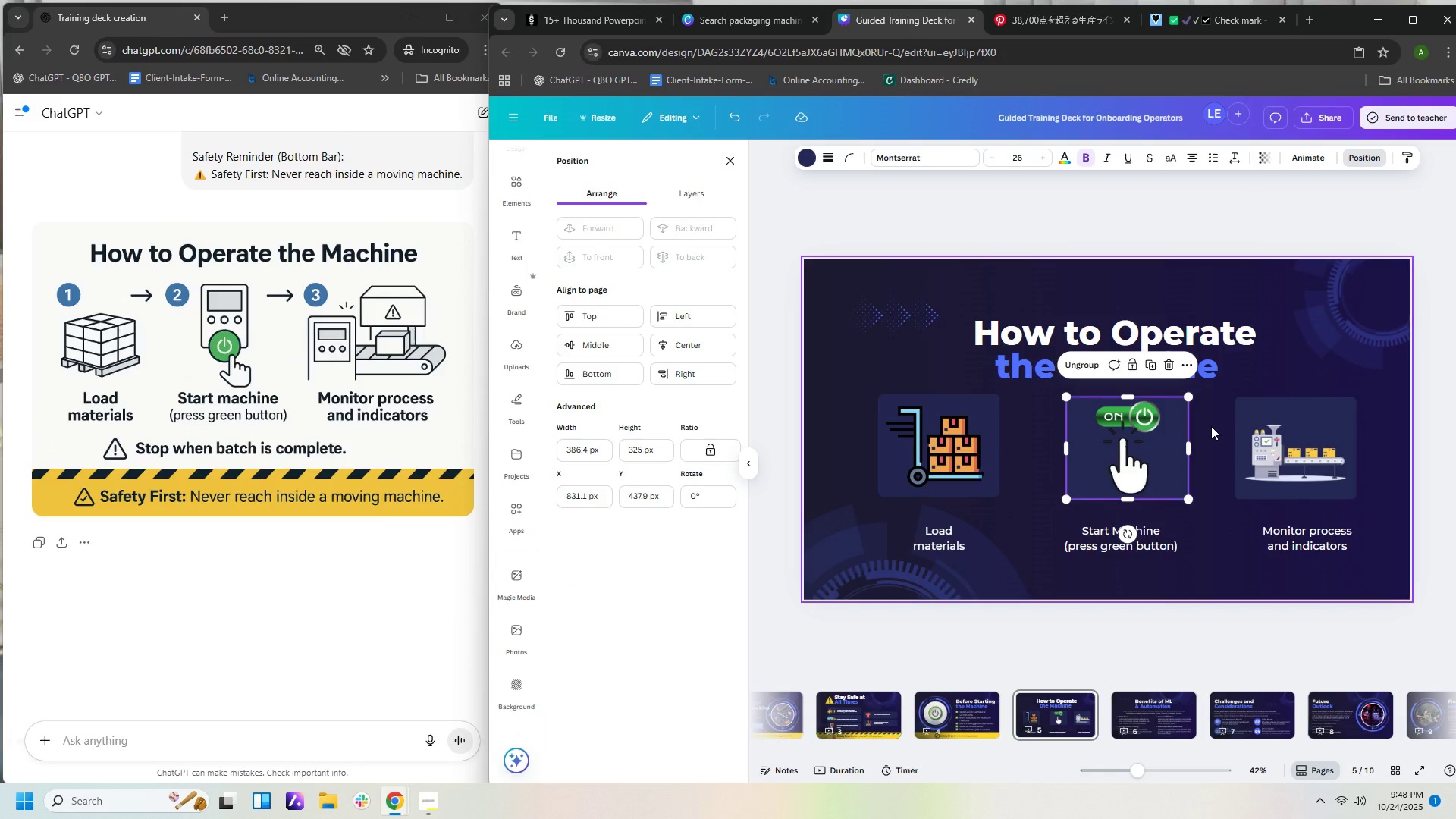 
left_click_drag(start_coordinate=[1211, 426], to_coordinate=[1298, 462])
 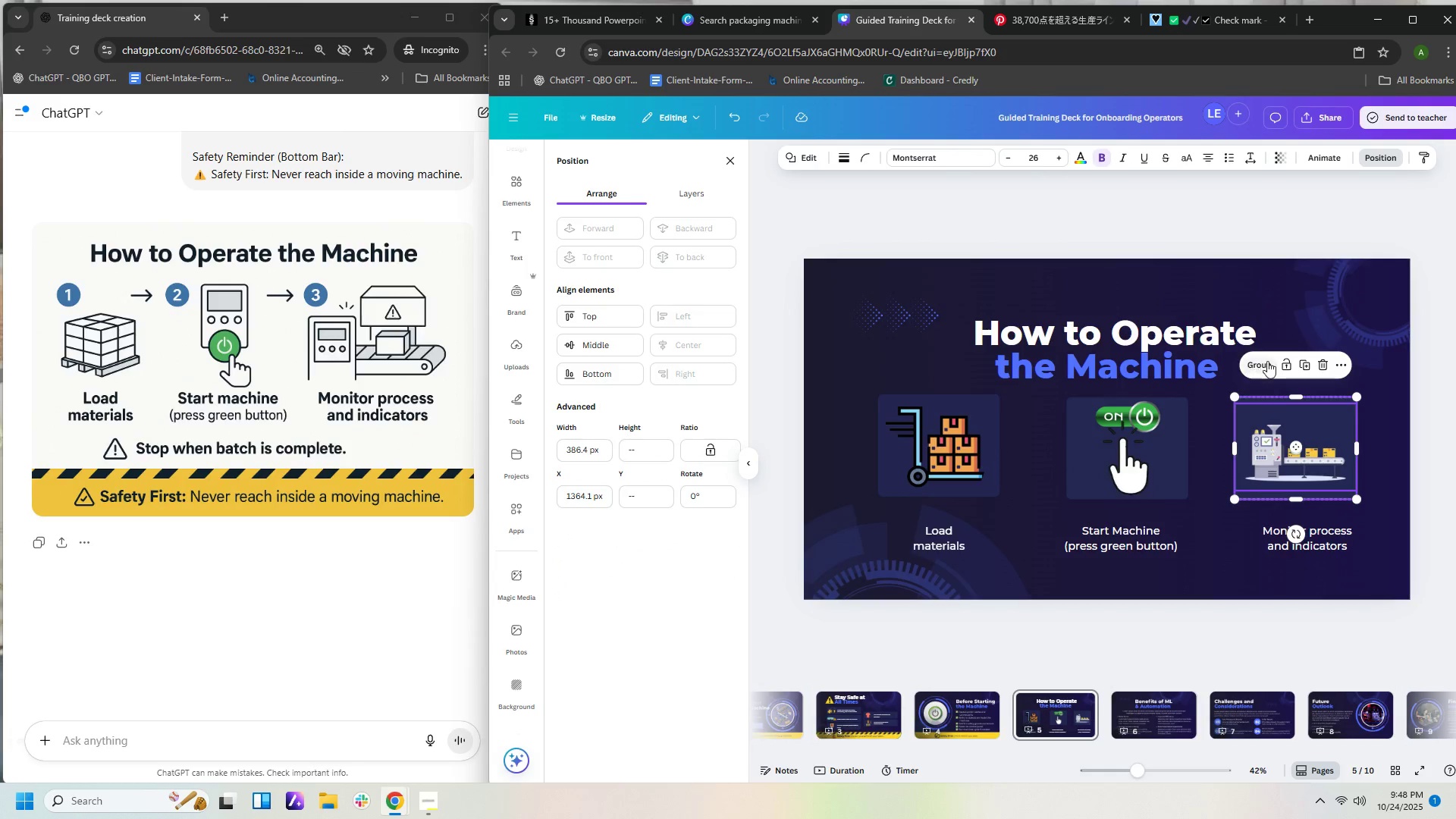 
left_click([1267, 361])
 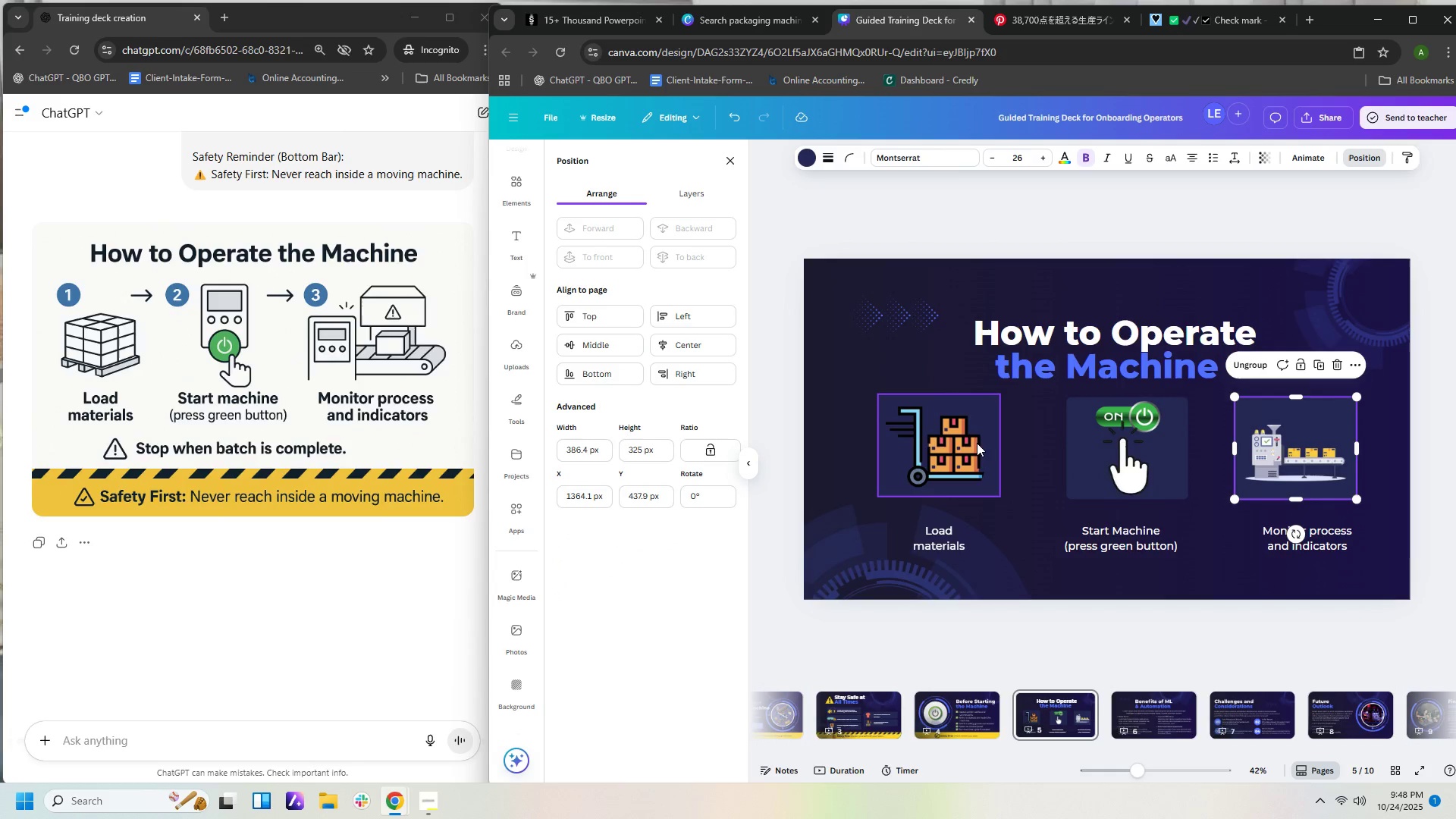 
left_click_drag(start_coordinate=[955, 446], to_coordinate=[937, 450])
 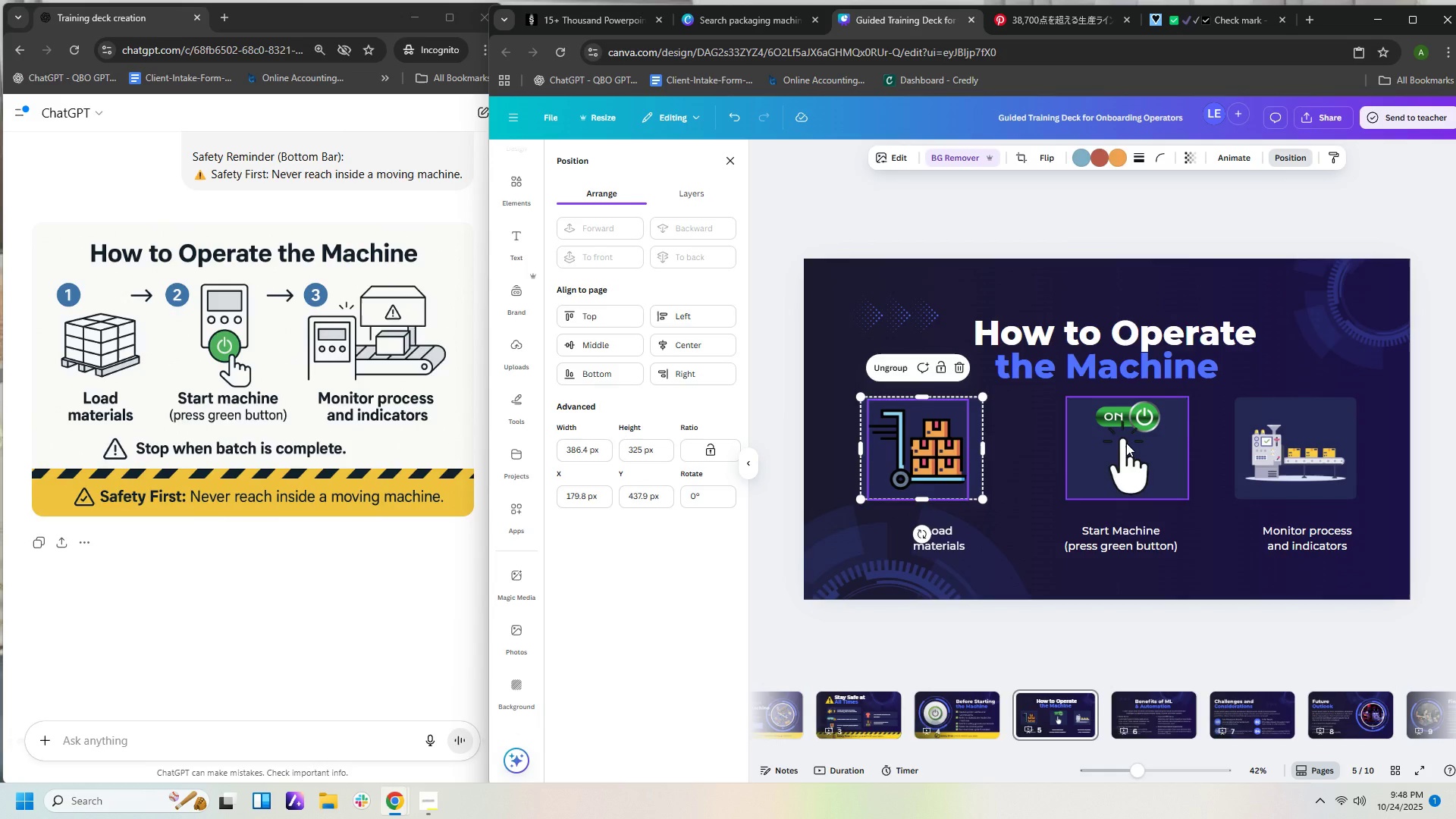 
left_click_drag(start_coordinate=[1126, 443], to_coordinate=[1117, 443])
 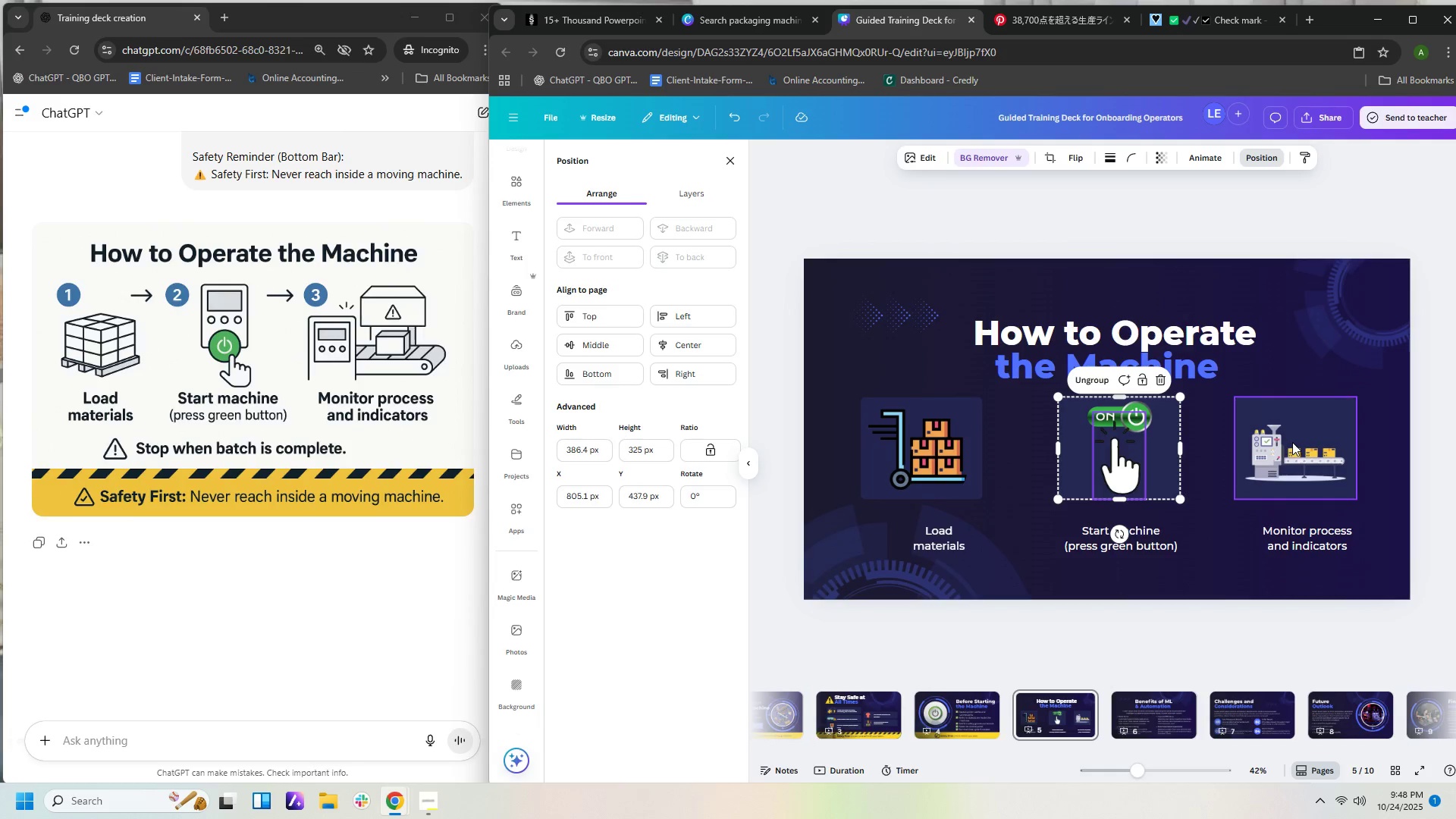 
left_click_drag(start_coordinate=[1296, 442], to_coordinate=[1306, 439])
 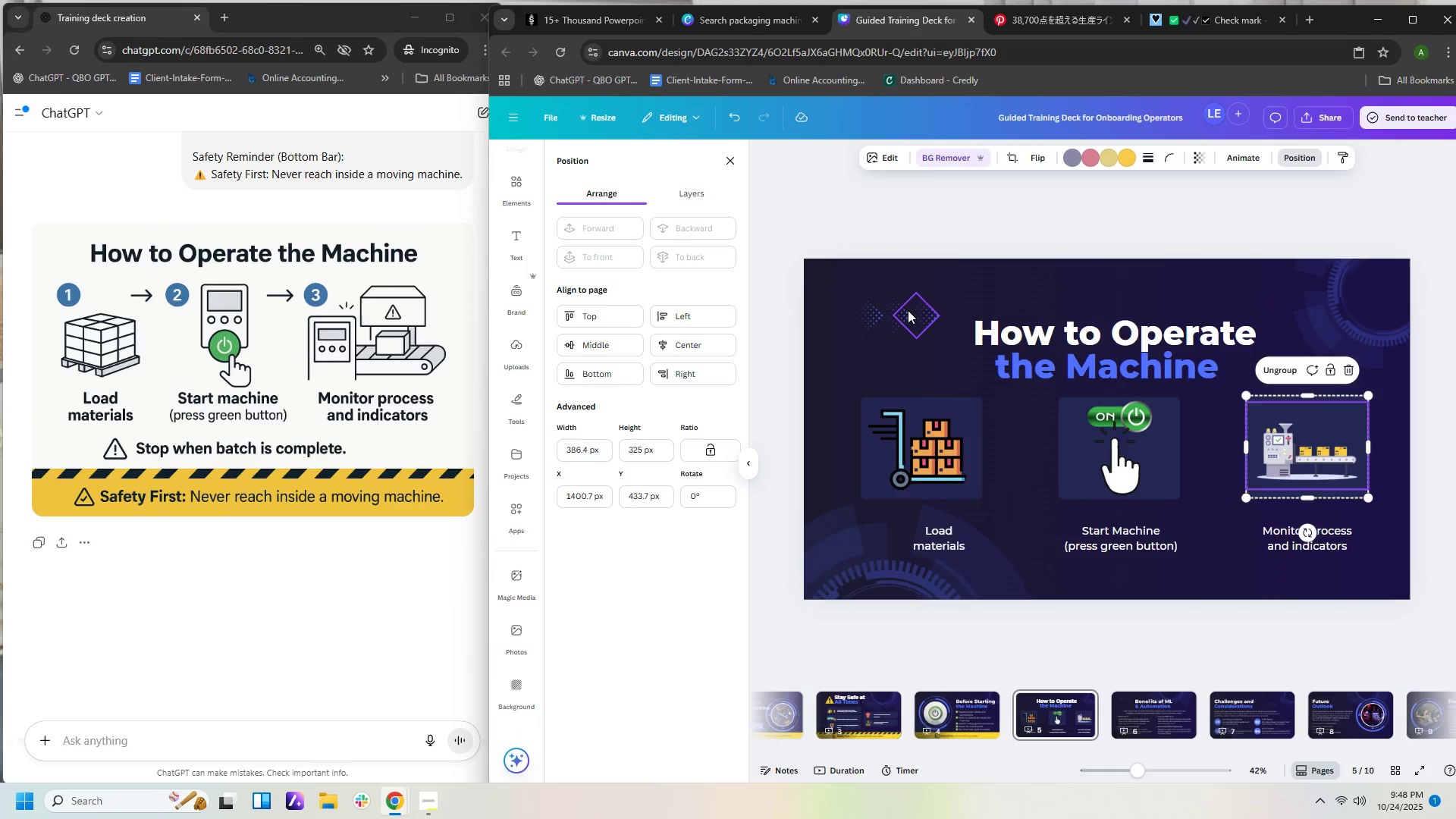 
left_click([908, 310])
 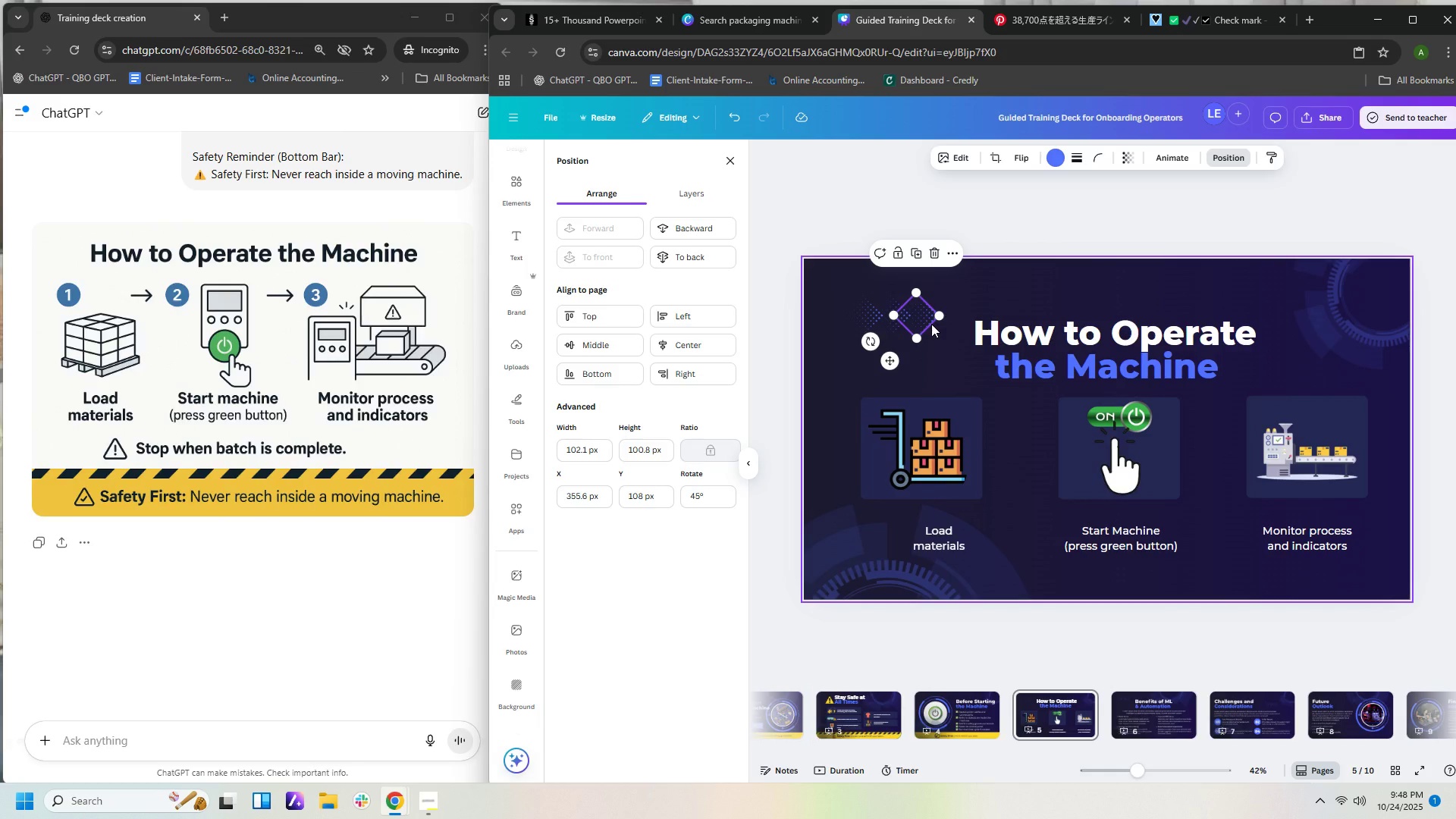 
key(Control+C)
 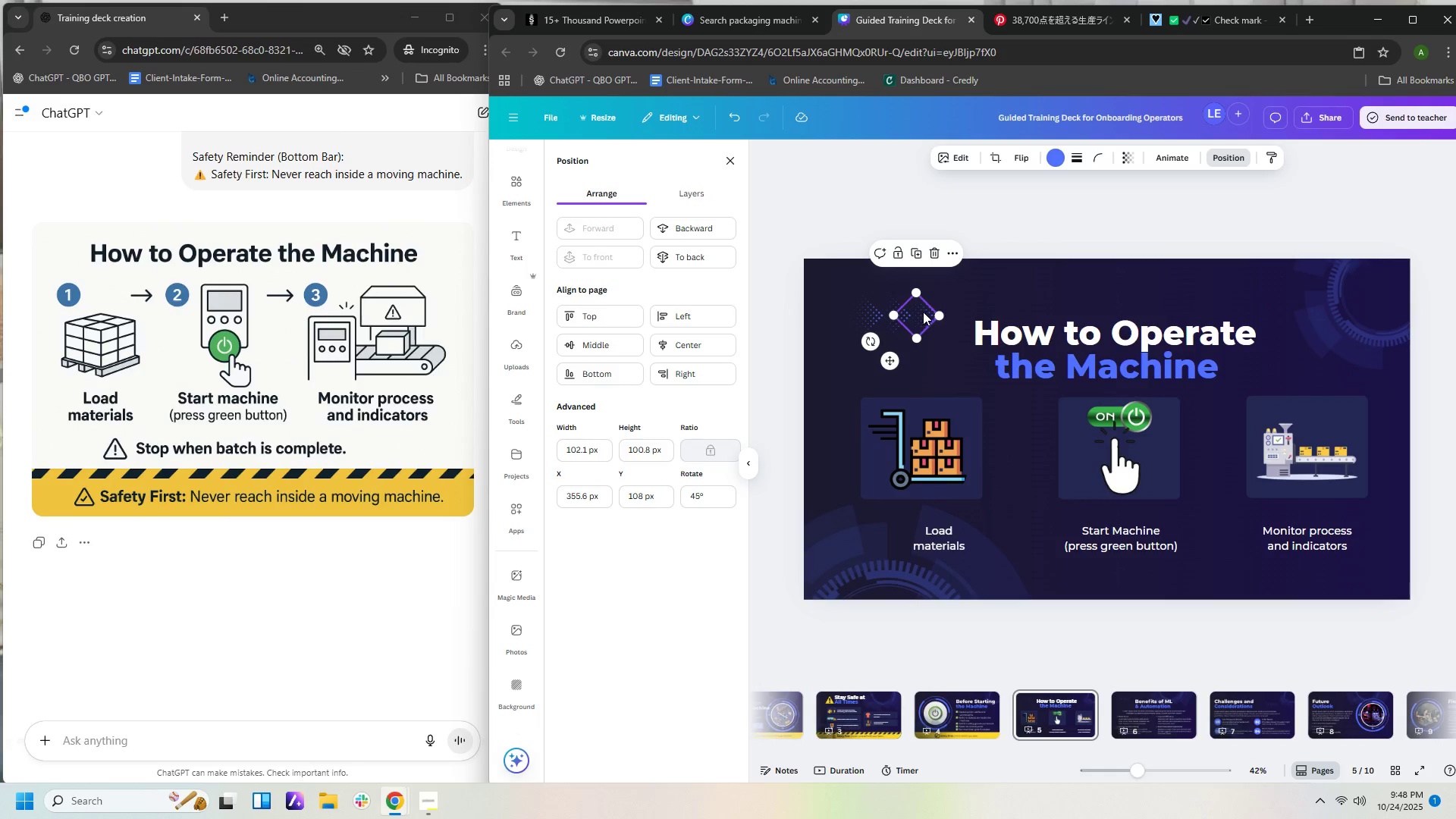 
left_click_drag(start_coordinate=[923, 312], to_coordinate=[1034, 446])
 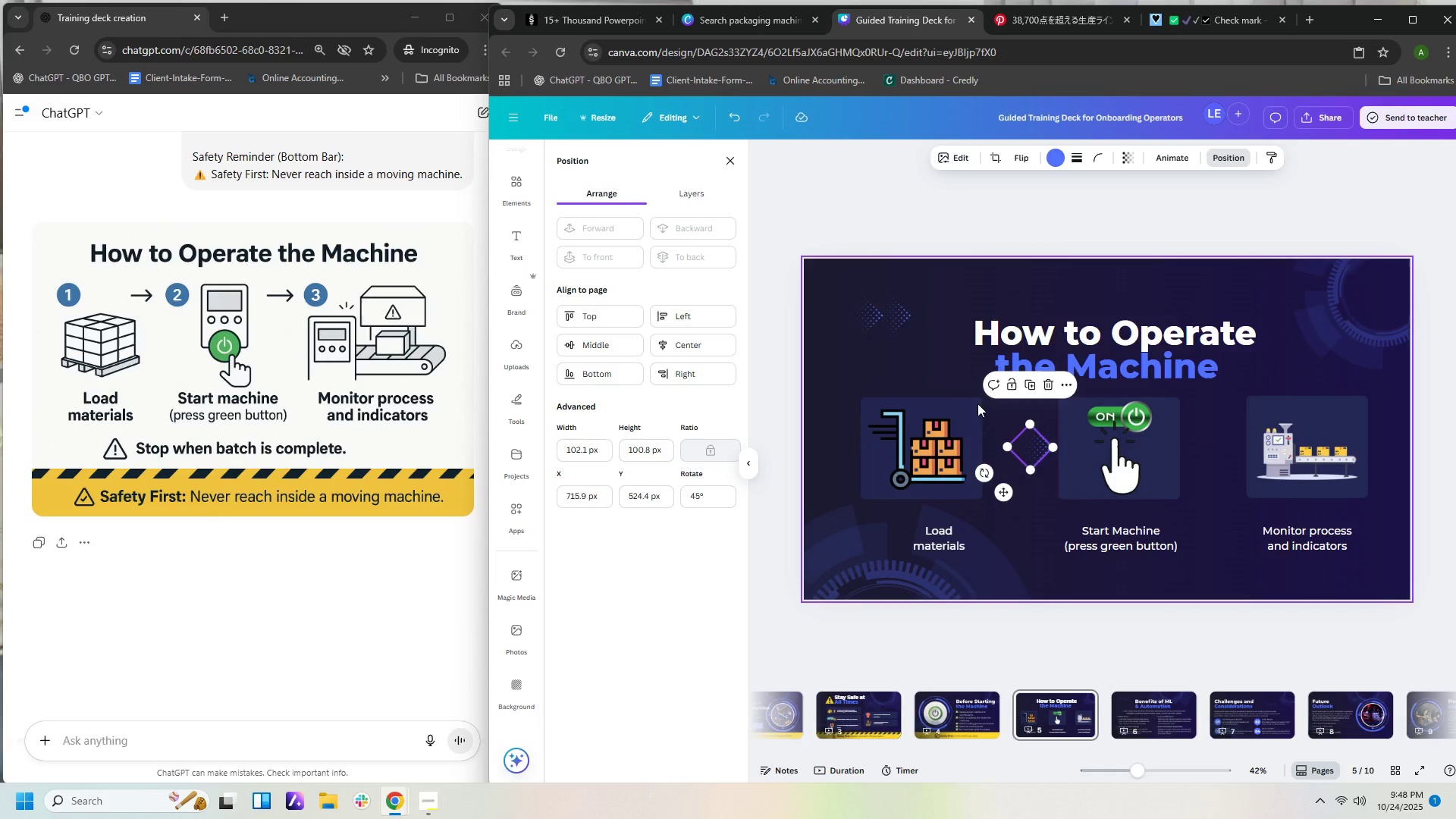 
left_click([899, 322])
 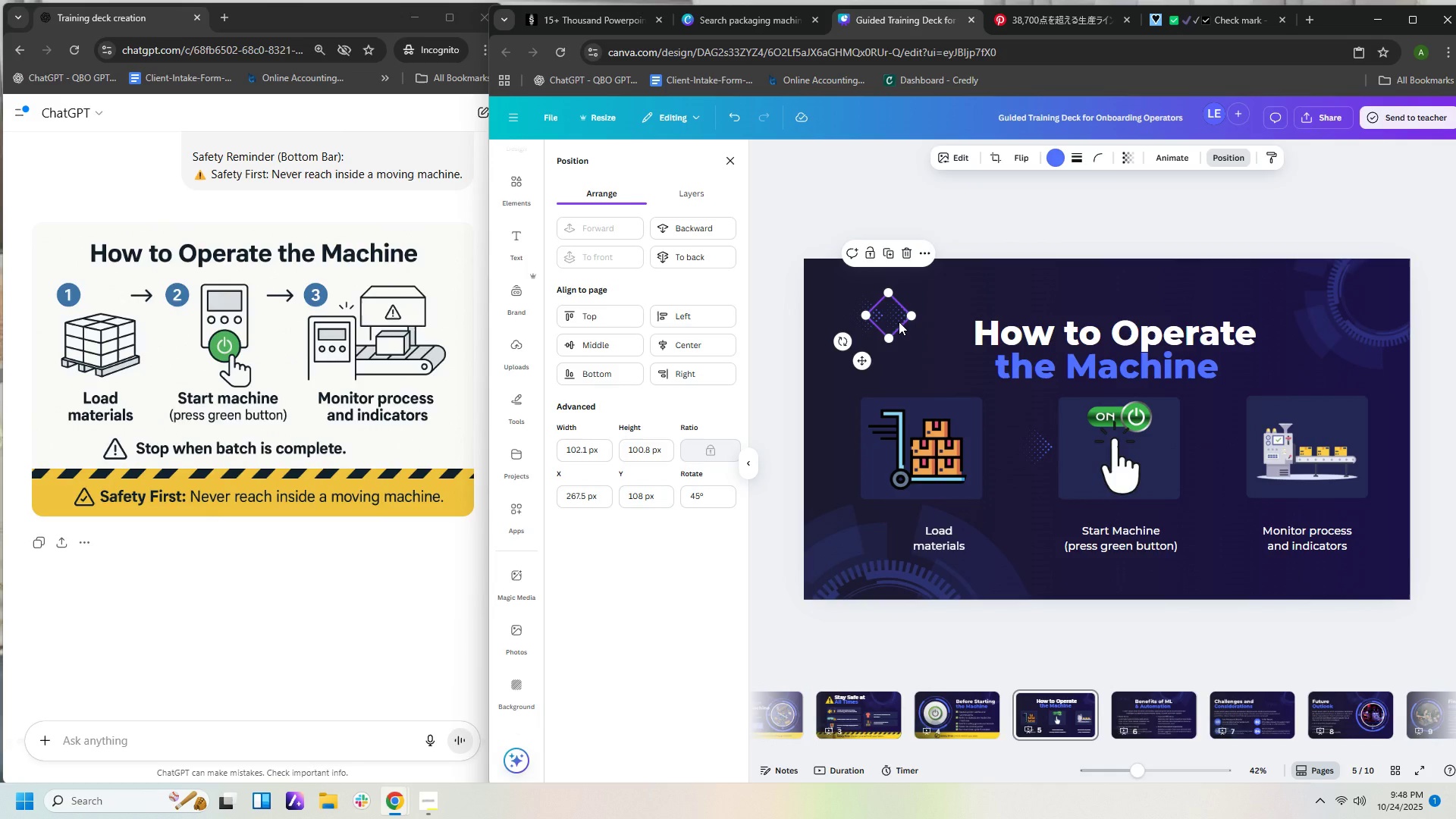 
hold_key(key=ControlLeft, duration=1.1)
 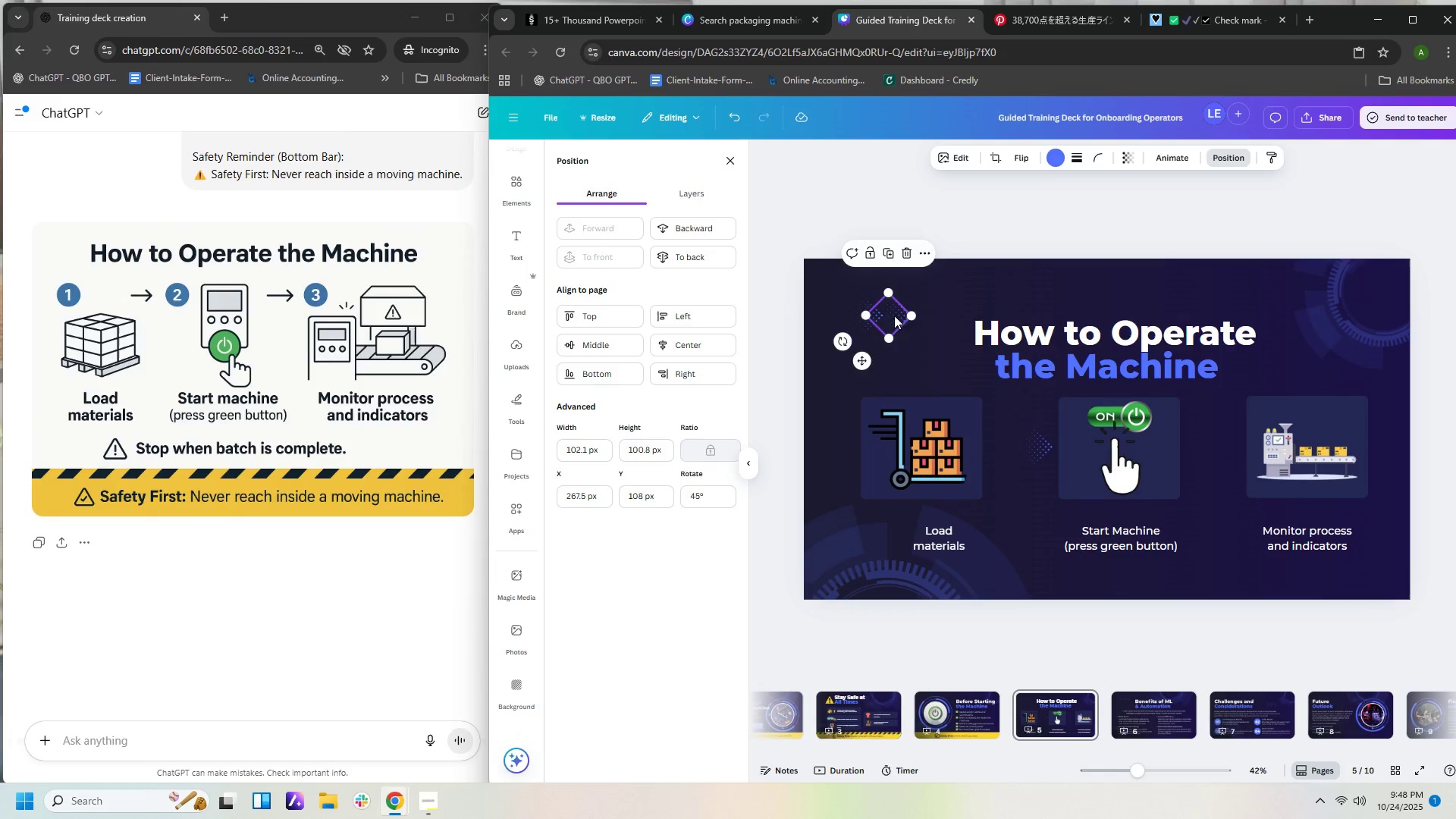 
left_click_drag(start_coordinate=[894, 315], to_coordinate=[1012, 448])
 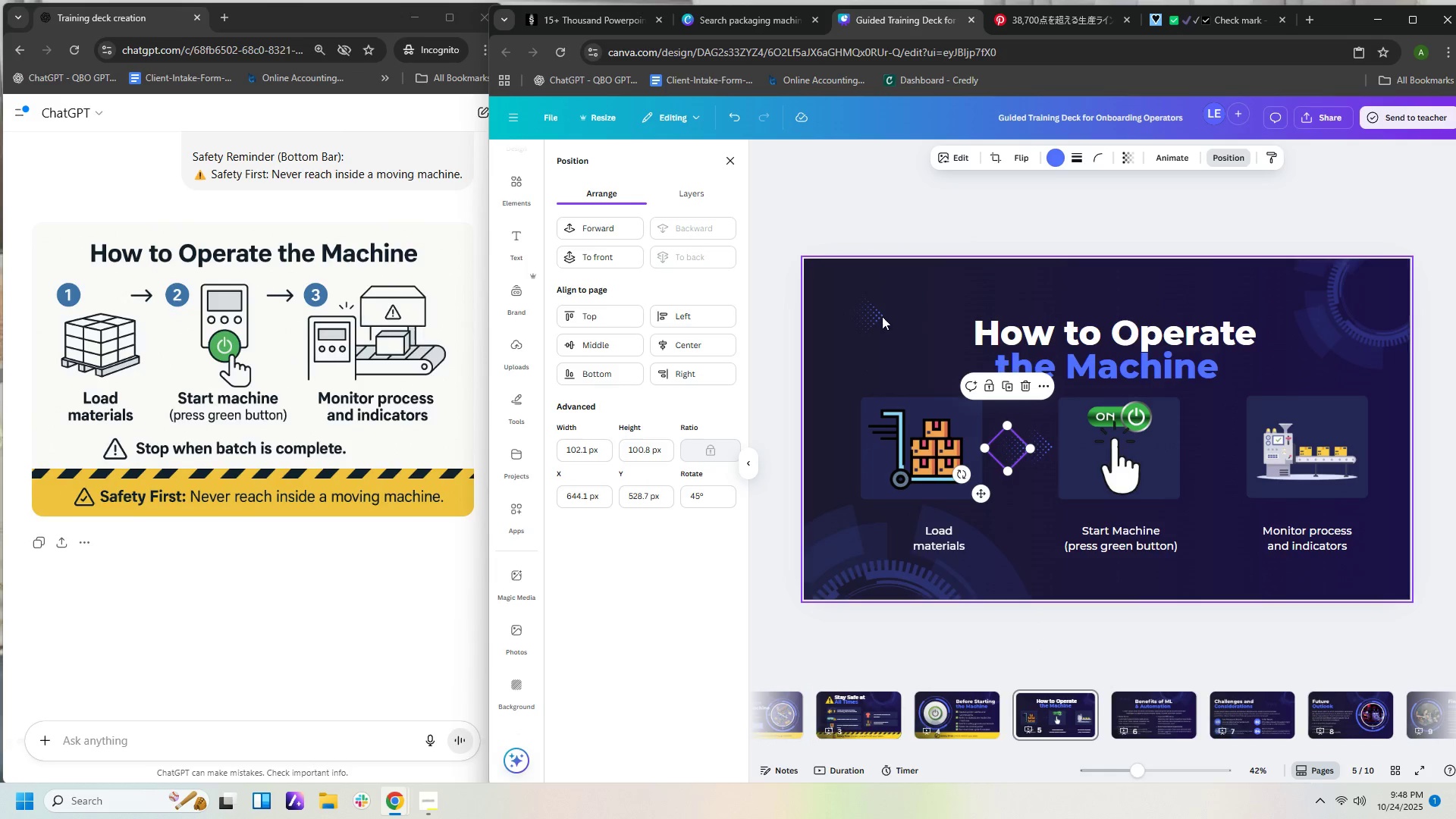 
left_click_drag(start_coordinate=[866, 312], to_coordinate=[1213, 450])
 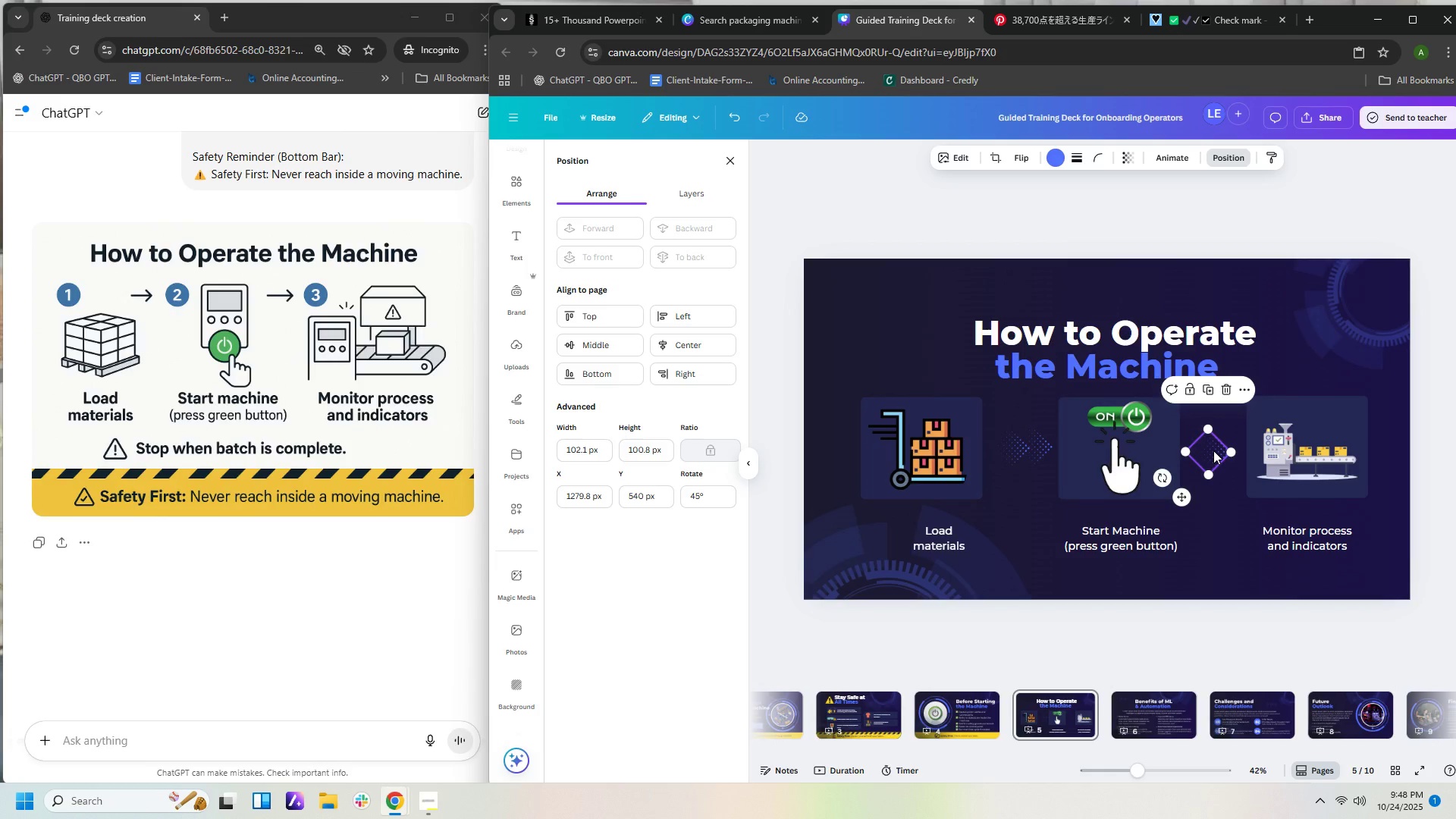 
key(Control+C)
 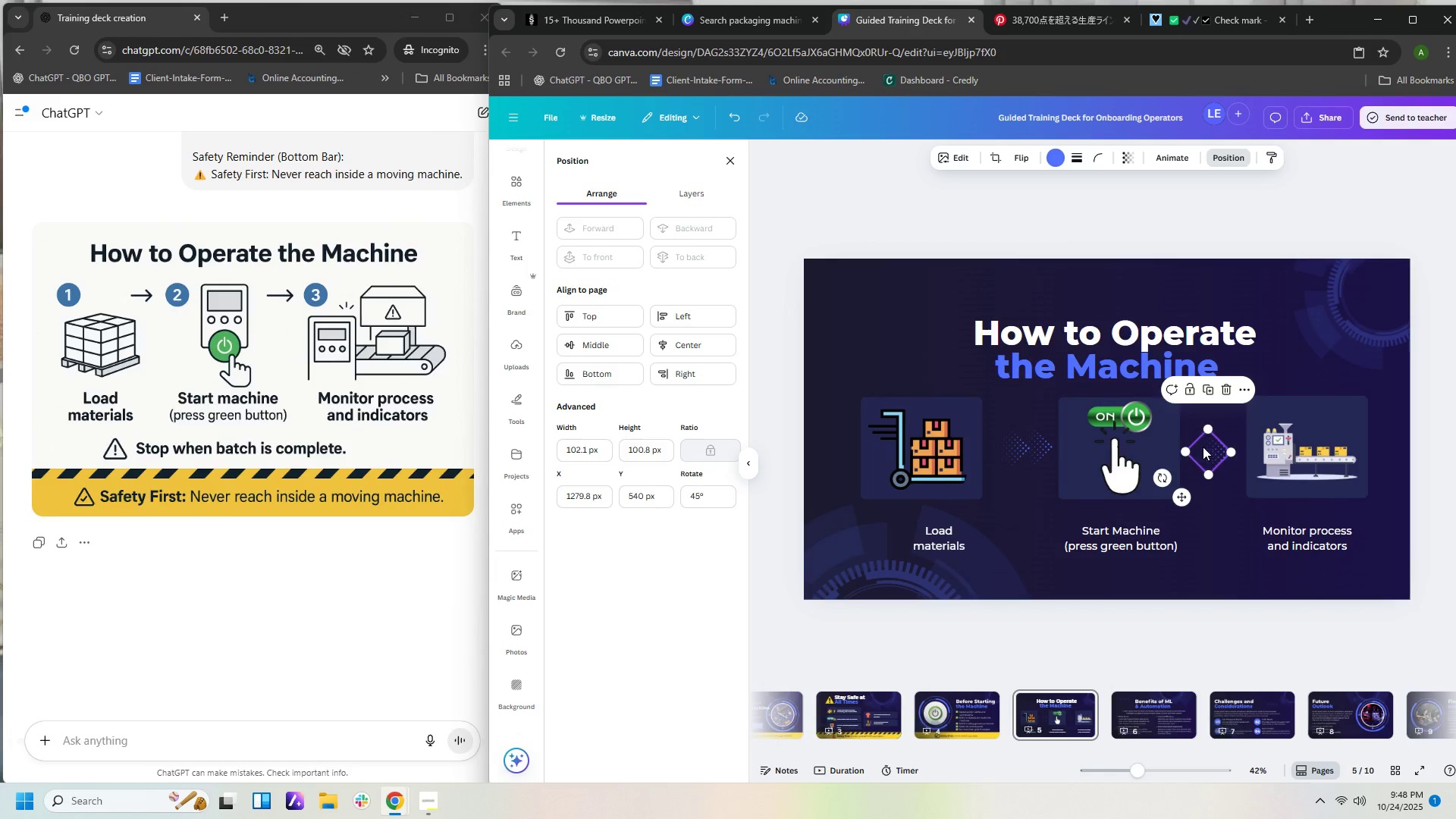 
key(Control+V)
 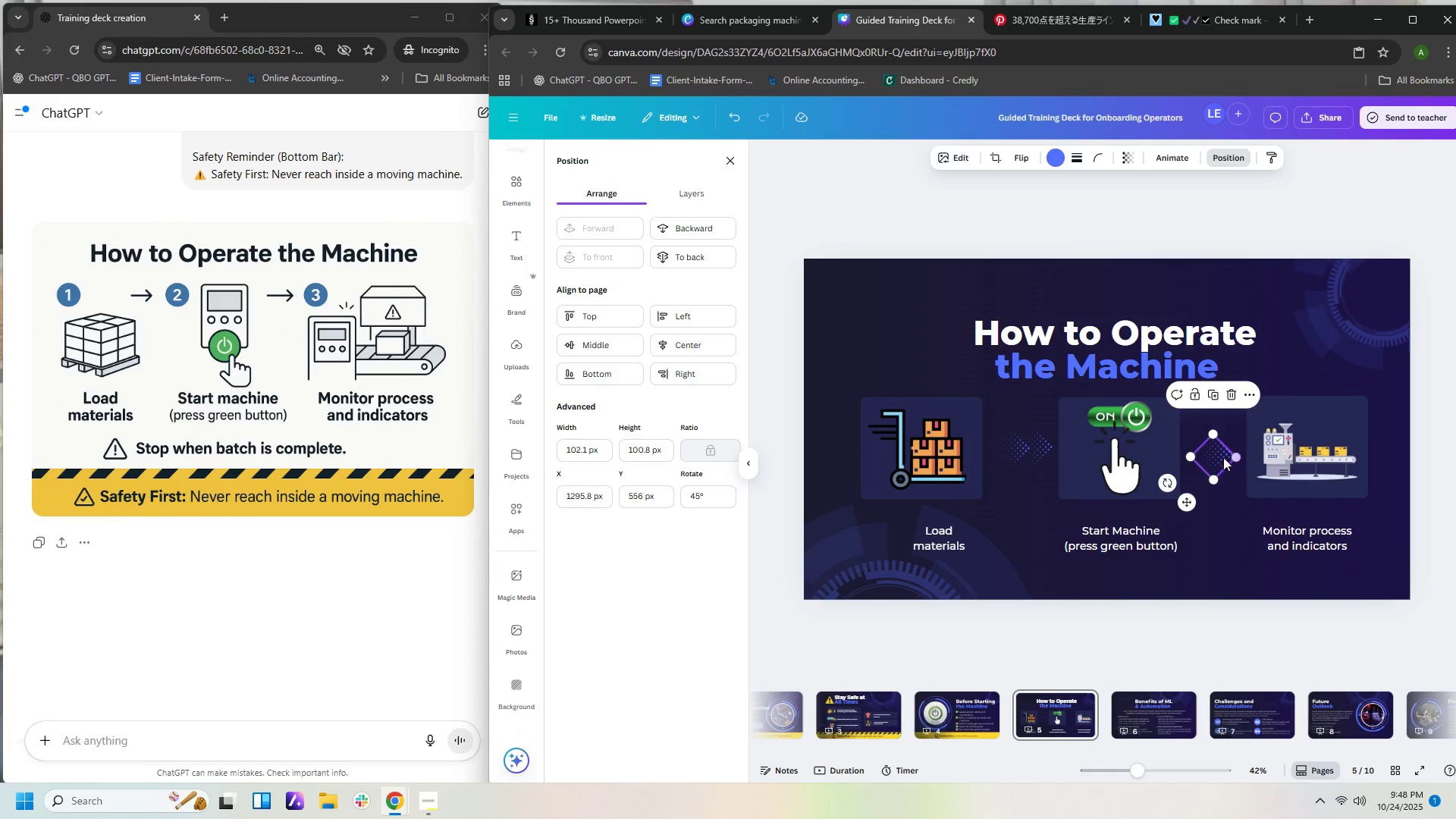 
left_click_drag(start_coordinate=[1219, 457], to_coordinate=[1228, 454])
 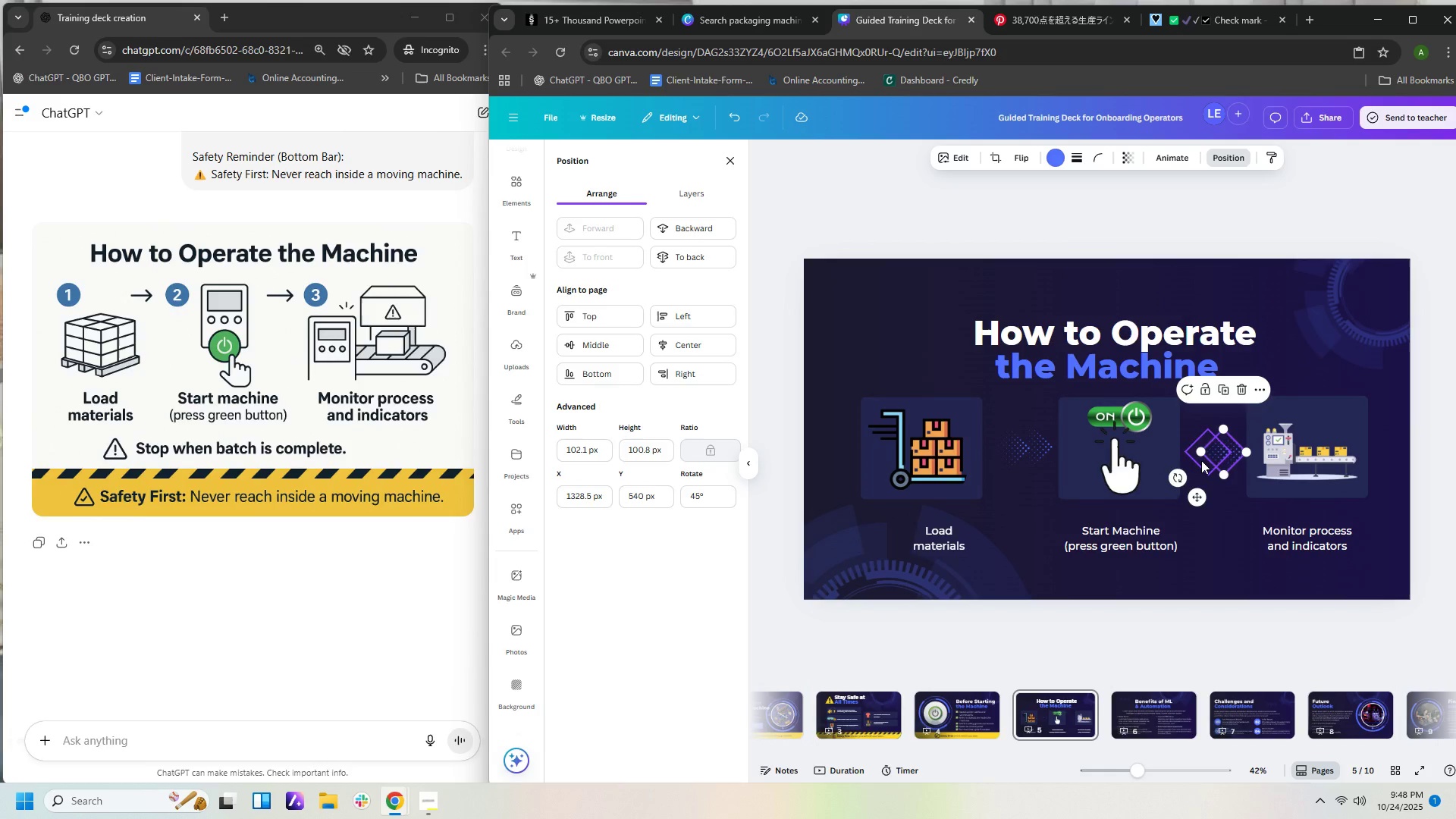 
left_click_drag(start_coordinate=[1201, 460], to_coordinate=[1197, 460])
 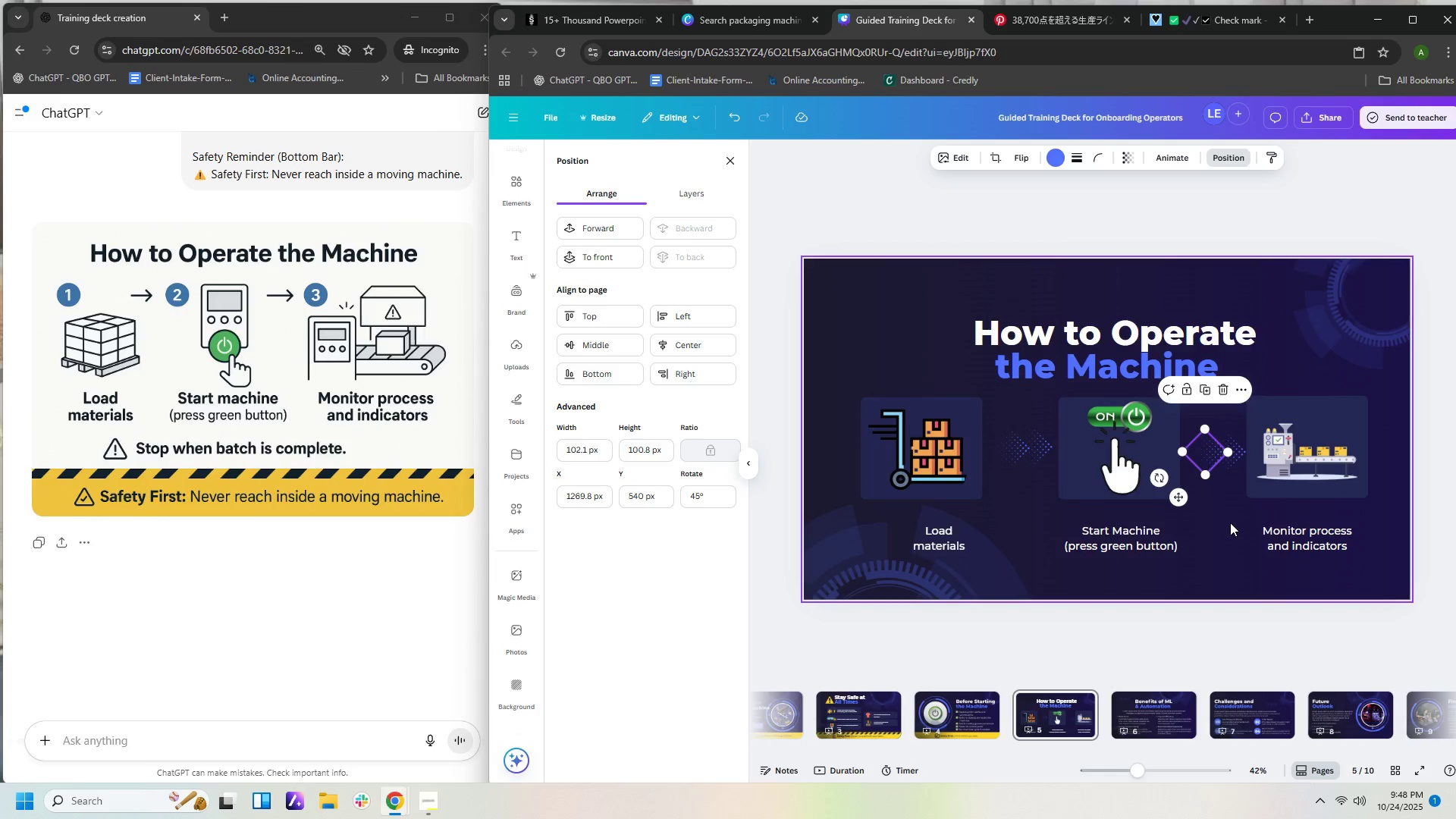 
left_click([1230, 522])
 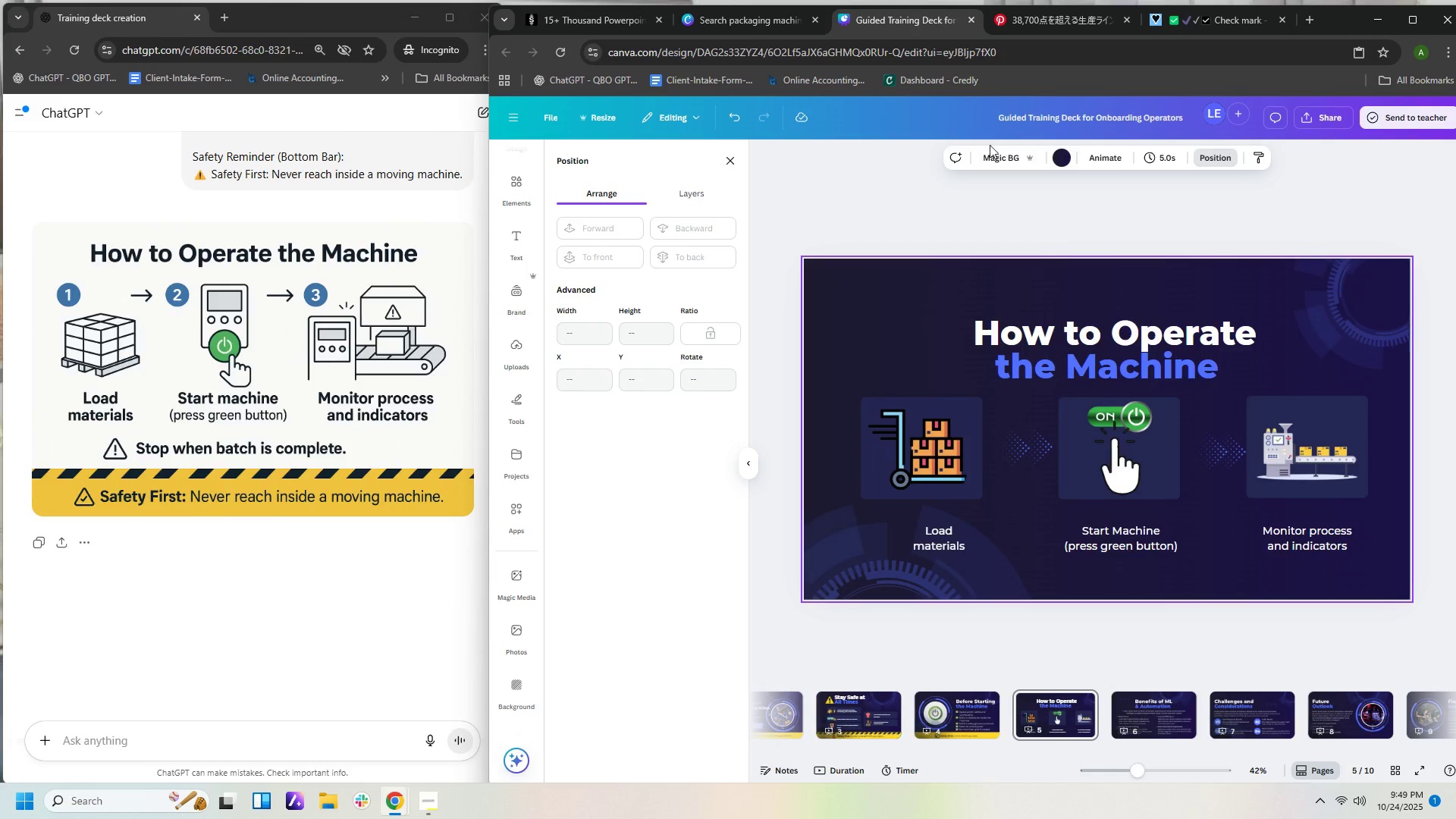 
wait(7.06)
 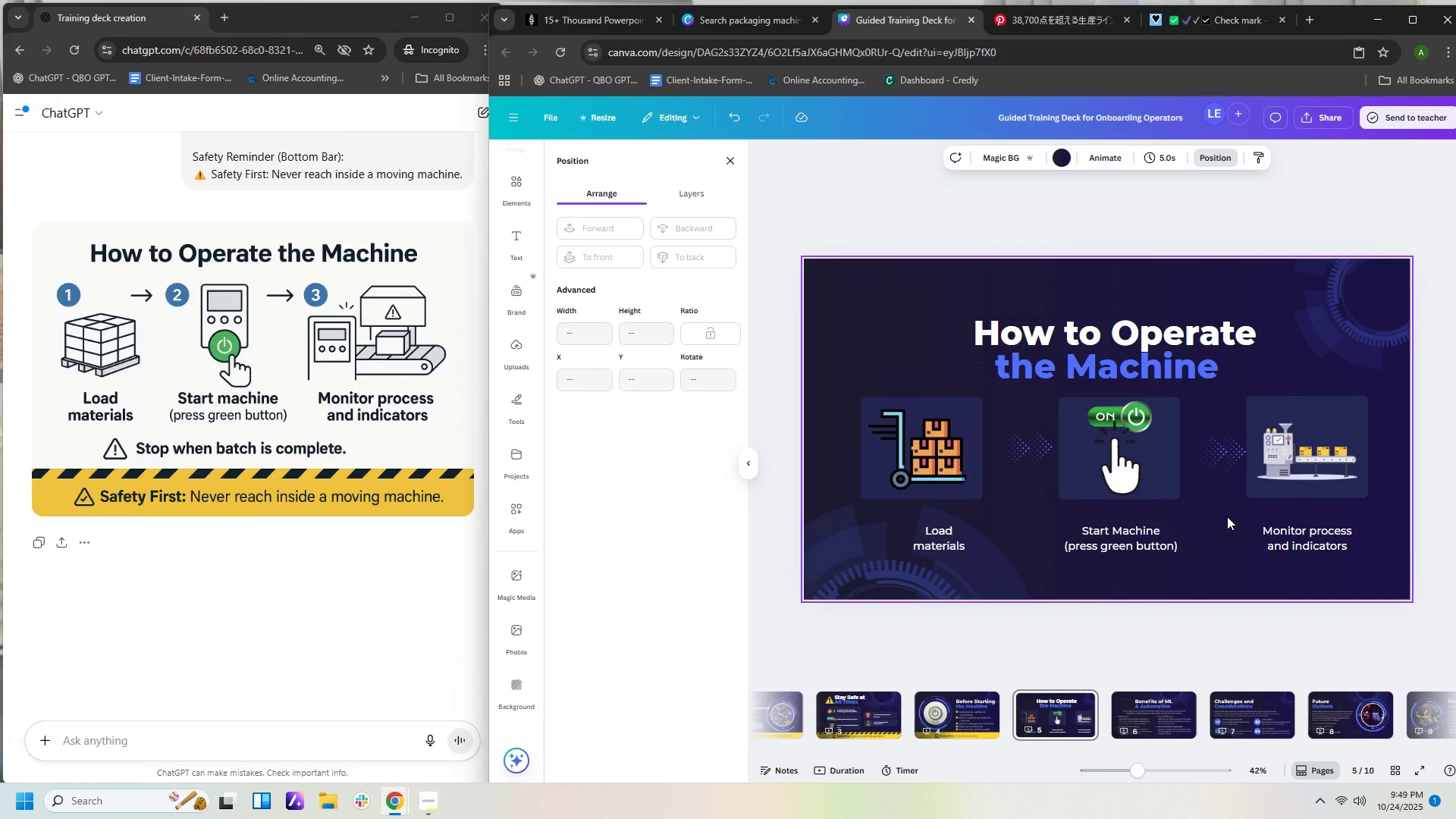 
left_click([933, 215])
 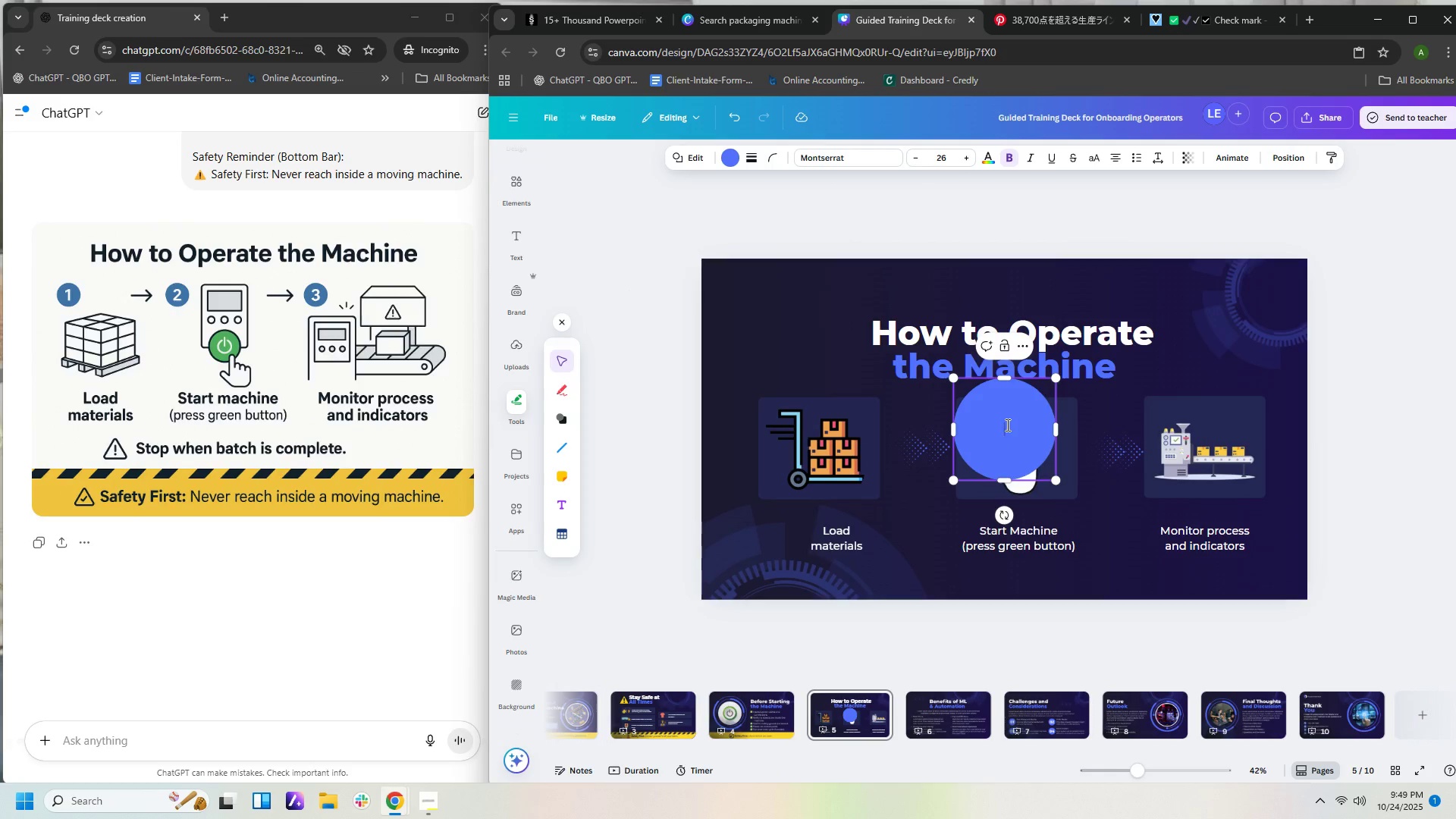 
wait(6.43)
 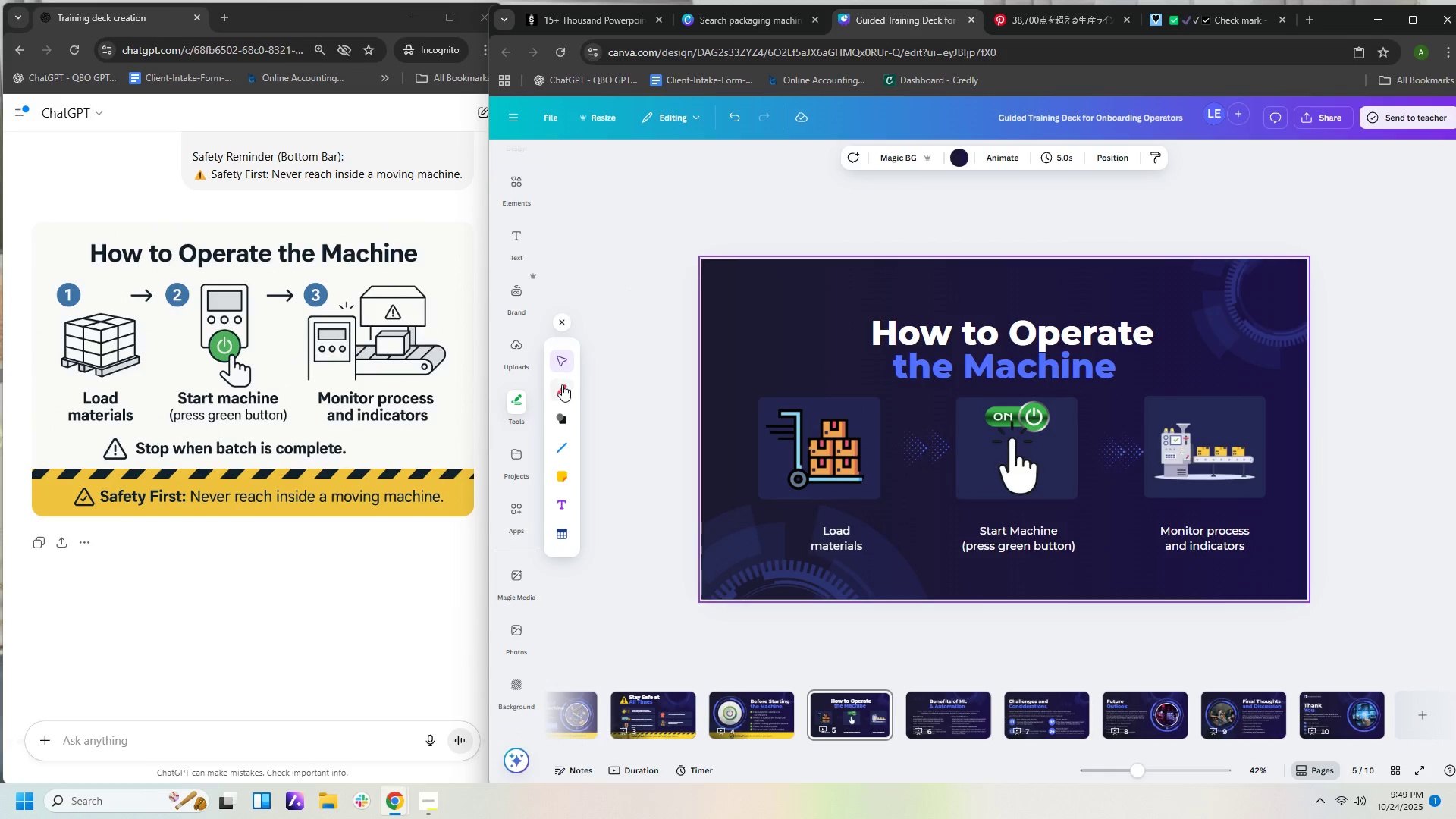 
key(1)
 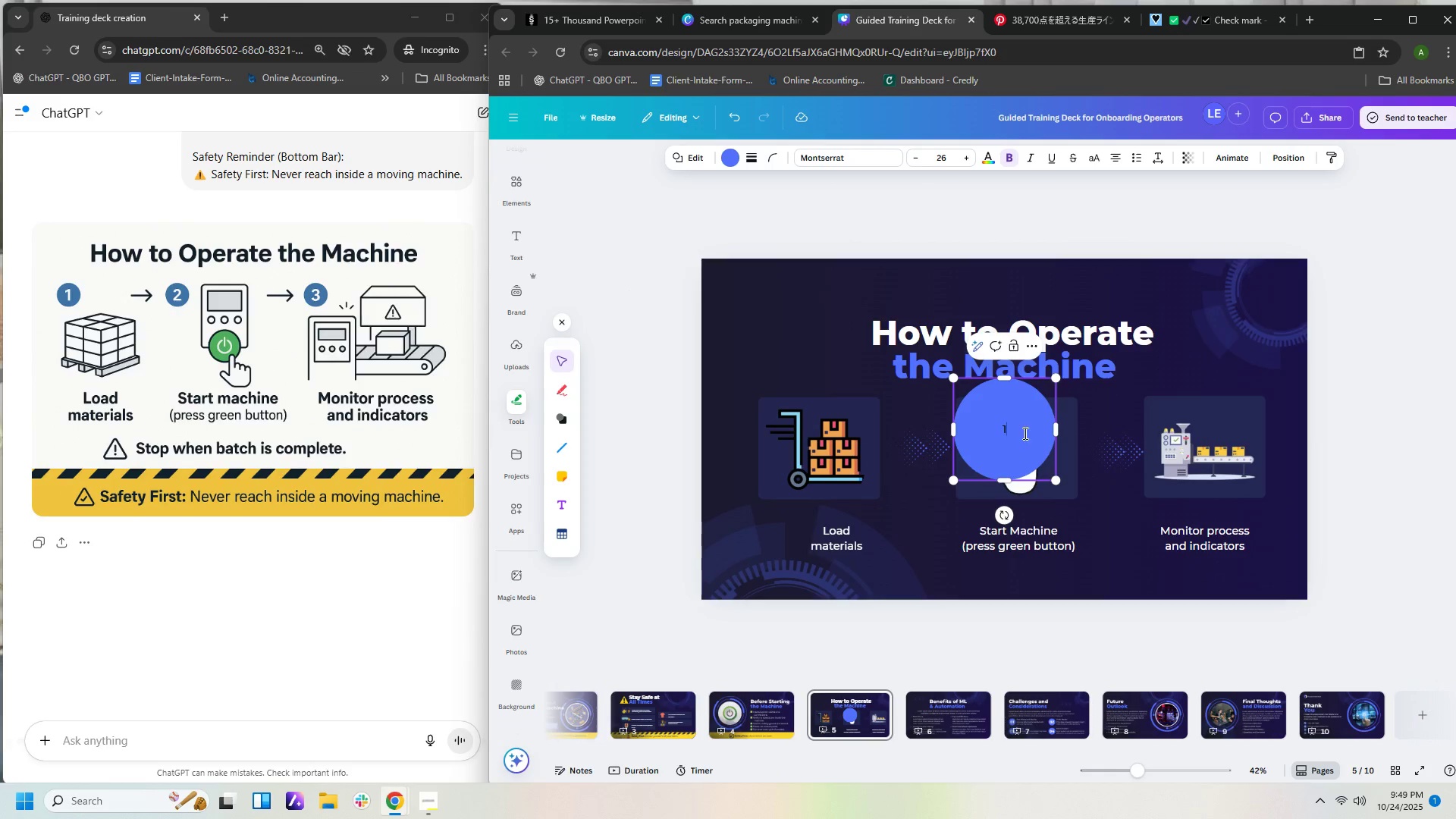 
left_click_drag(start_coordinate=[1015, 425], to_coordinate=[1003, 433])
 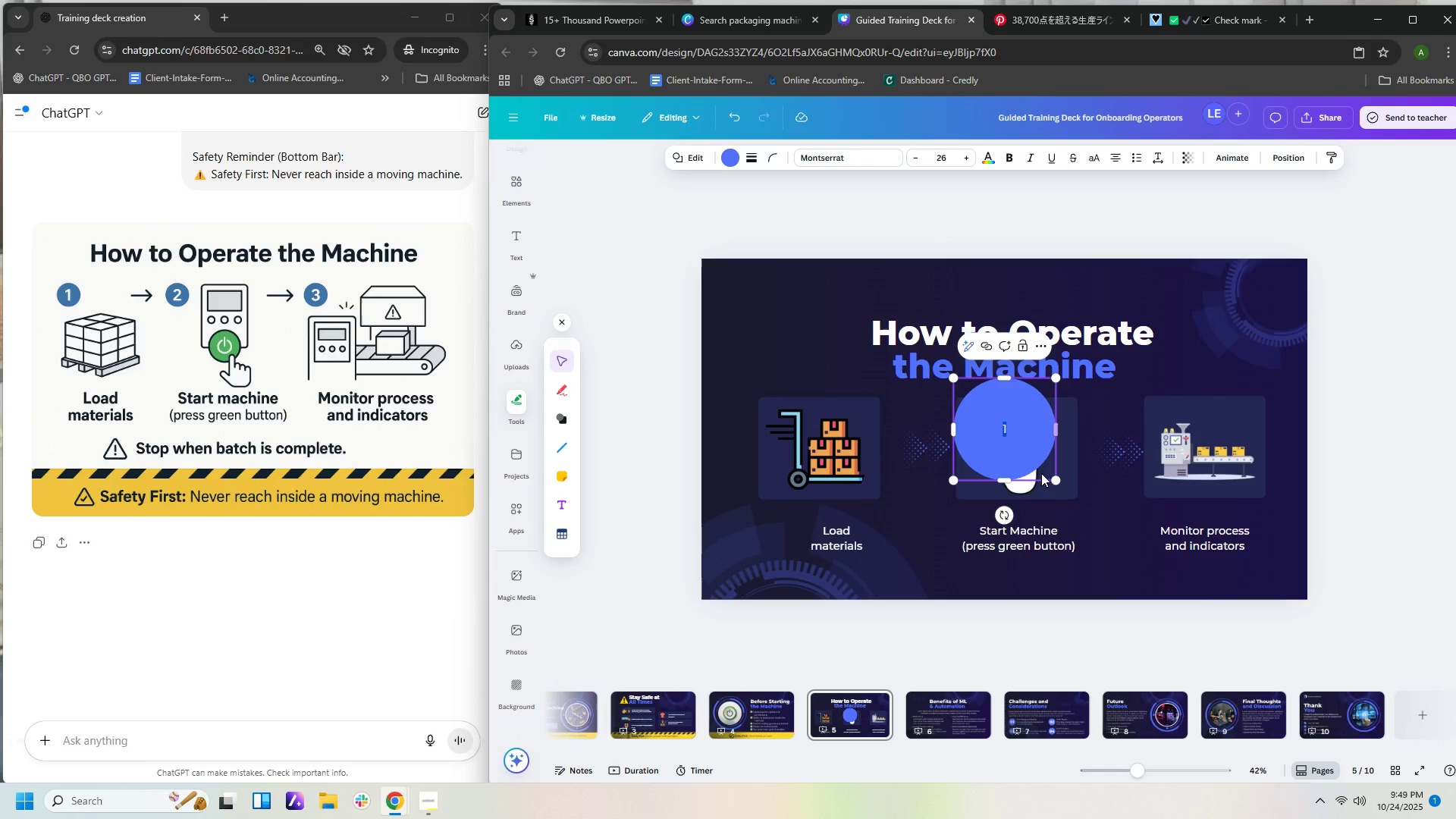 
left_click_drag(start_coordinate=[1055, 480], to_coordinate=[1021, 441])
 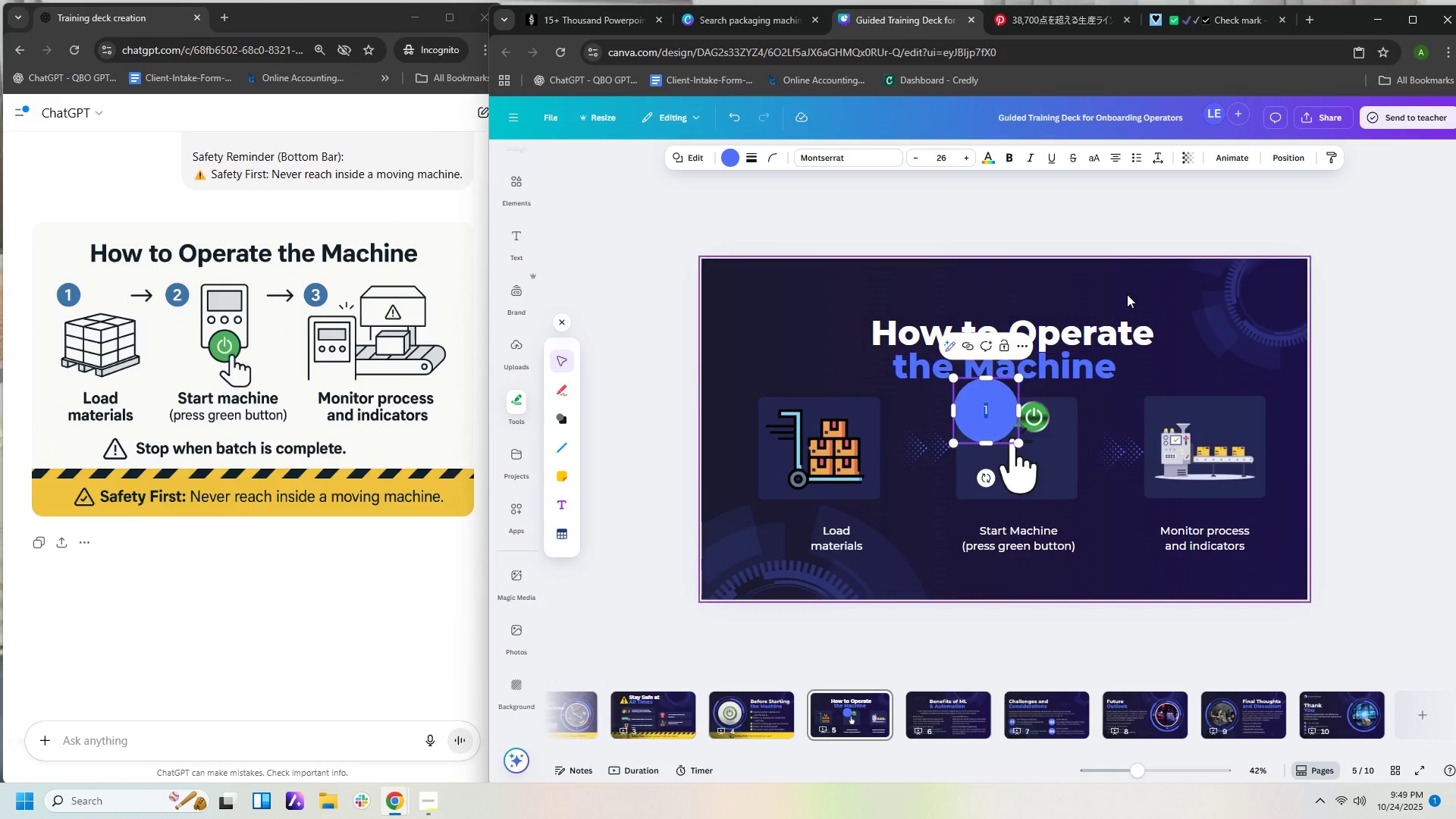 
left_click([1124, 283])
 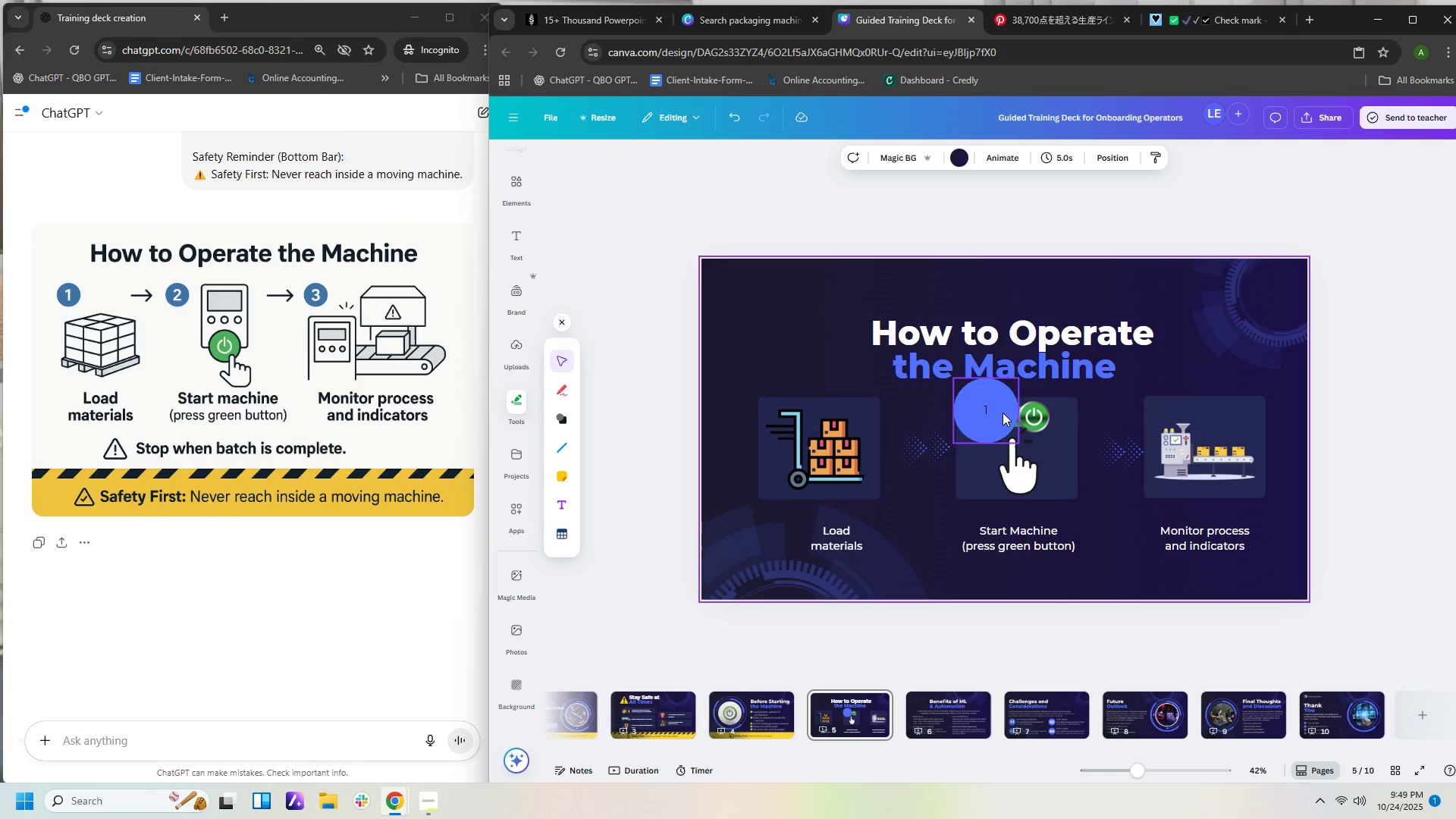 
left_click_drag(start_coordinate=[1001, 417], to_coordinate=[799, 389])
 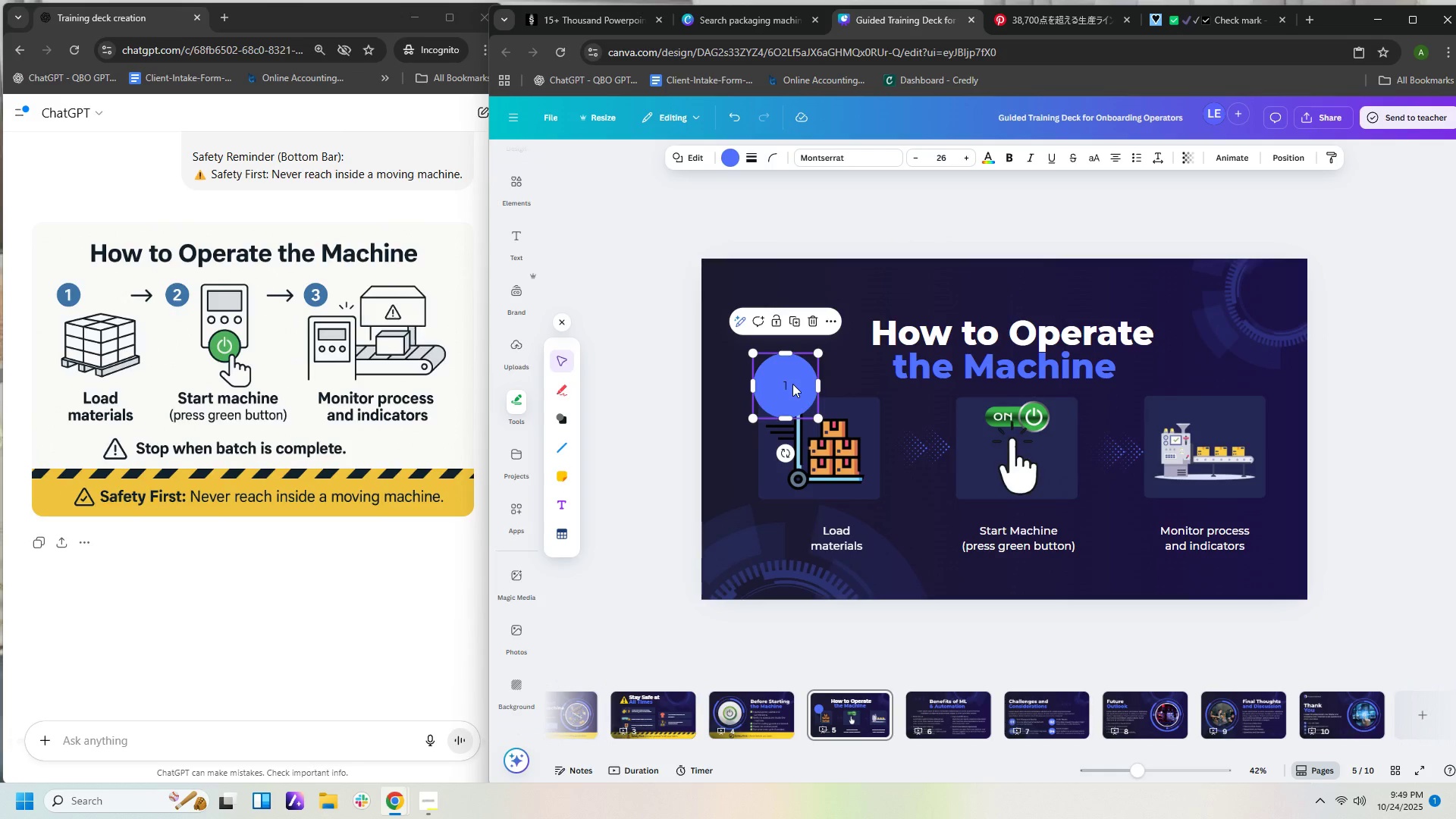 
double_click([792, 384])
 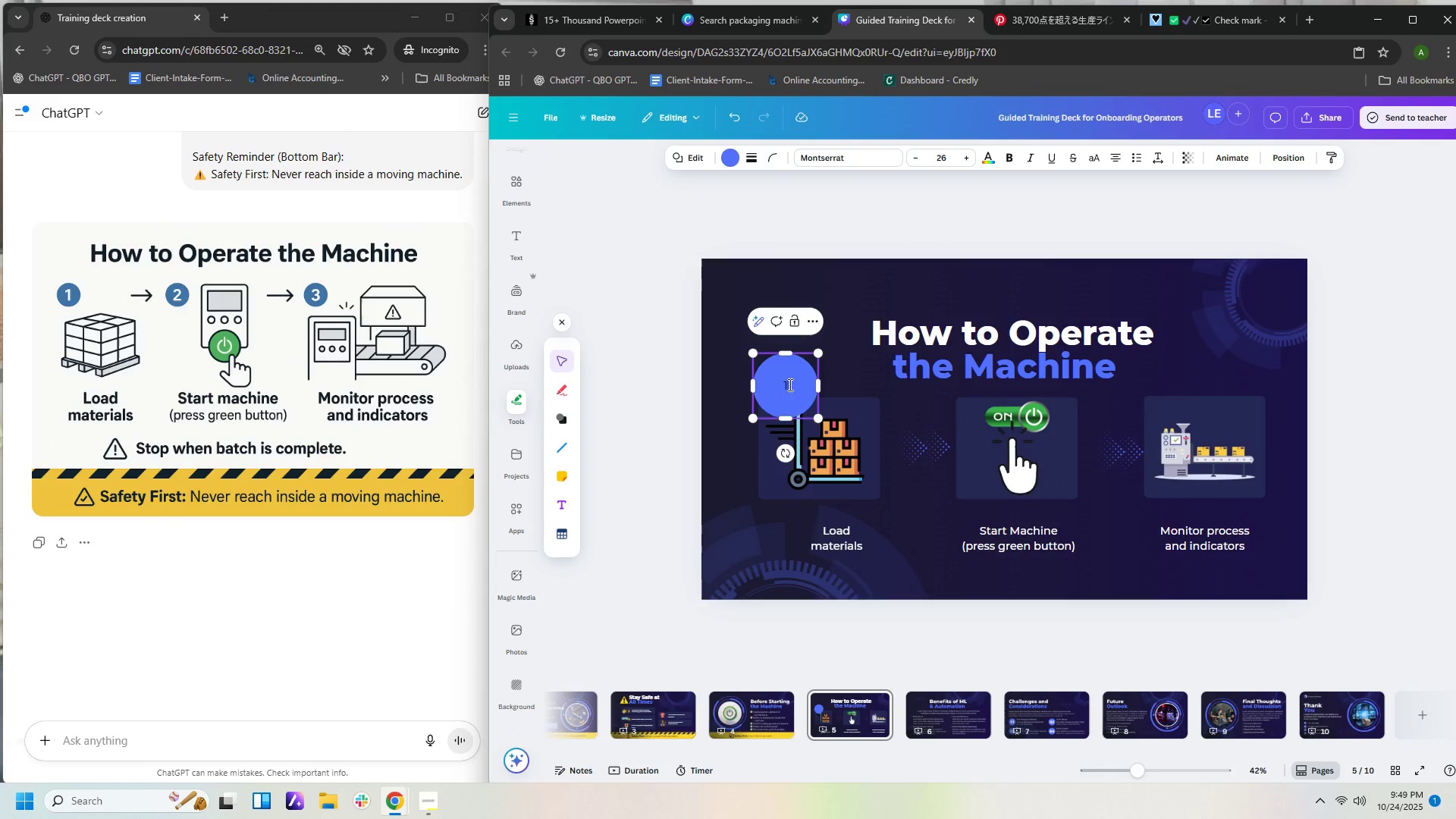 
left_click_drag(start_coordinate=[789, 384], to_coordinate=[780, 384])
 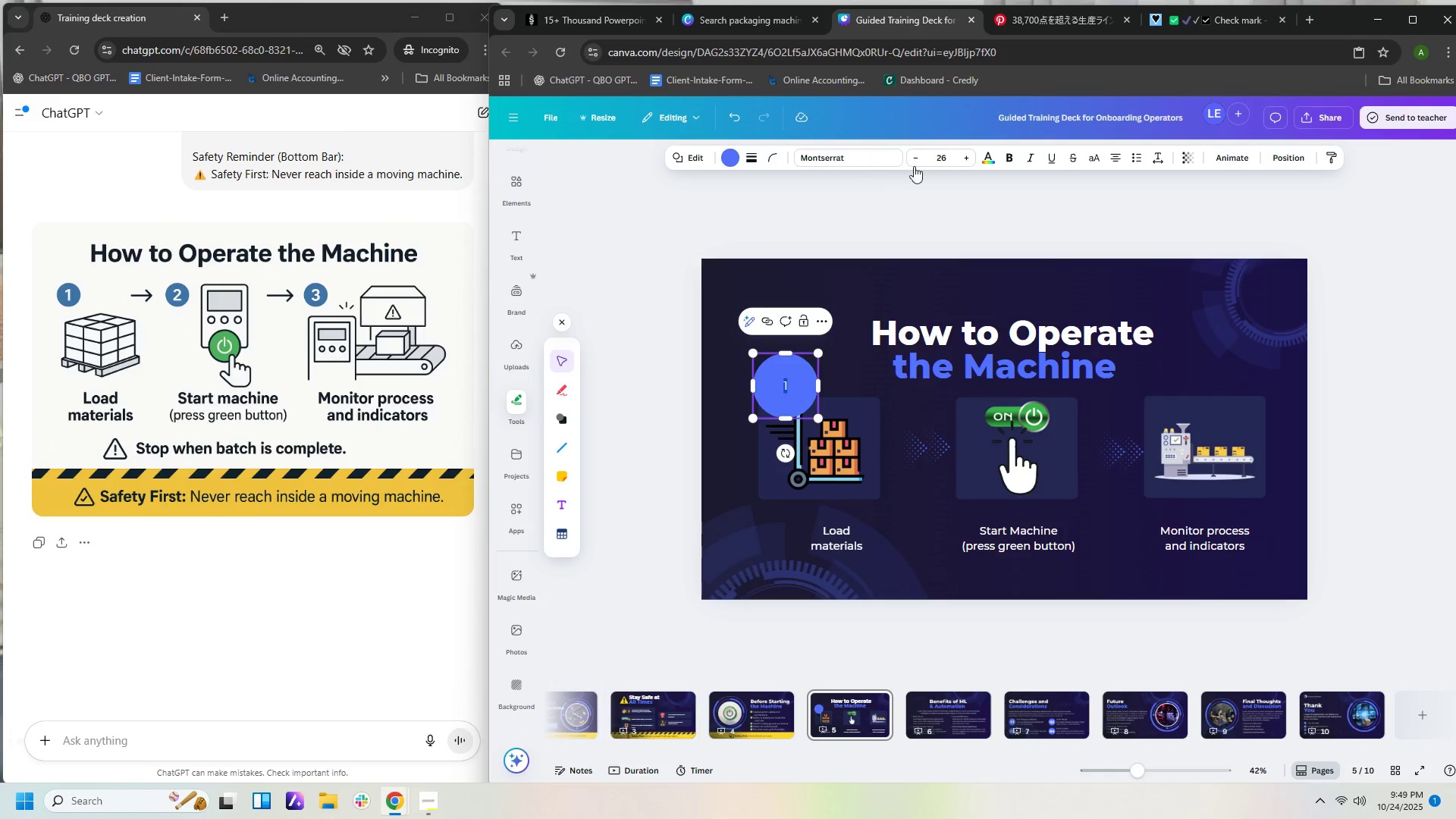 
left_click([1012, 158])
 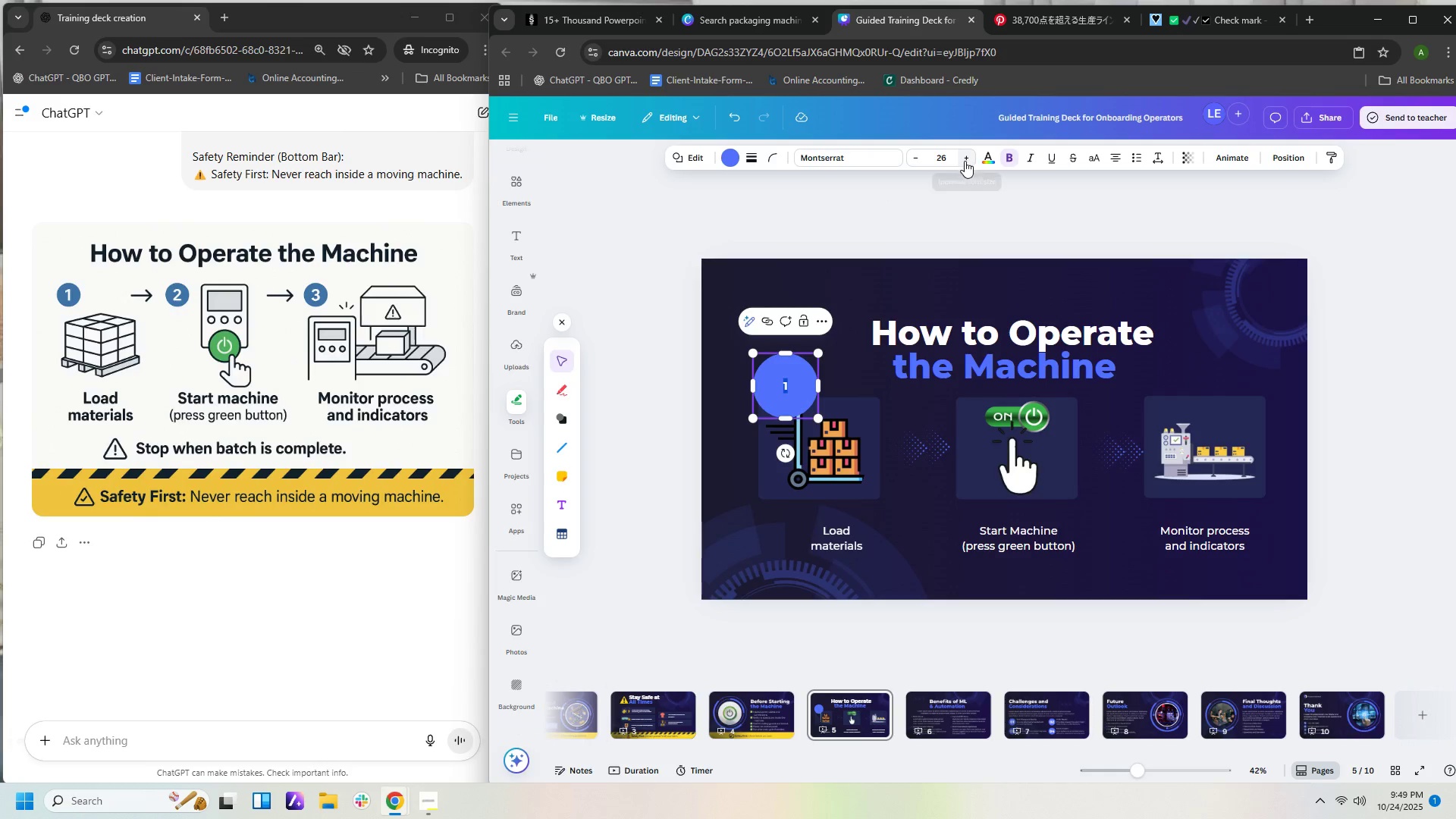 
left_click([965, 161])
 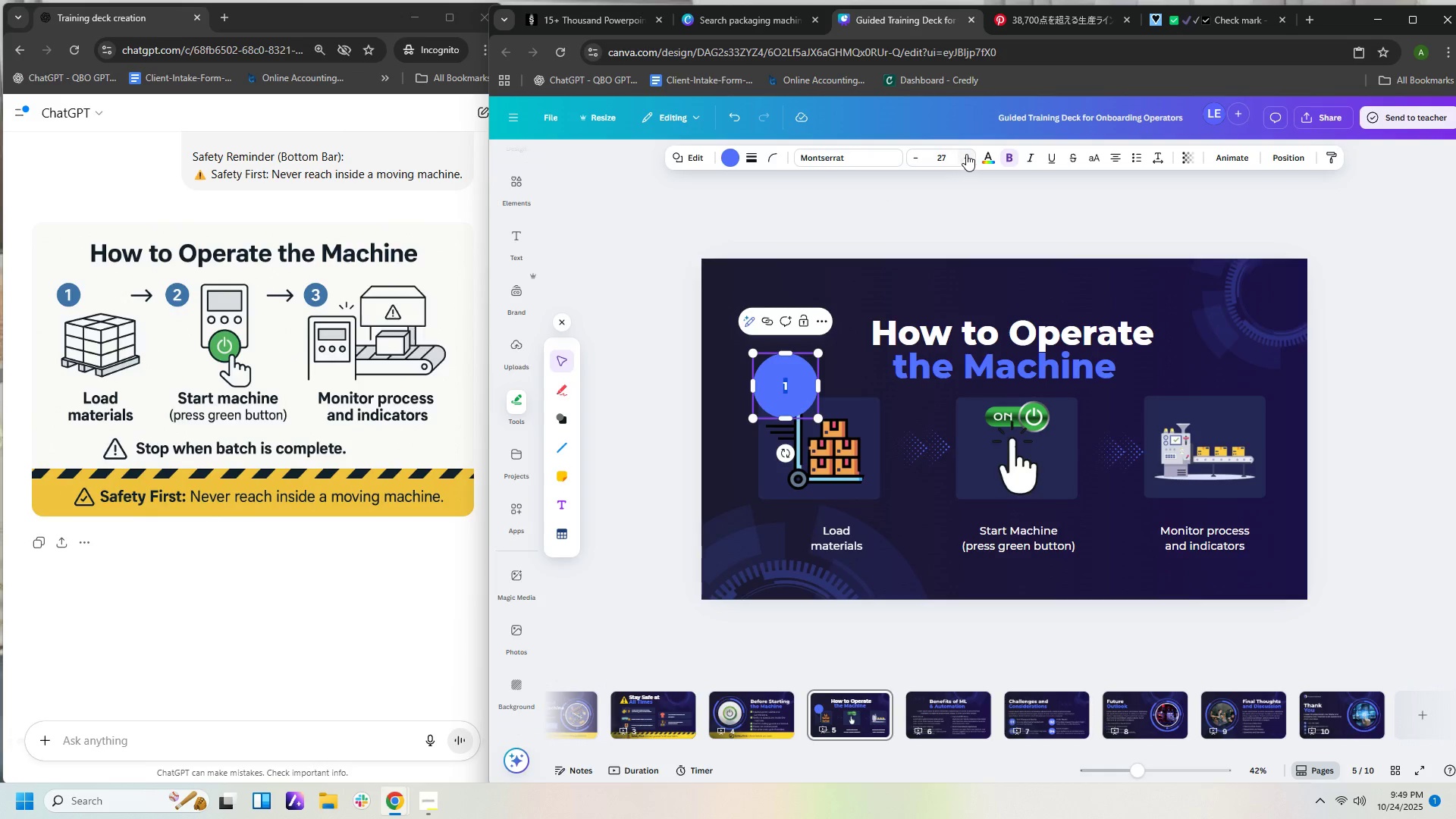 
double_click([966, 155])
 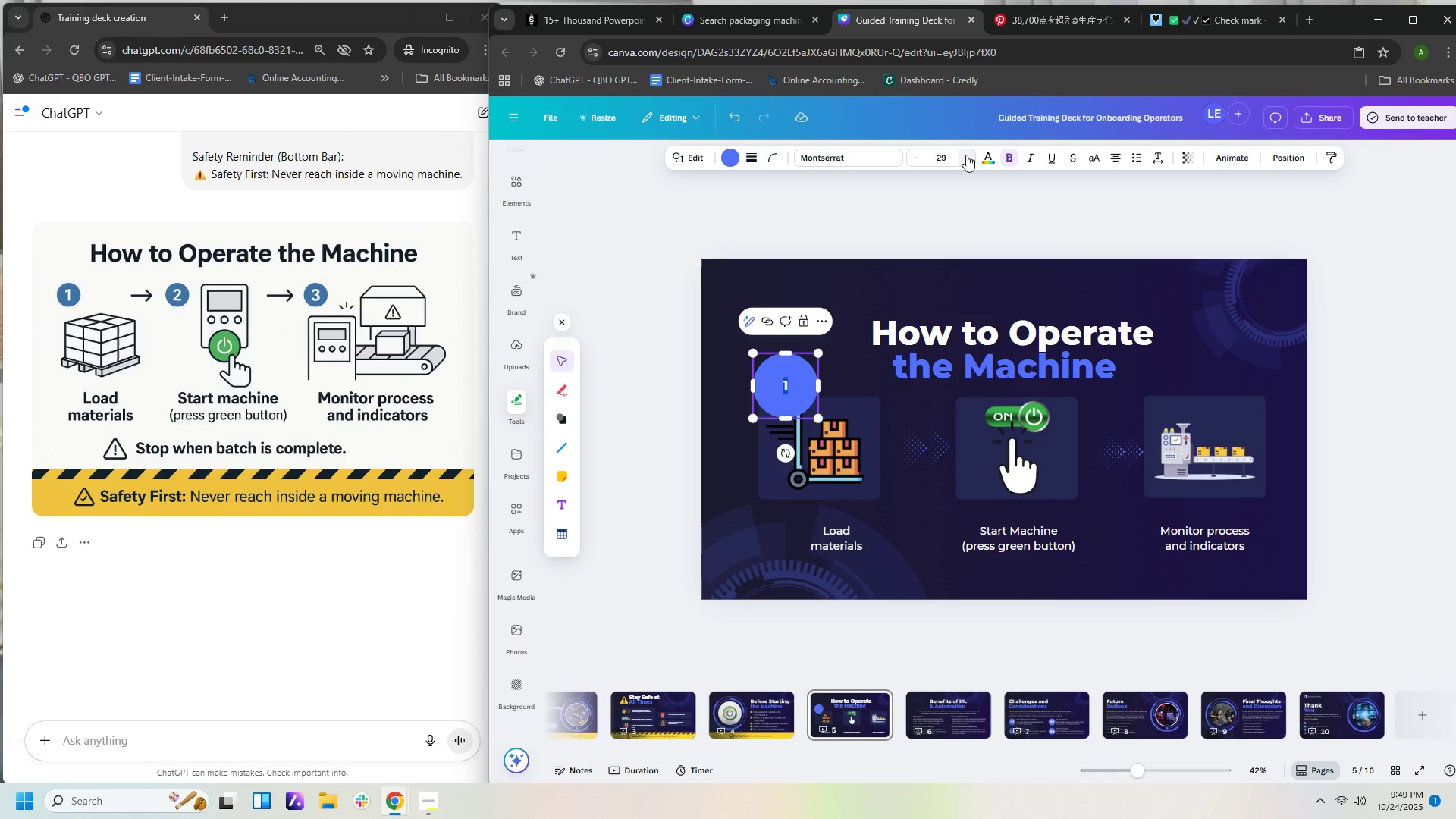 
triple_click([966, 155])
 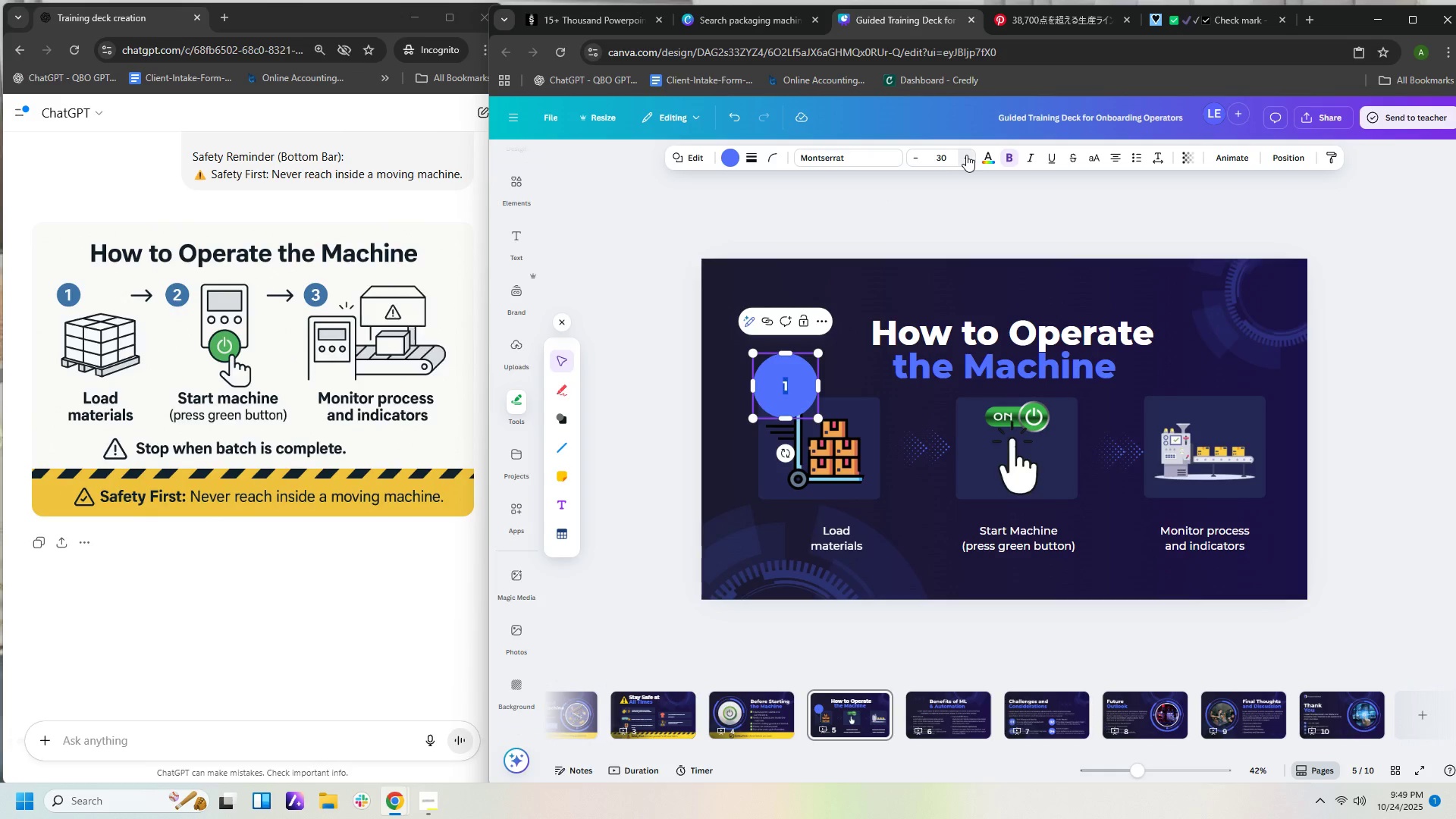 
double_click([966, 155])
 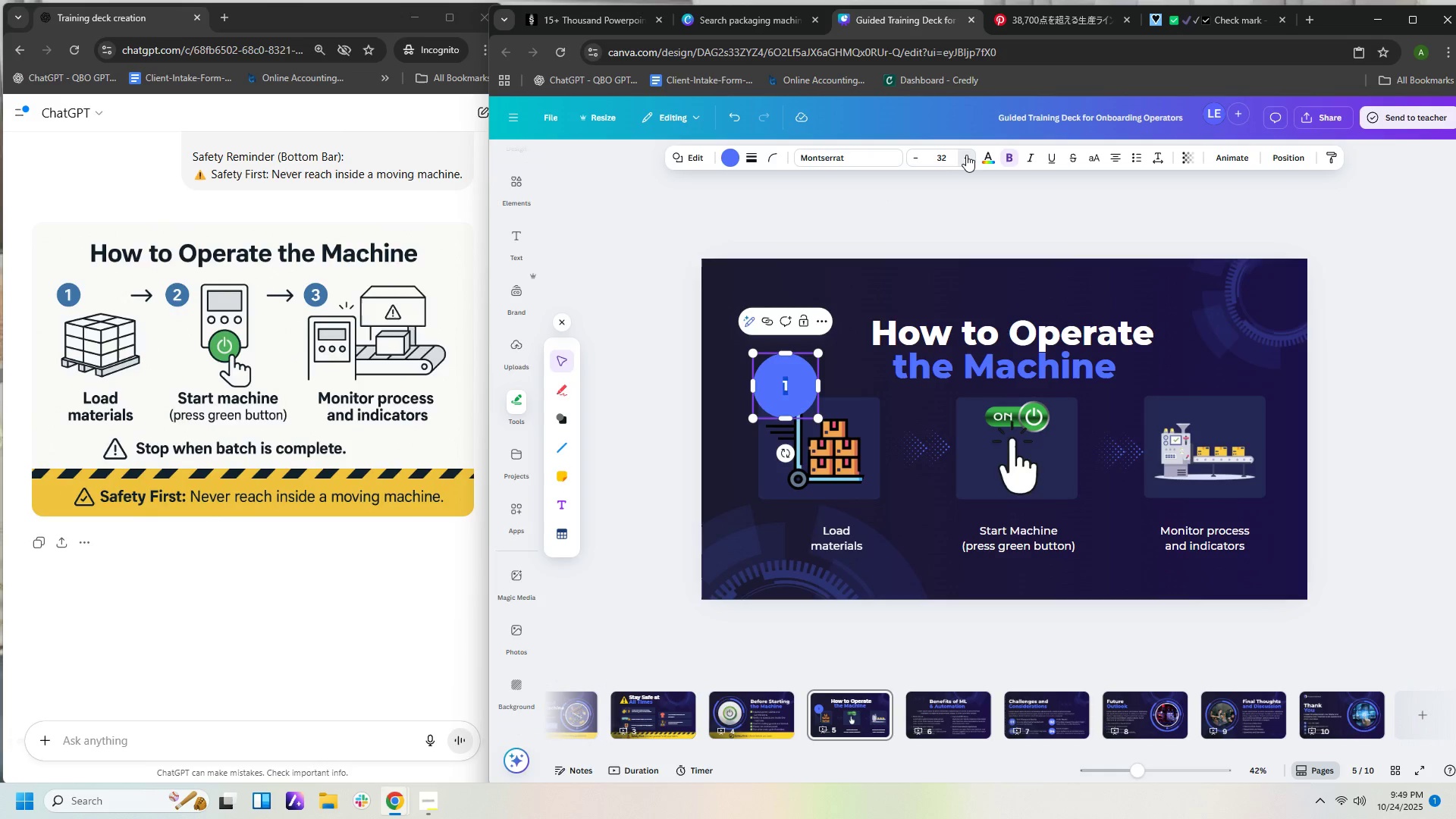 
triple_click([966, 155])
 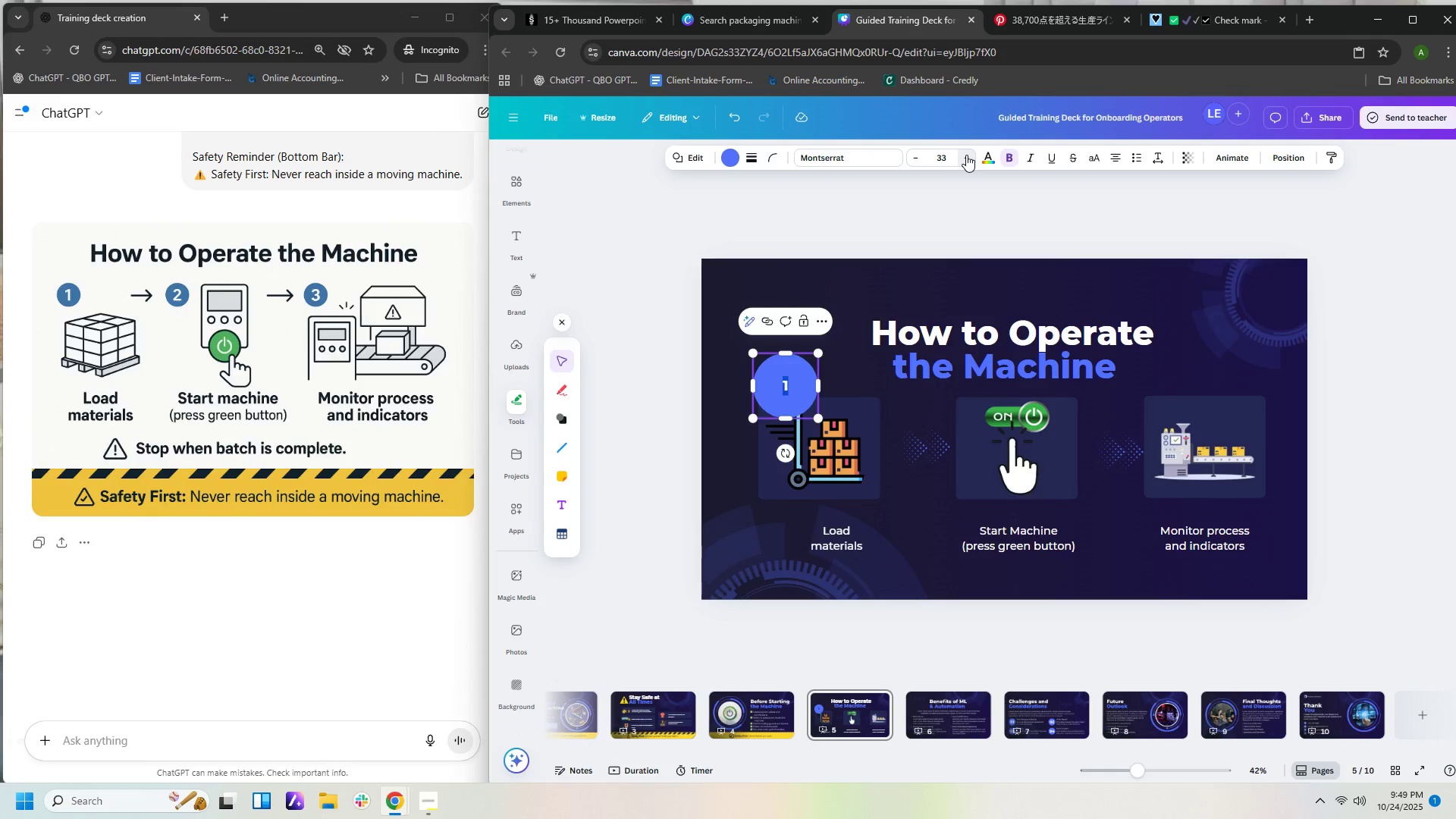 
triple_click([966, 155])
 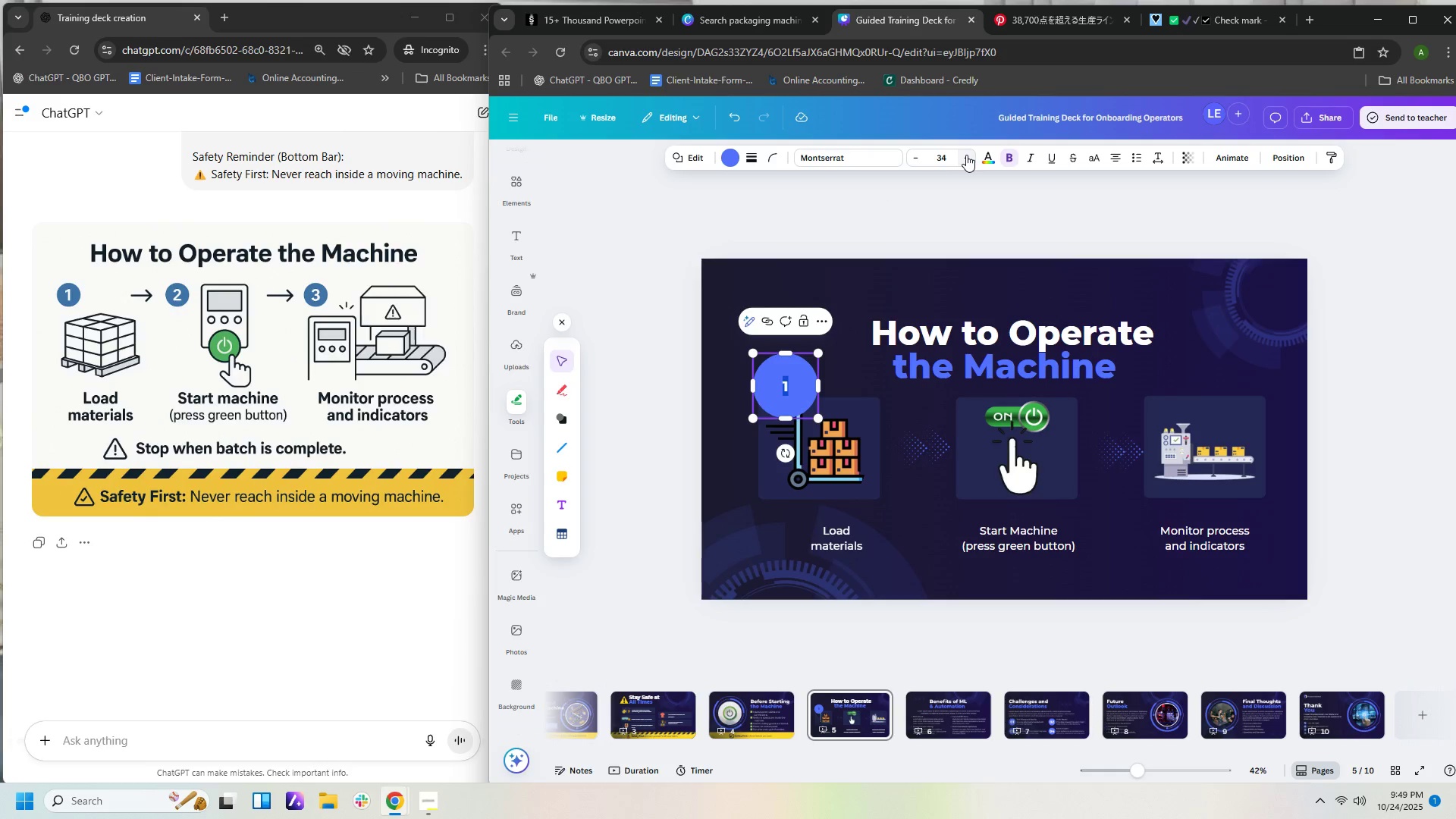 
triple_click([966, 155])
 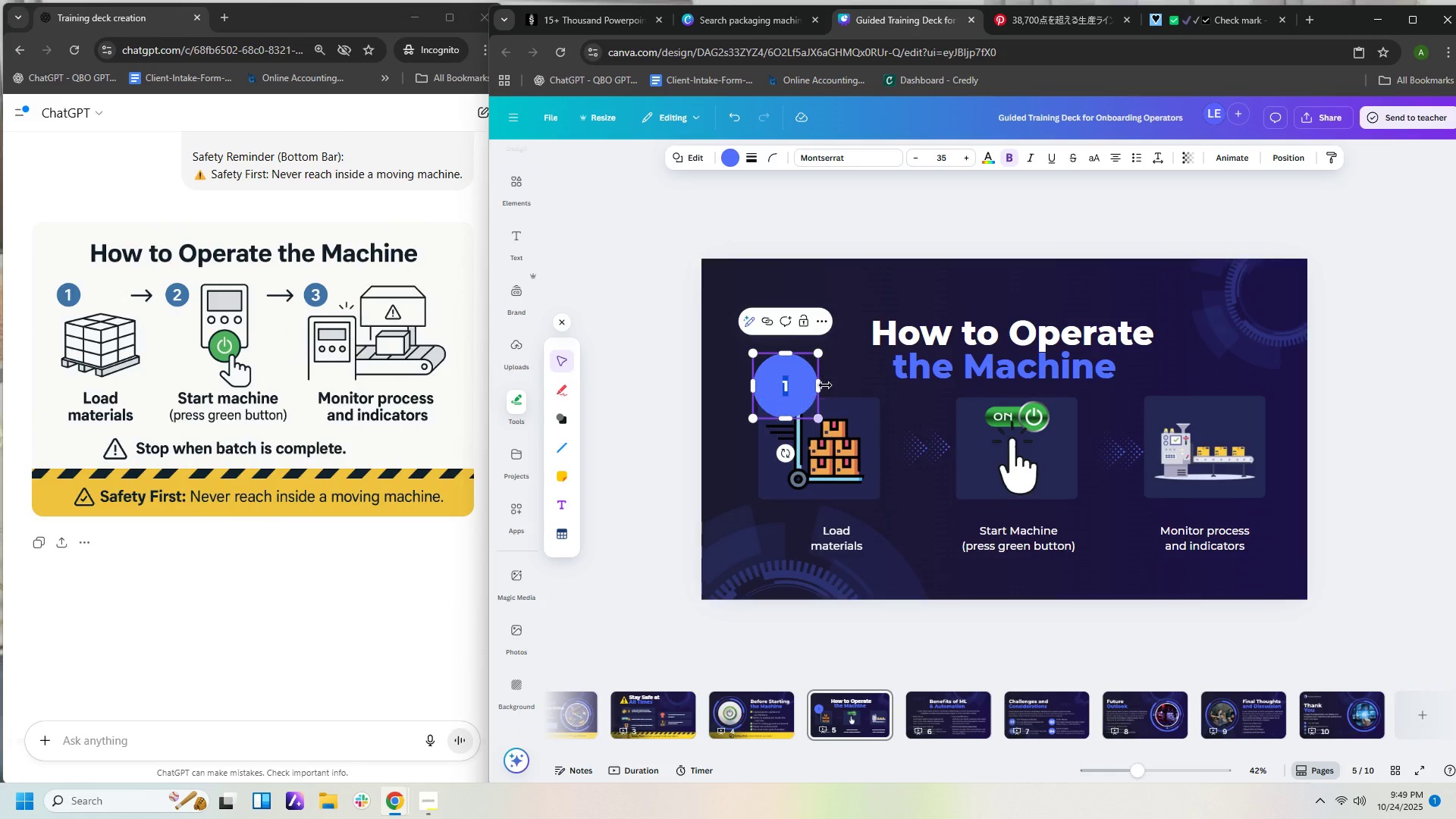 
left_click([839, 348])
 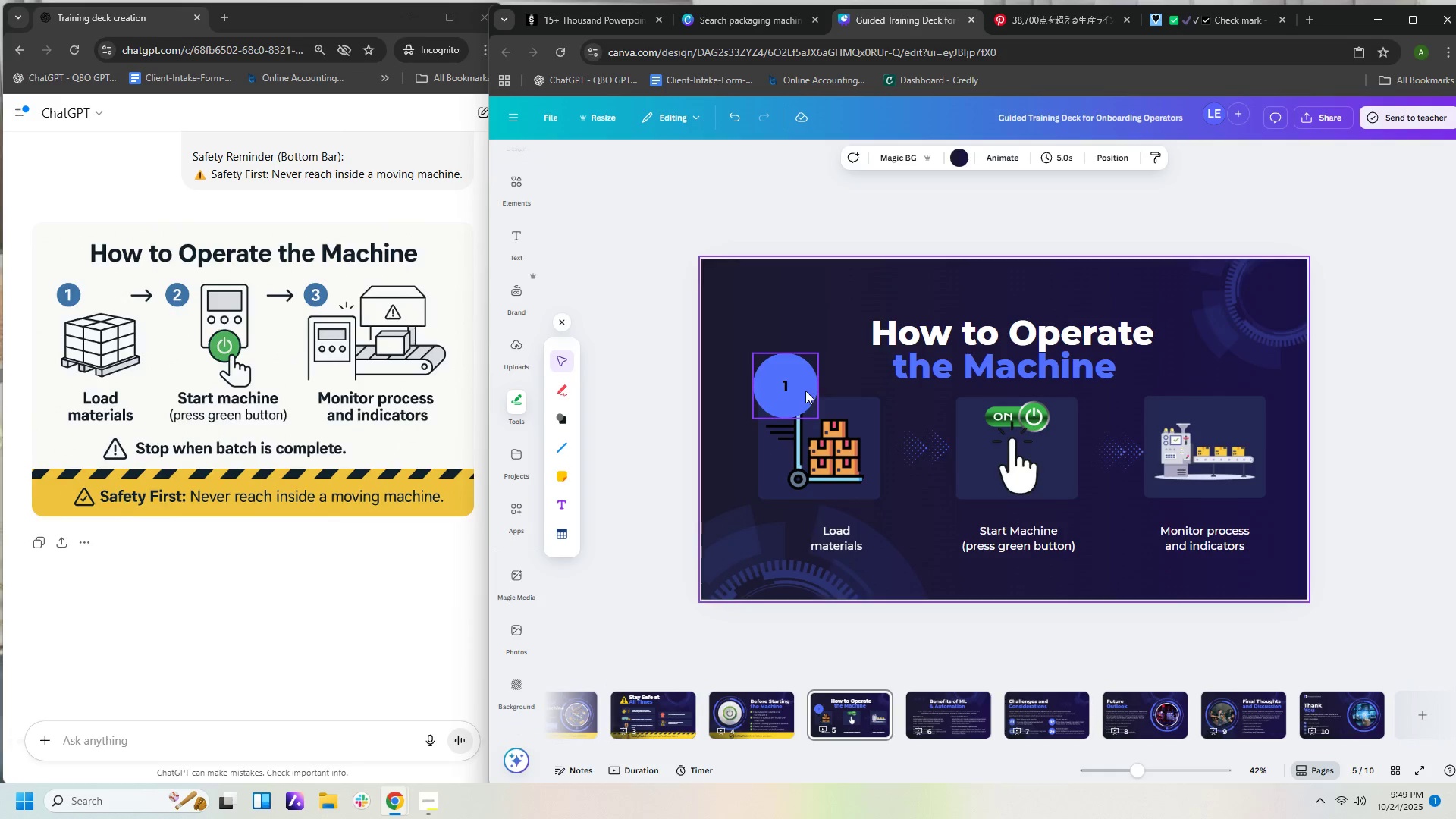 
left_click([805, 391])
 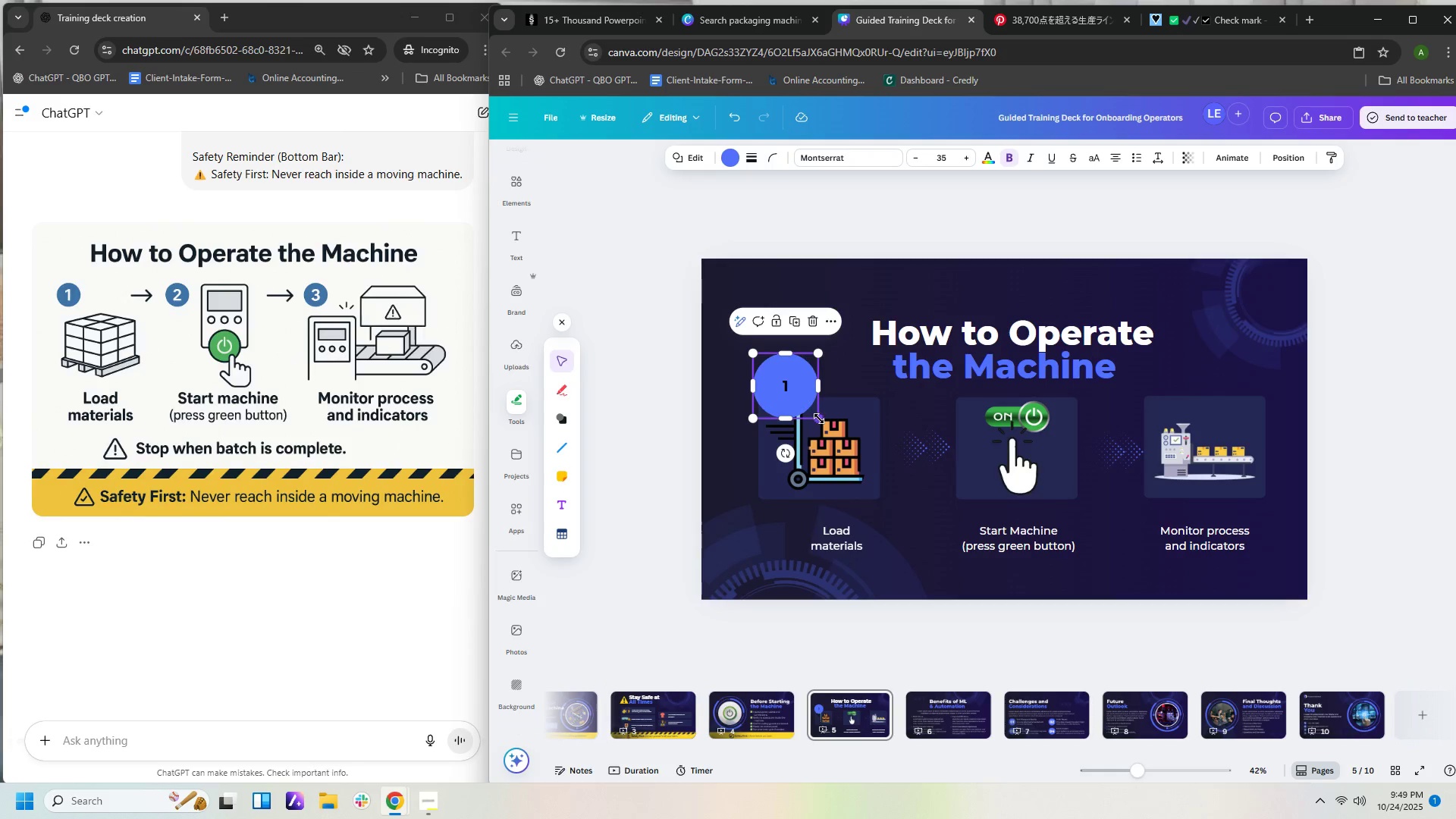 
left_click_drag(start_coordinate=[820, 419], to_coordinate=[795, 394])
 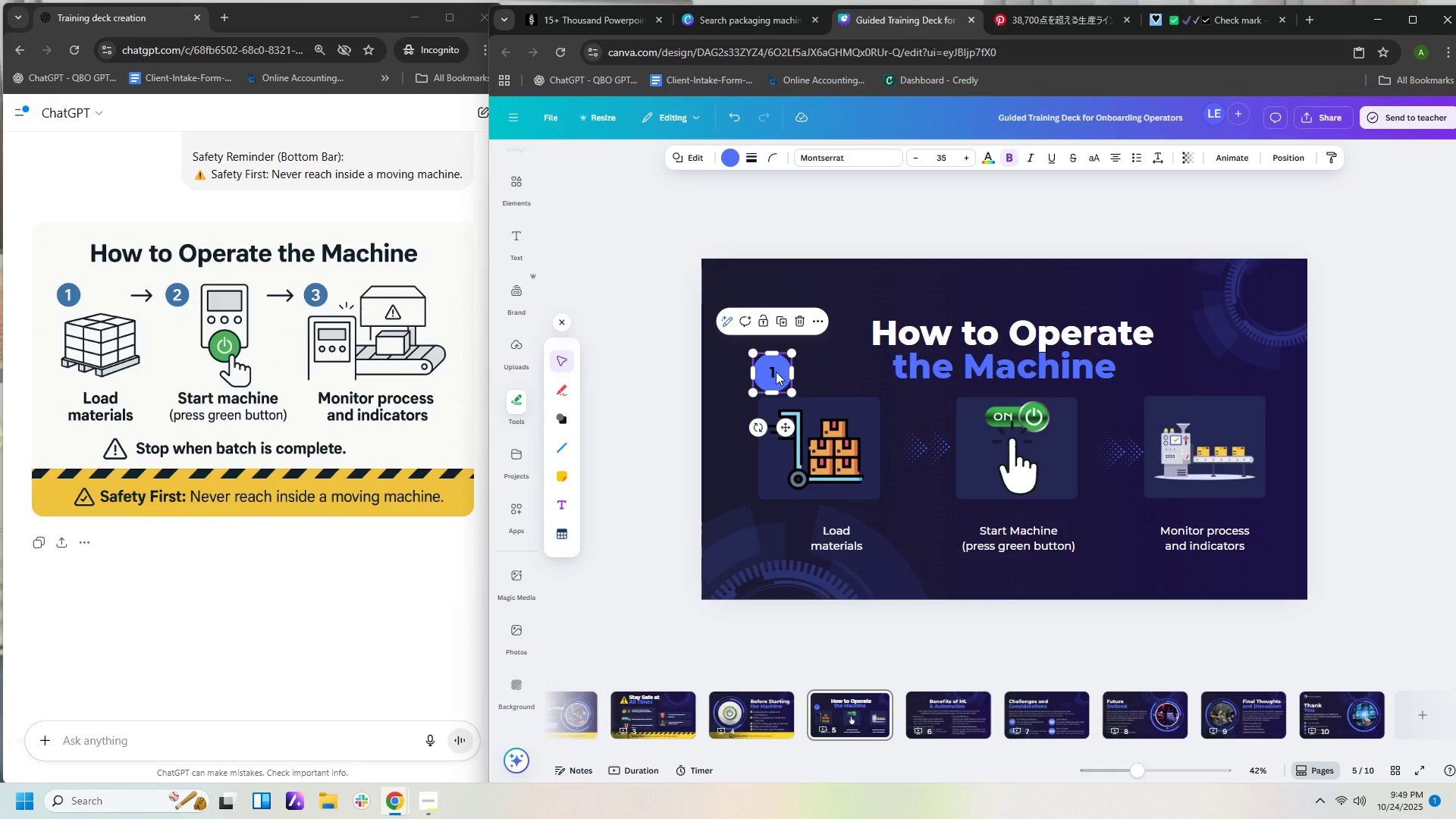 
left_click([774, 372])
 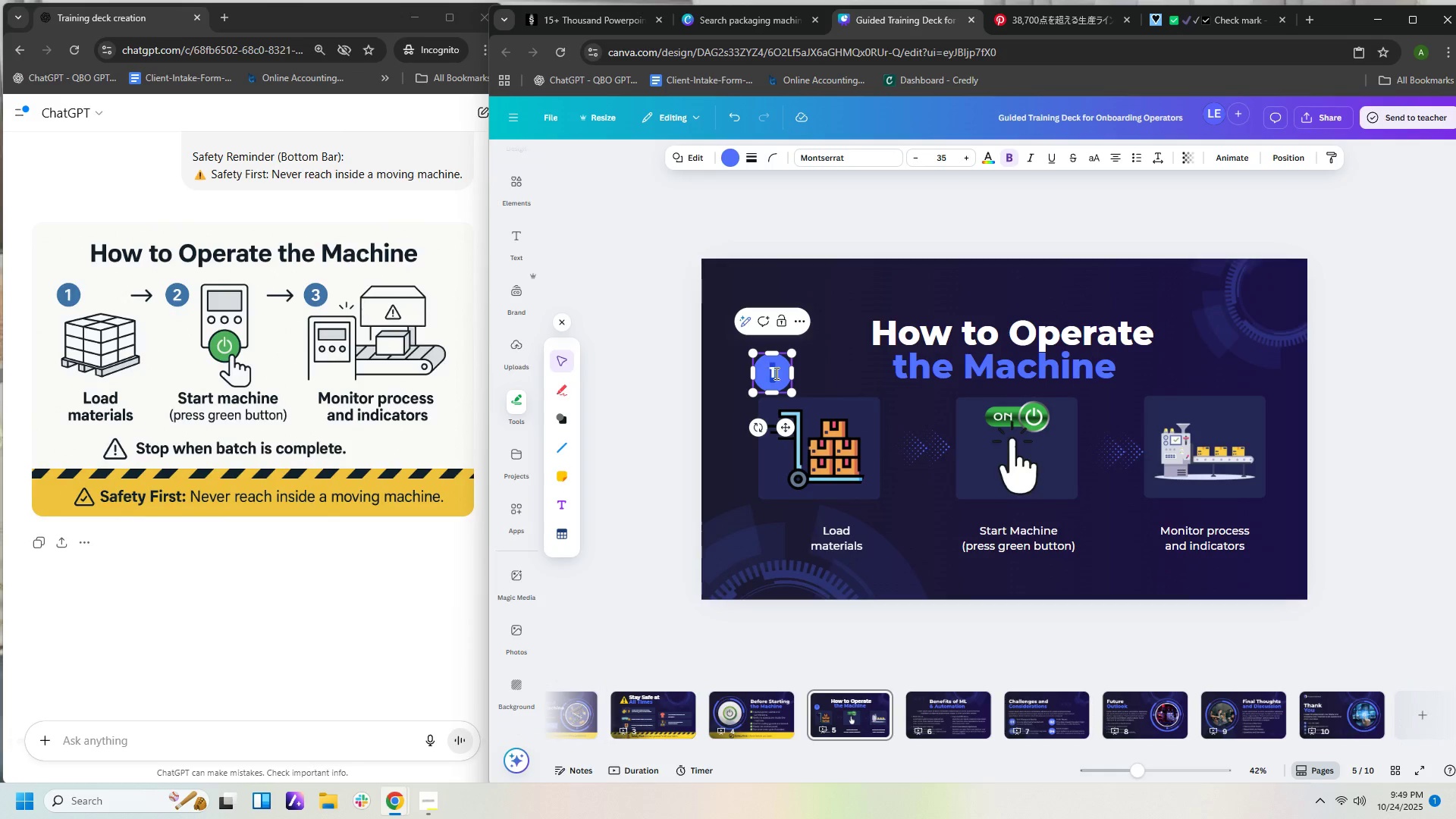 
double_click([775, 373])
 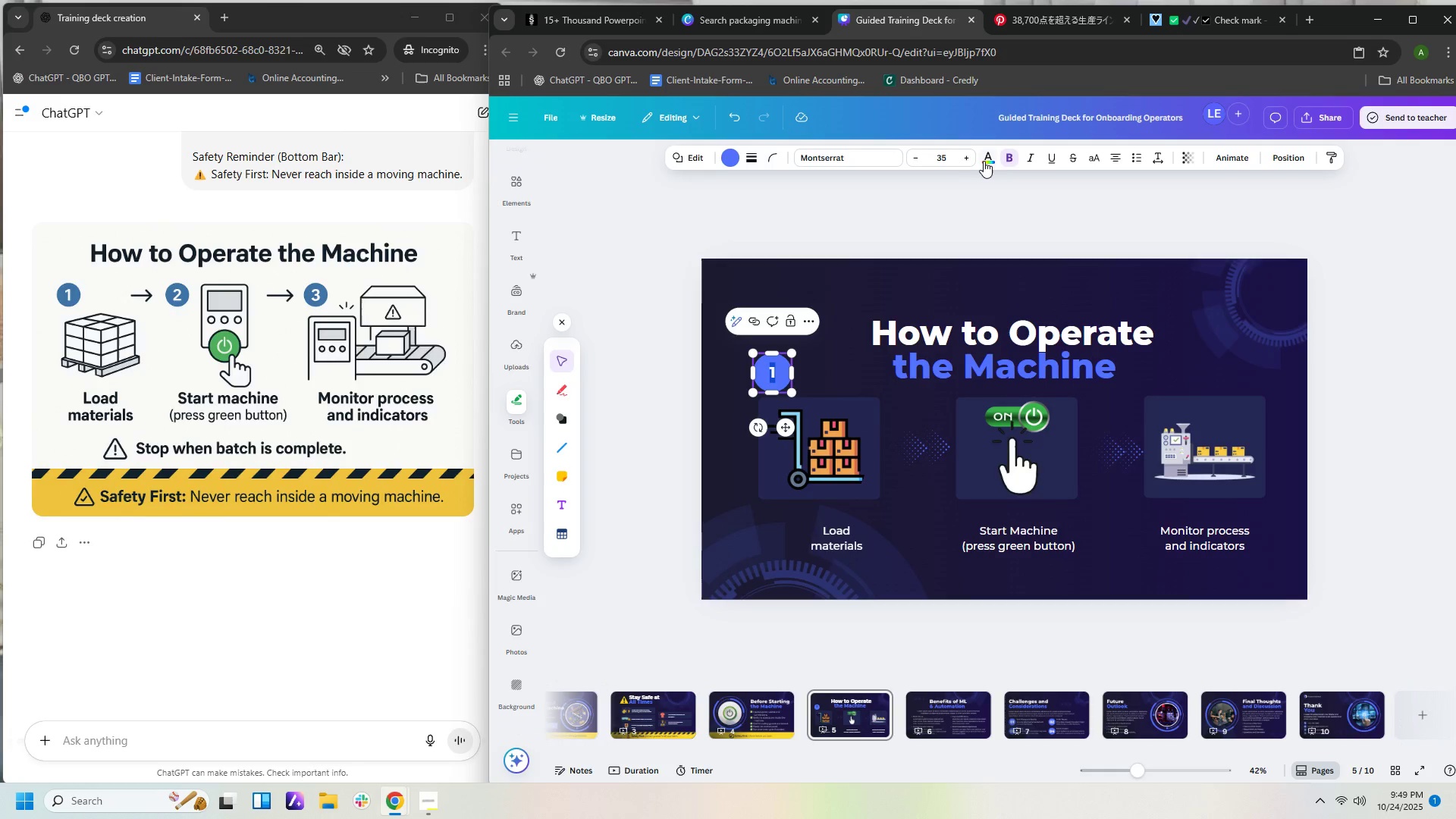 
left_click([986, 160])
 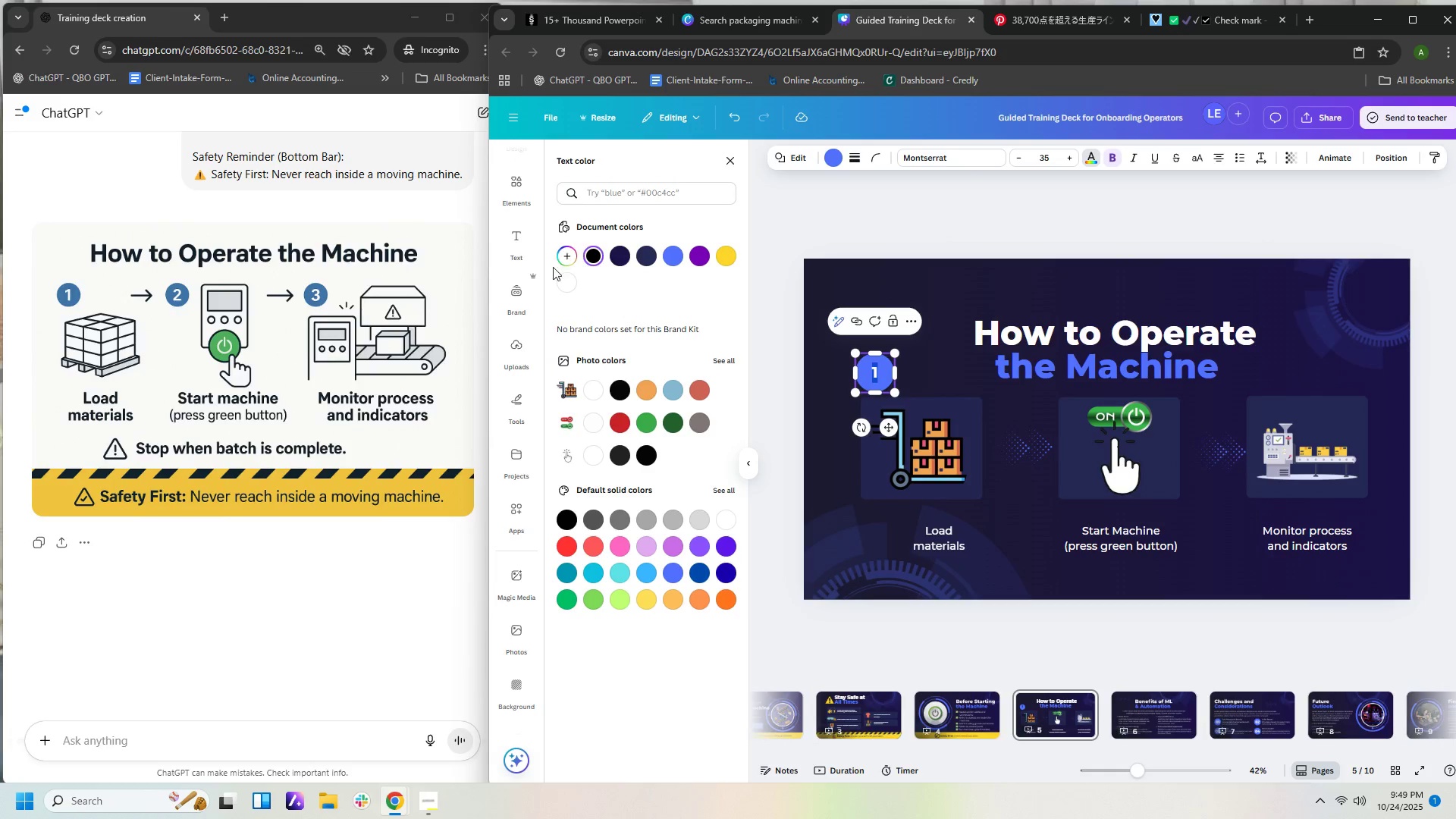 
left_click([563, 275])
 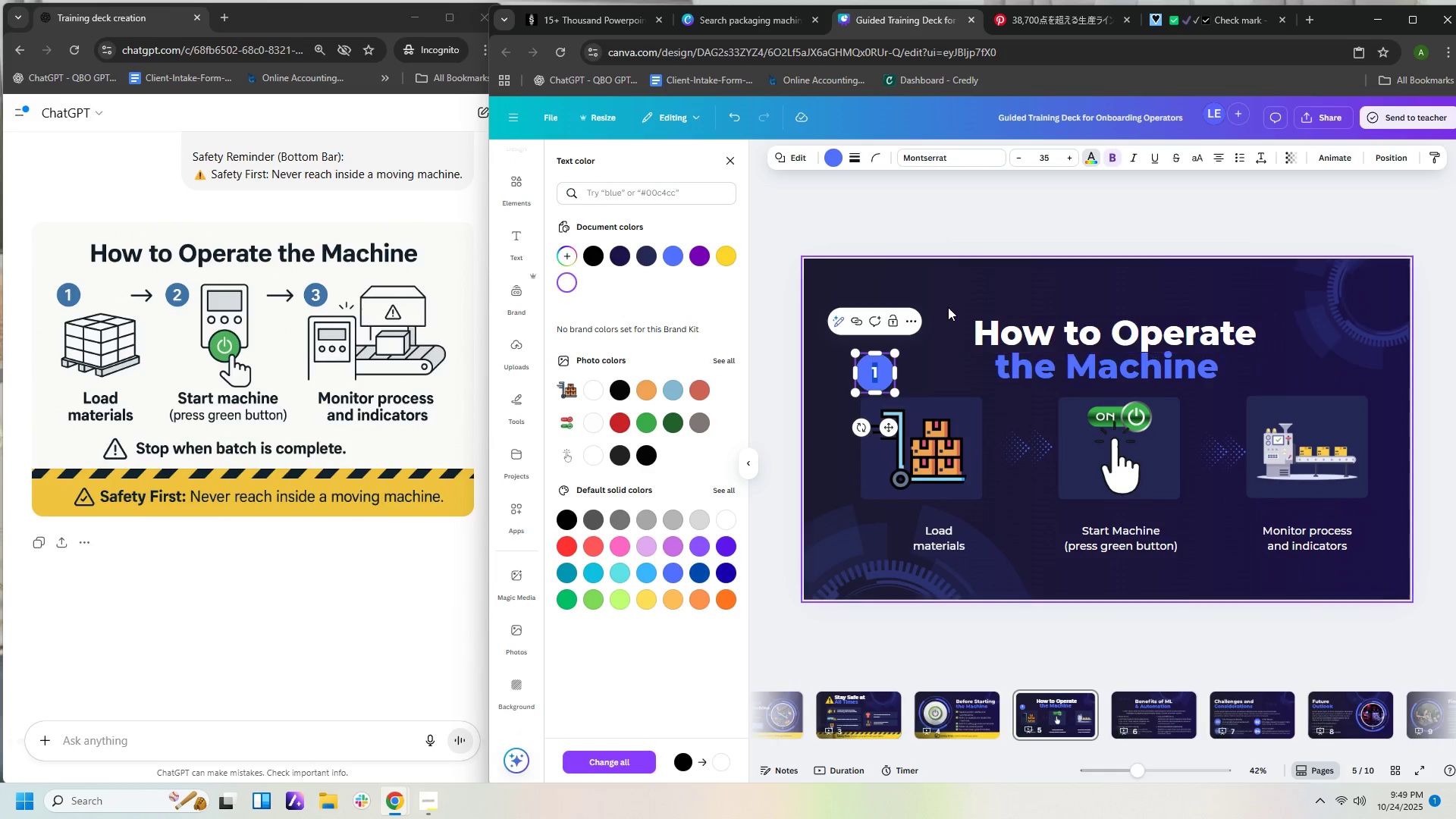 
left_click([945, 295])
 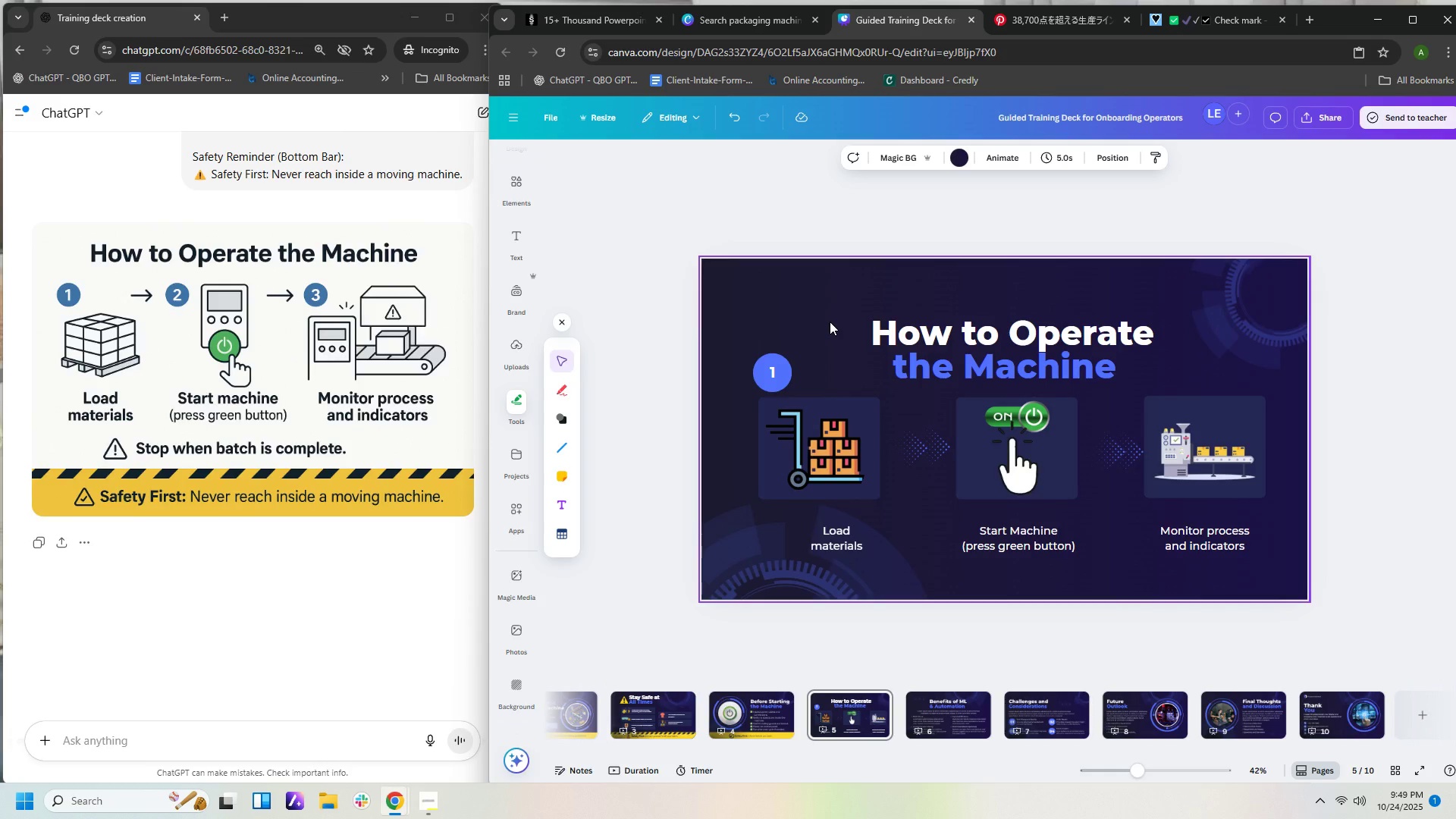 
left_click_drag(start_coordinate=[779, 372], to_coordinate=[756, 452])
 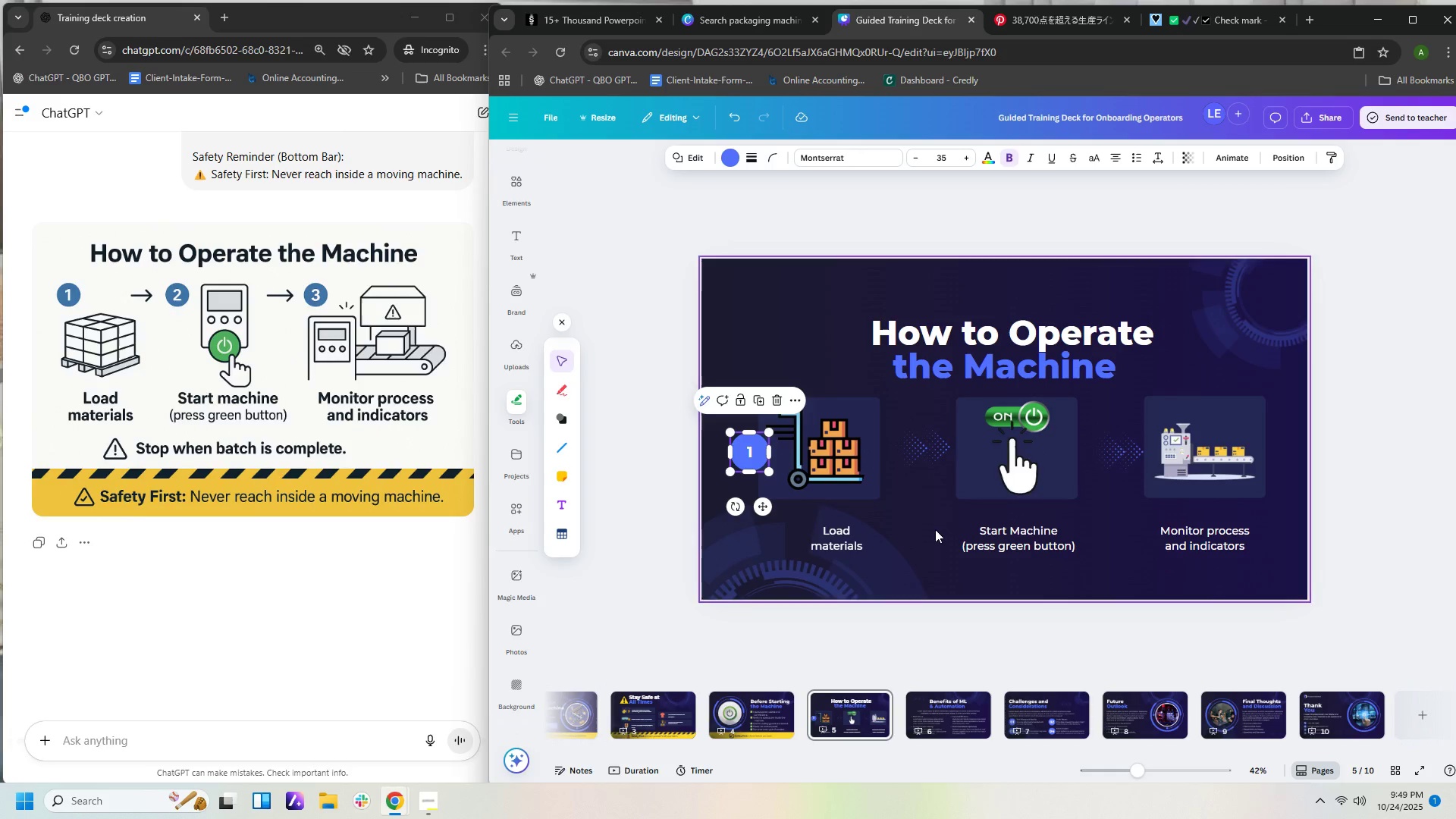 
left_click([932, 529])
 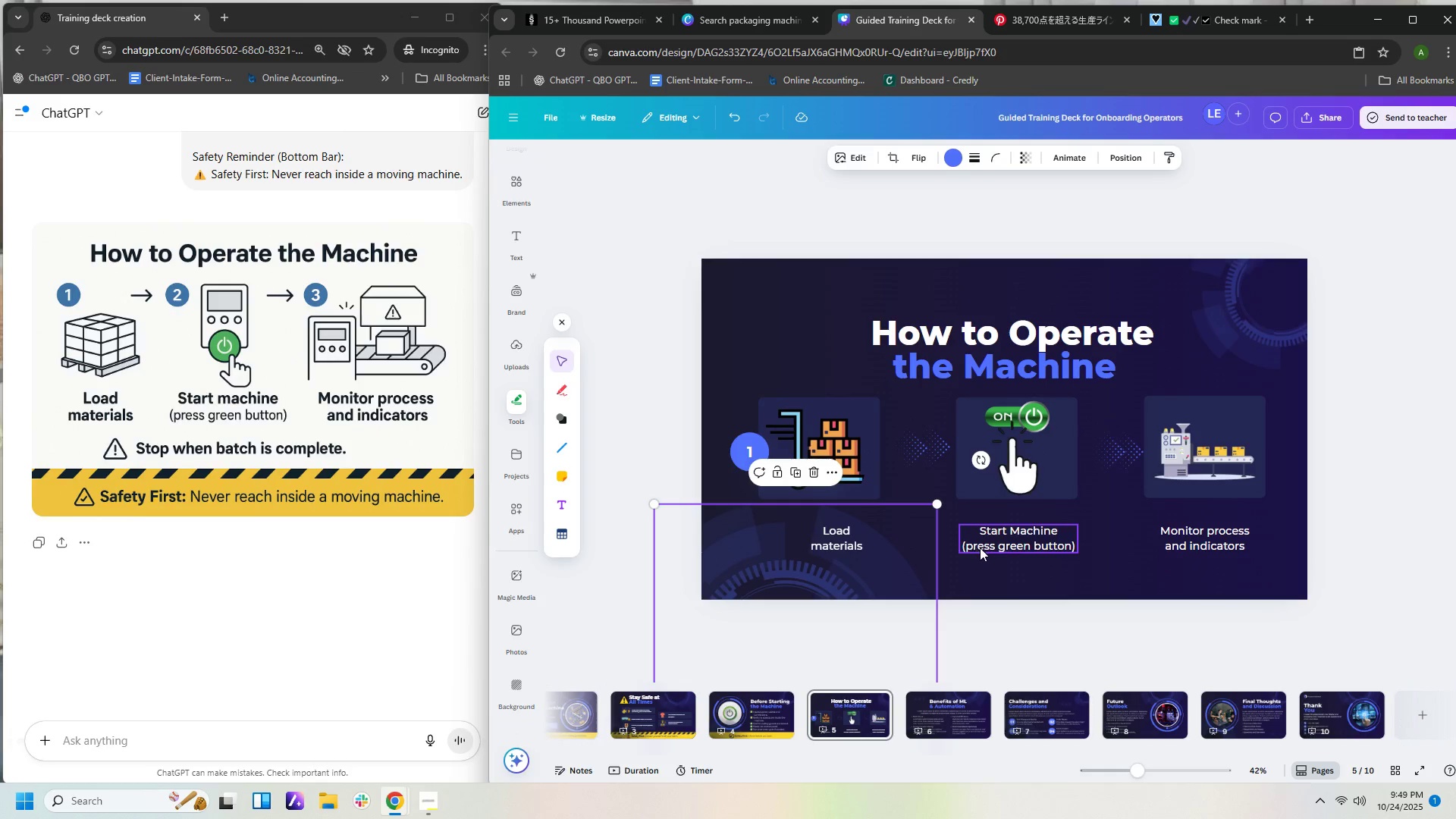 
left_click([981, 548])
 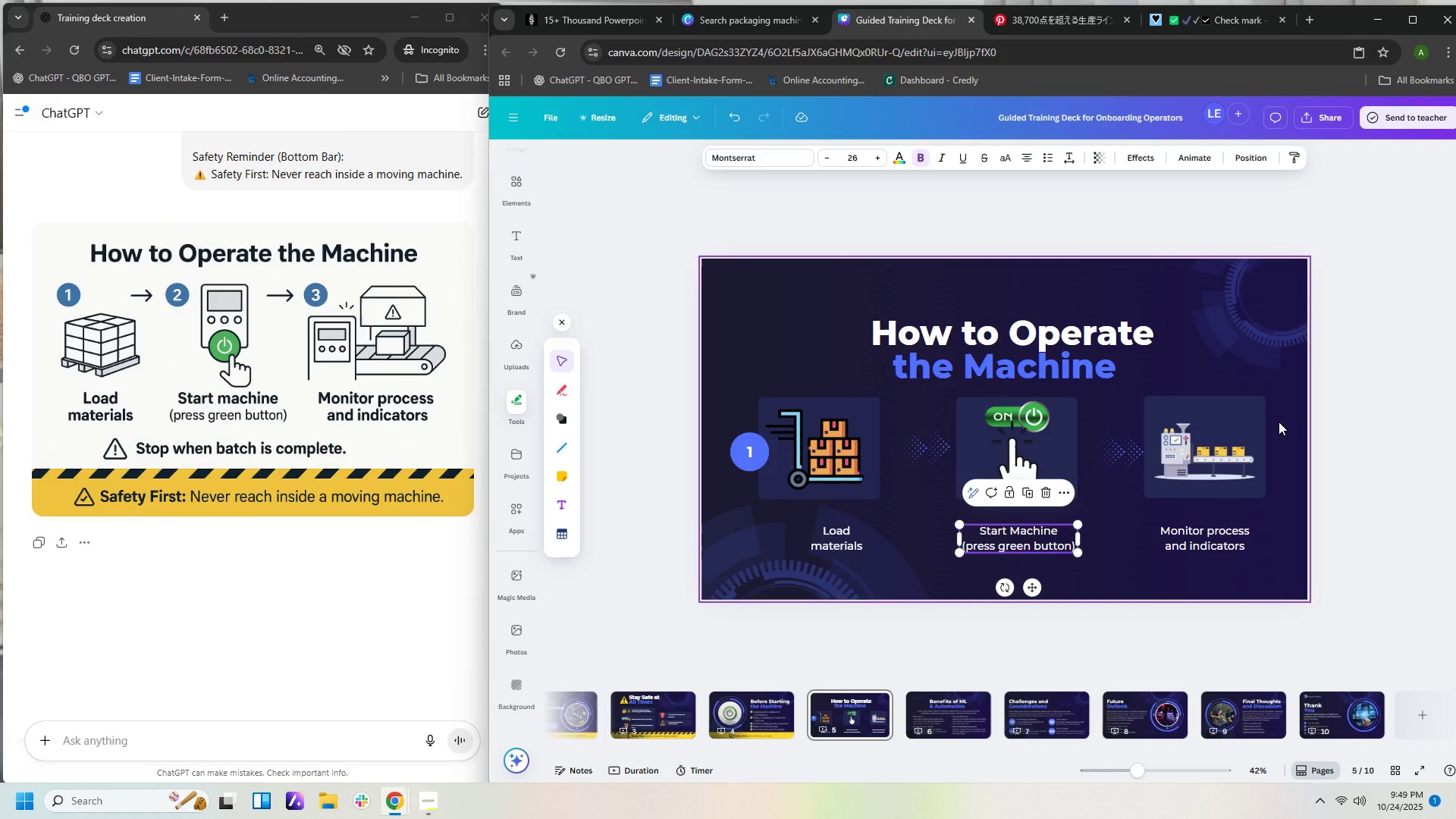 
left_click([1280, 419])
 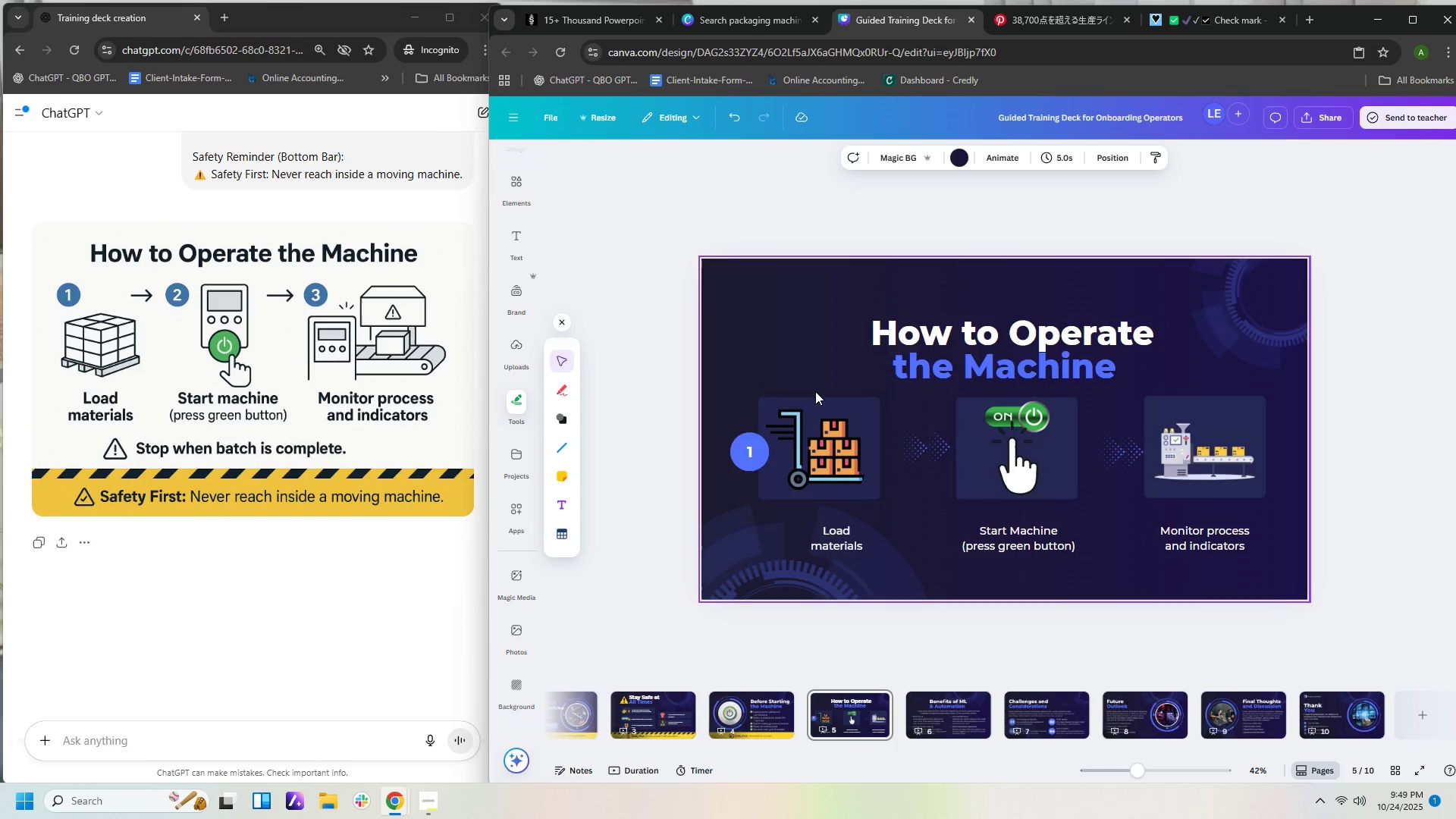 
left_click_drag(start_coordinate=[753, 445], to_coordinate=[753, 440])
 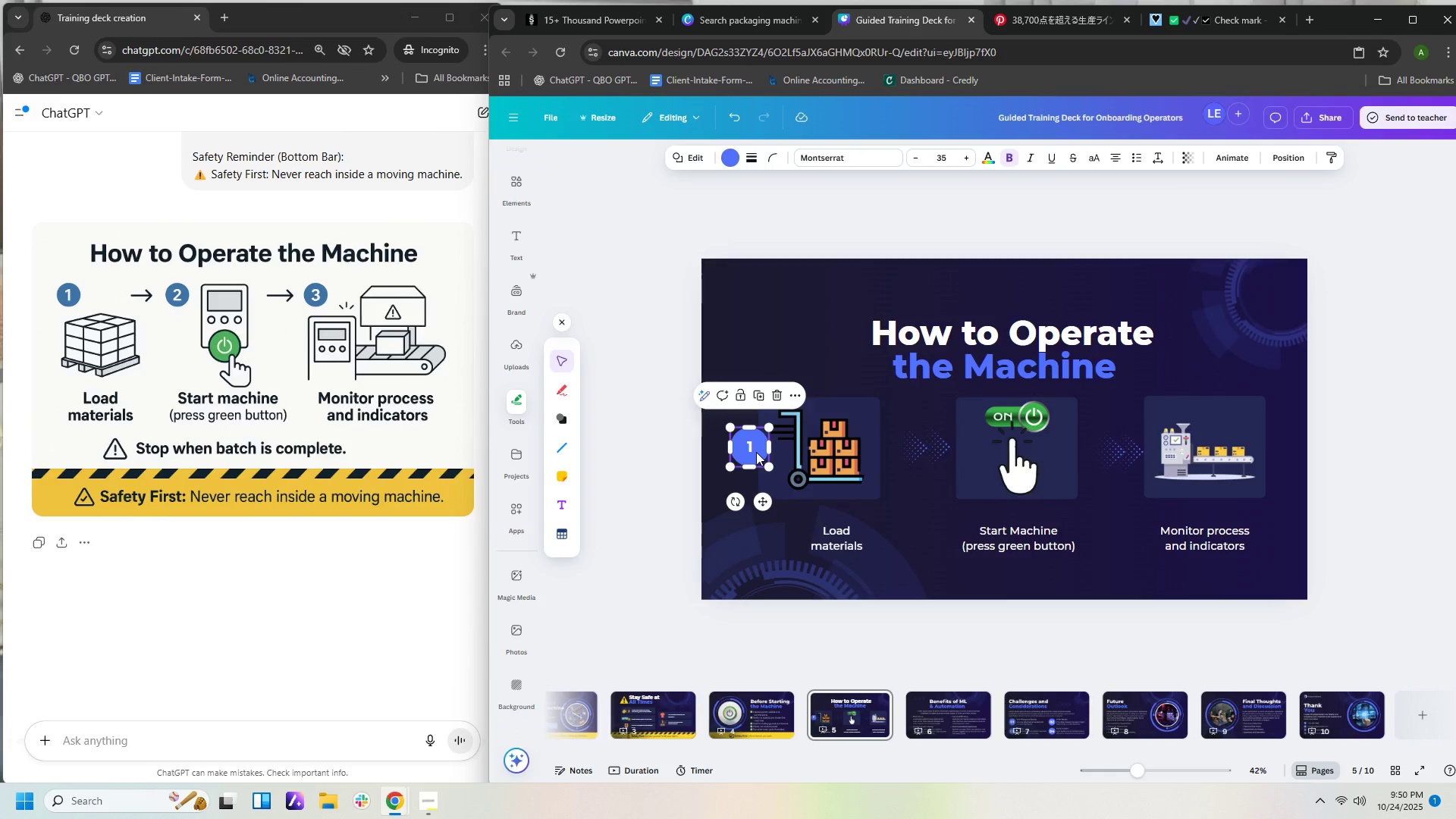 
left_click([756, 452])
 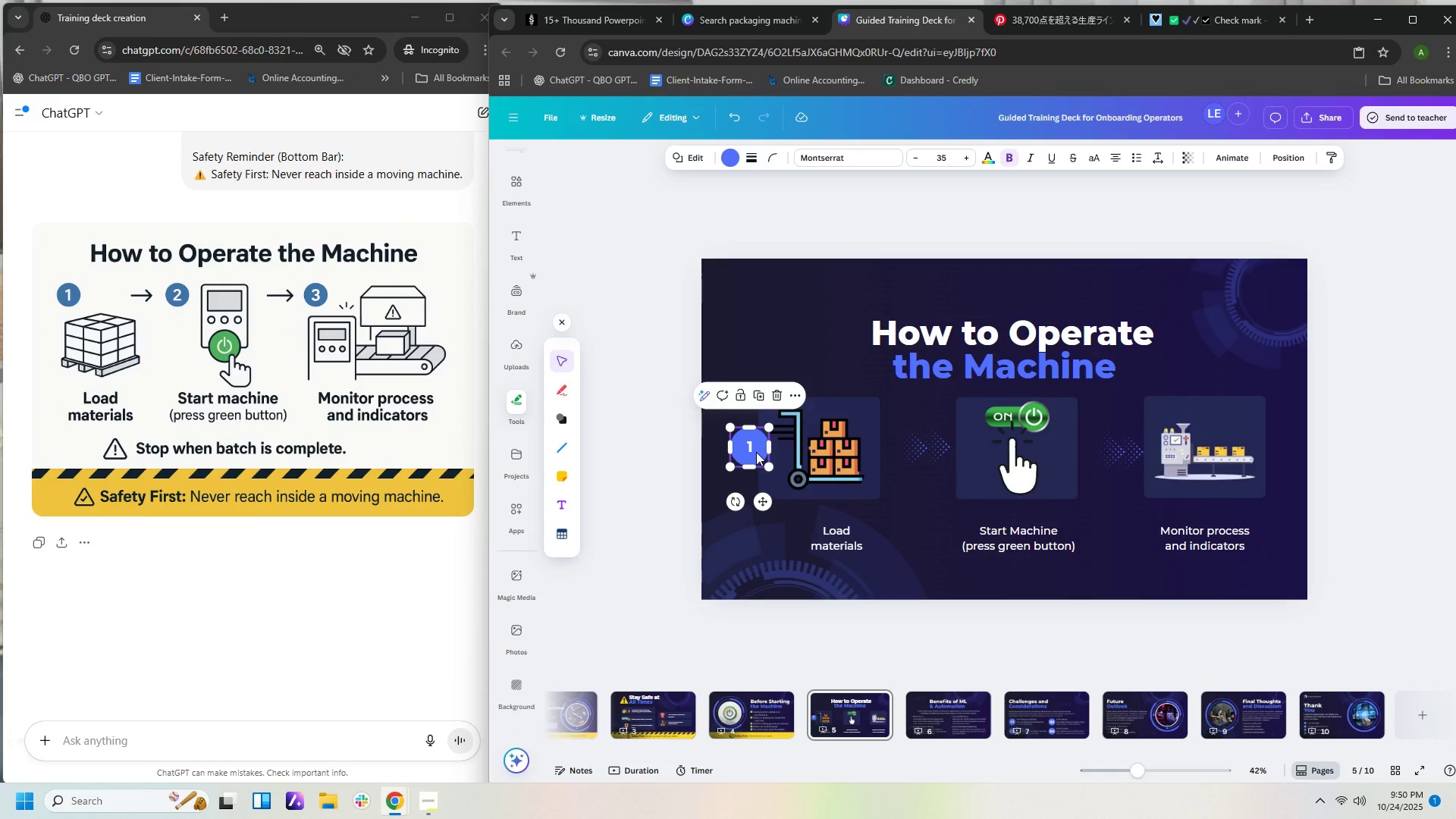 
key(Control+C)
 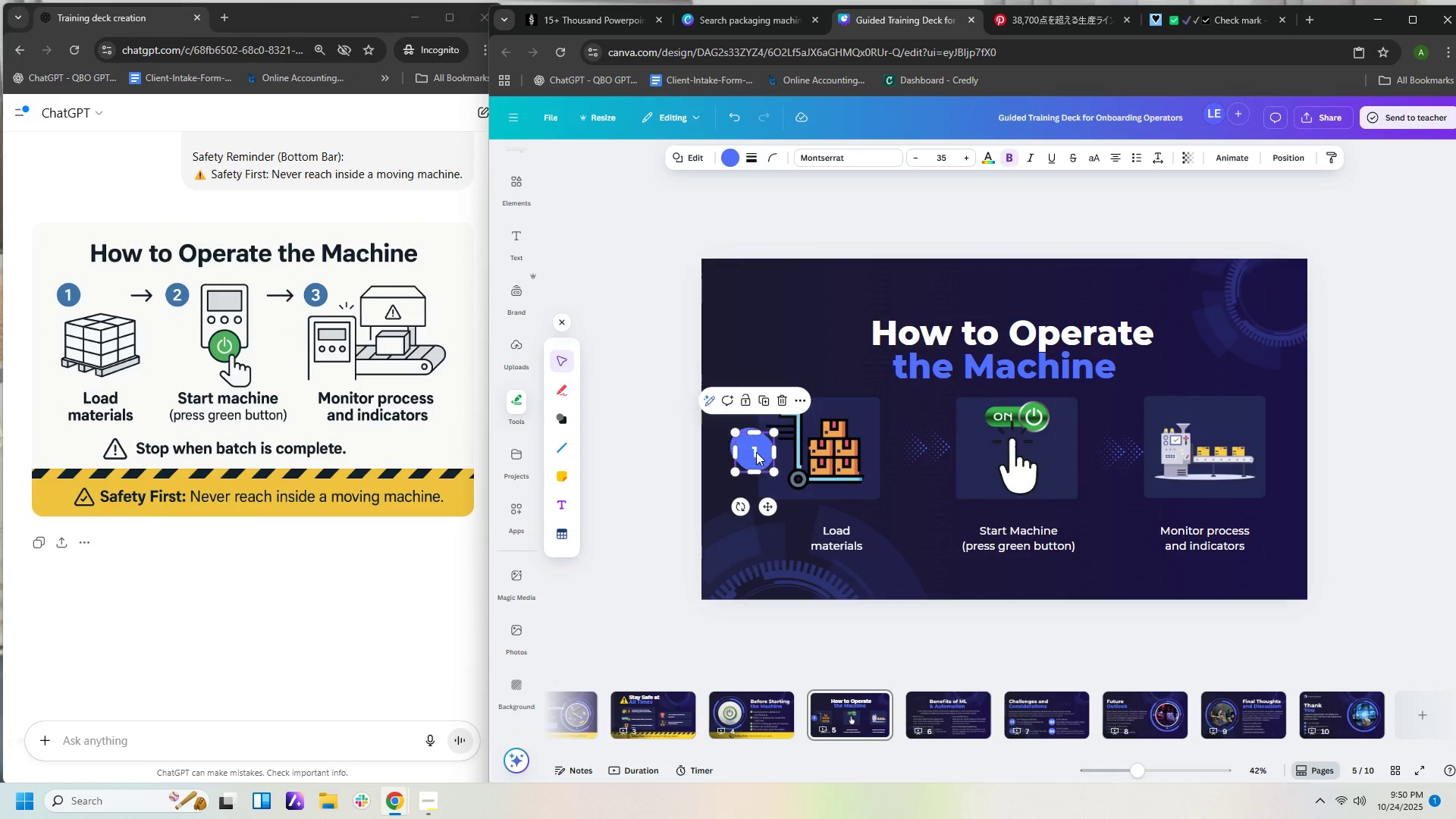 
key(Control+V)
 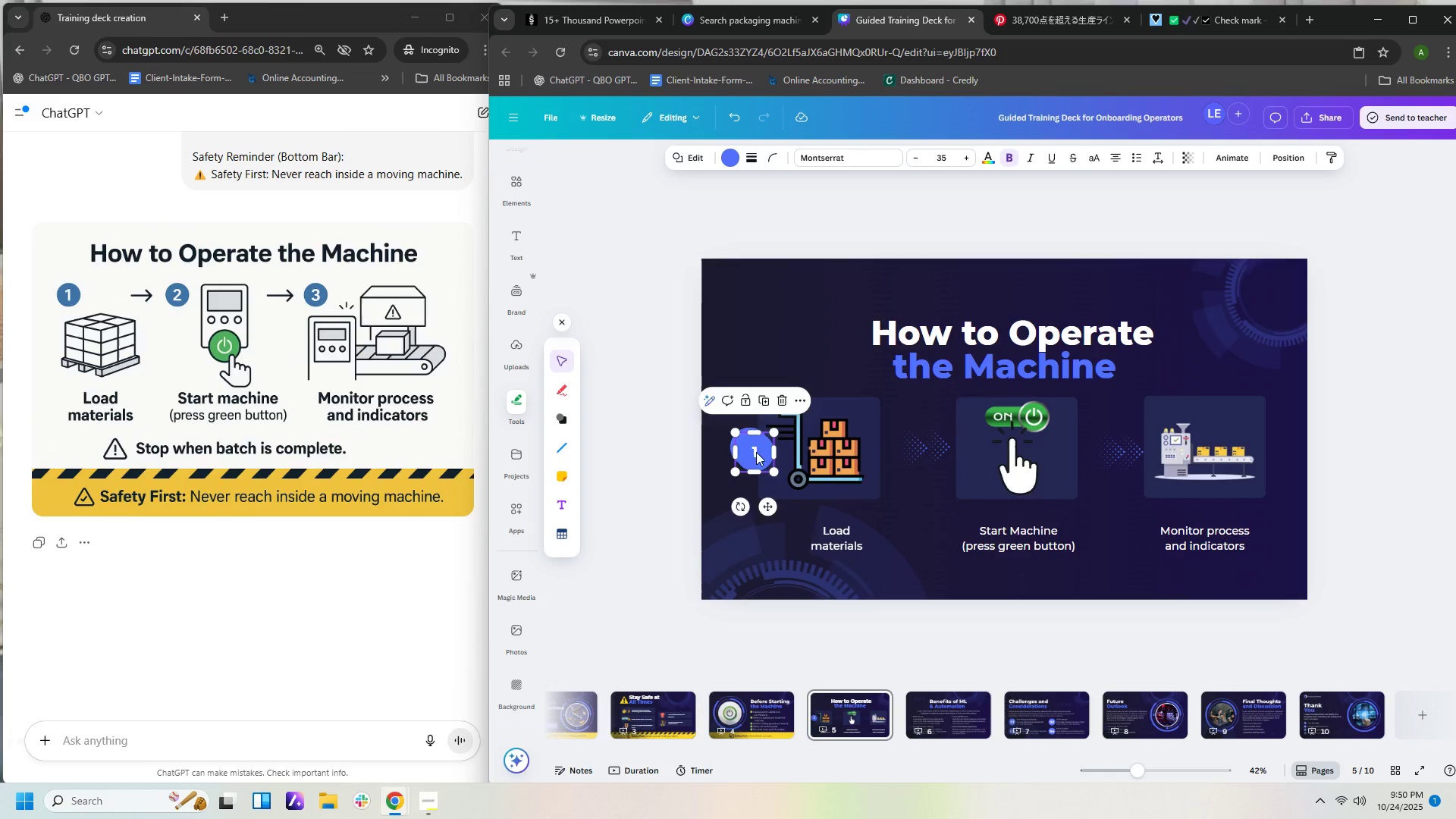 
left_click_drag(start_coordinate=[756, 452], to_coordinate=[1103, 566])
 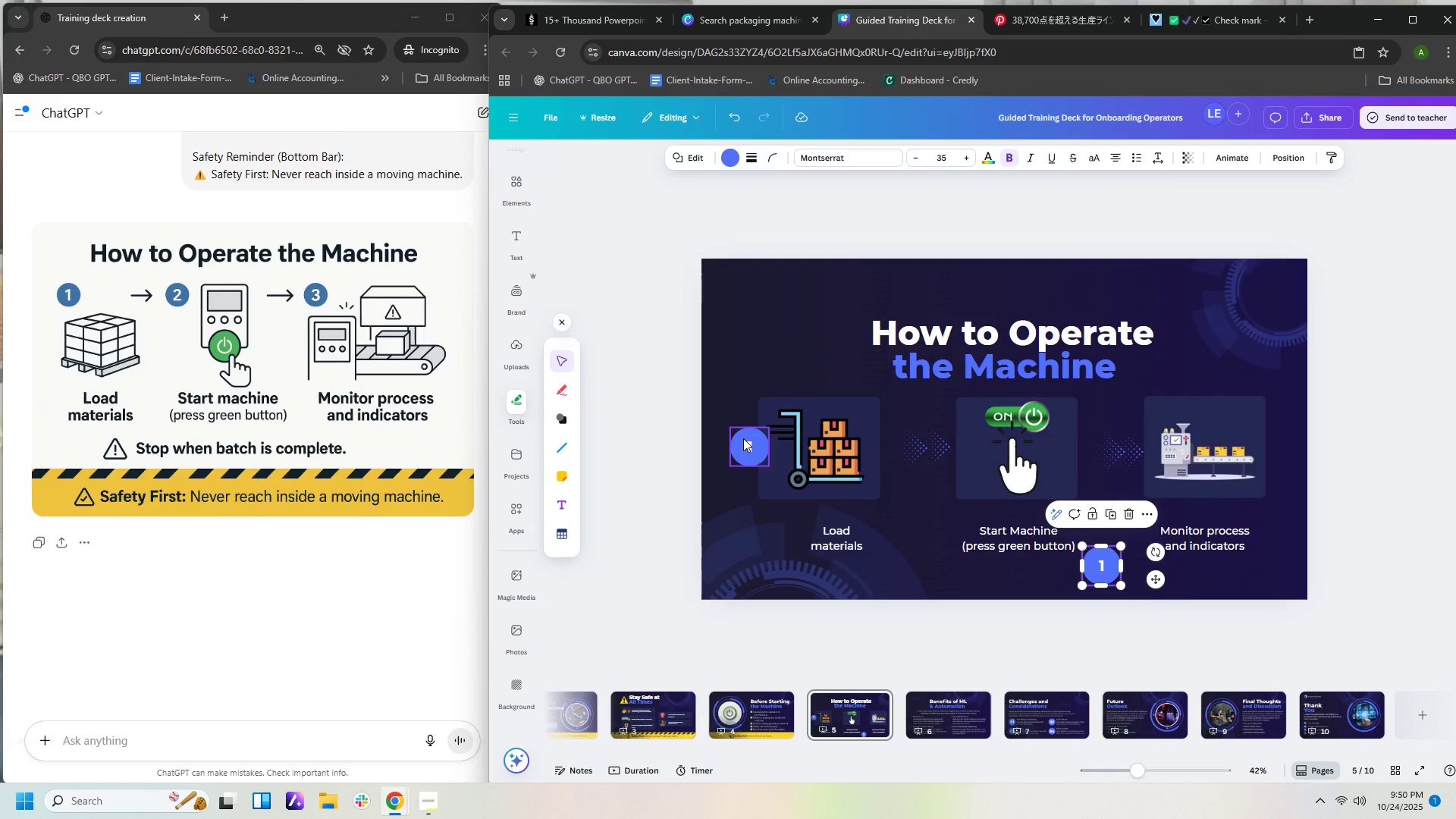 
left_click_drag(start_coordinate=[745, 438], to_coordinate=[736, 434])
 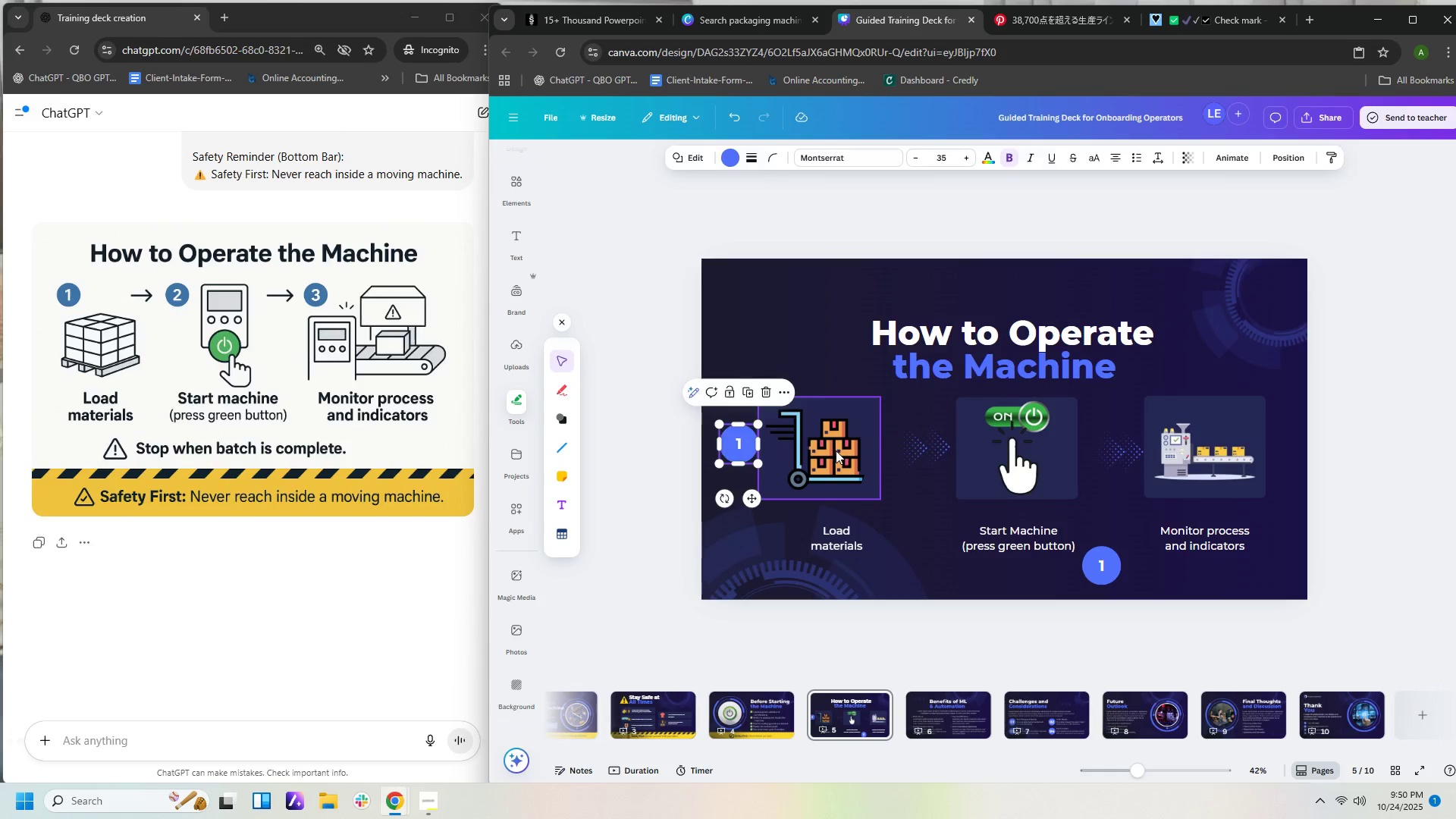 
left_click_drag(start_coordinate=[836, 450], to_coordinate=[827, 453])
 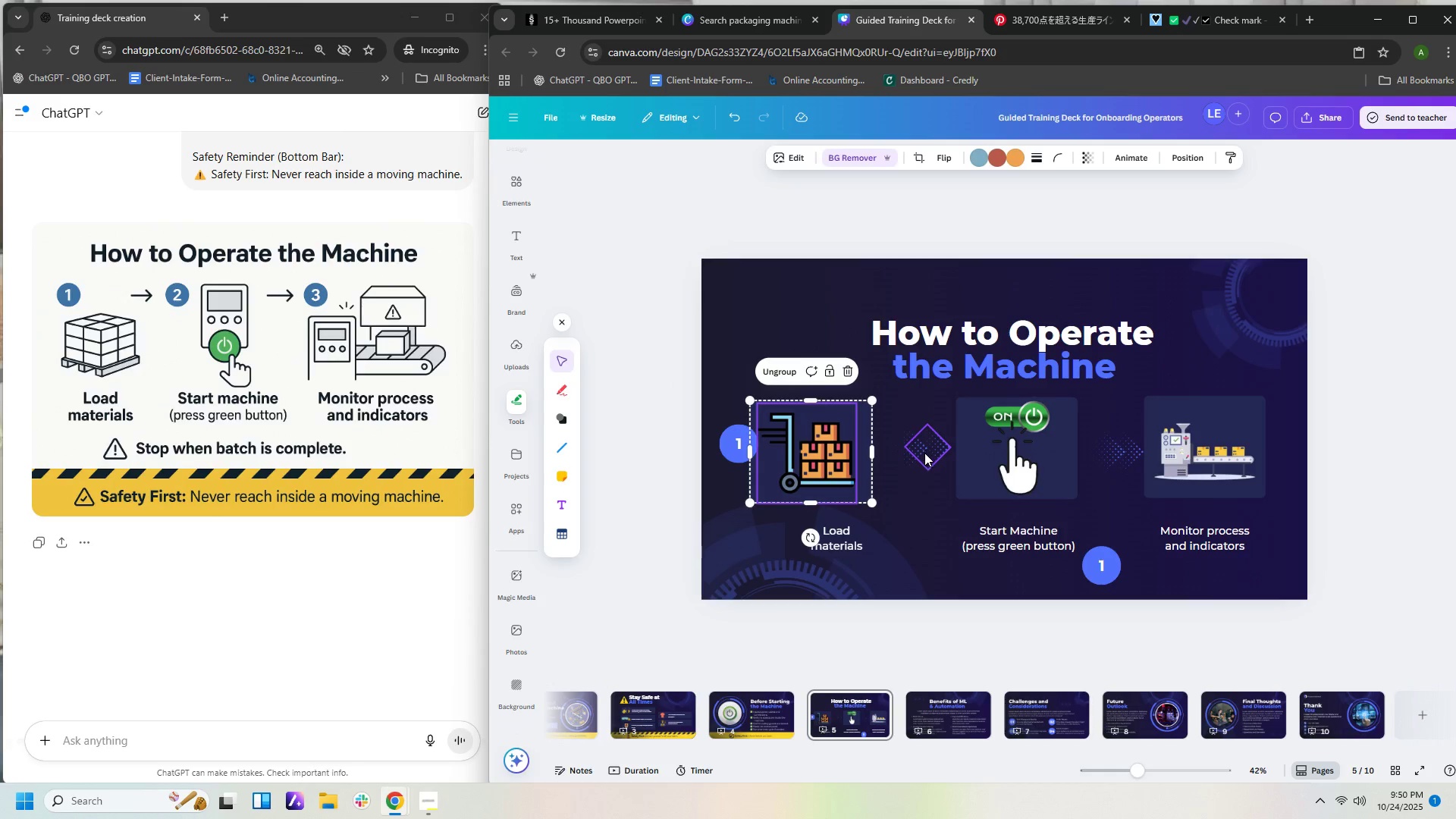 
left_click_drag(start_coordinate=[913, 450], to_coordinate=[888, 449])
 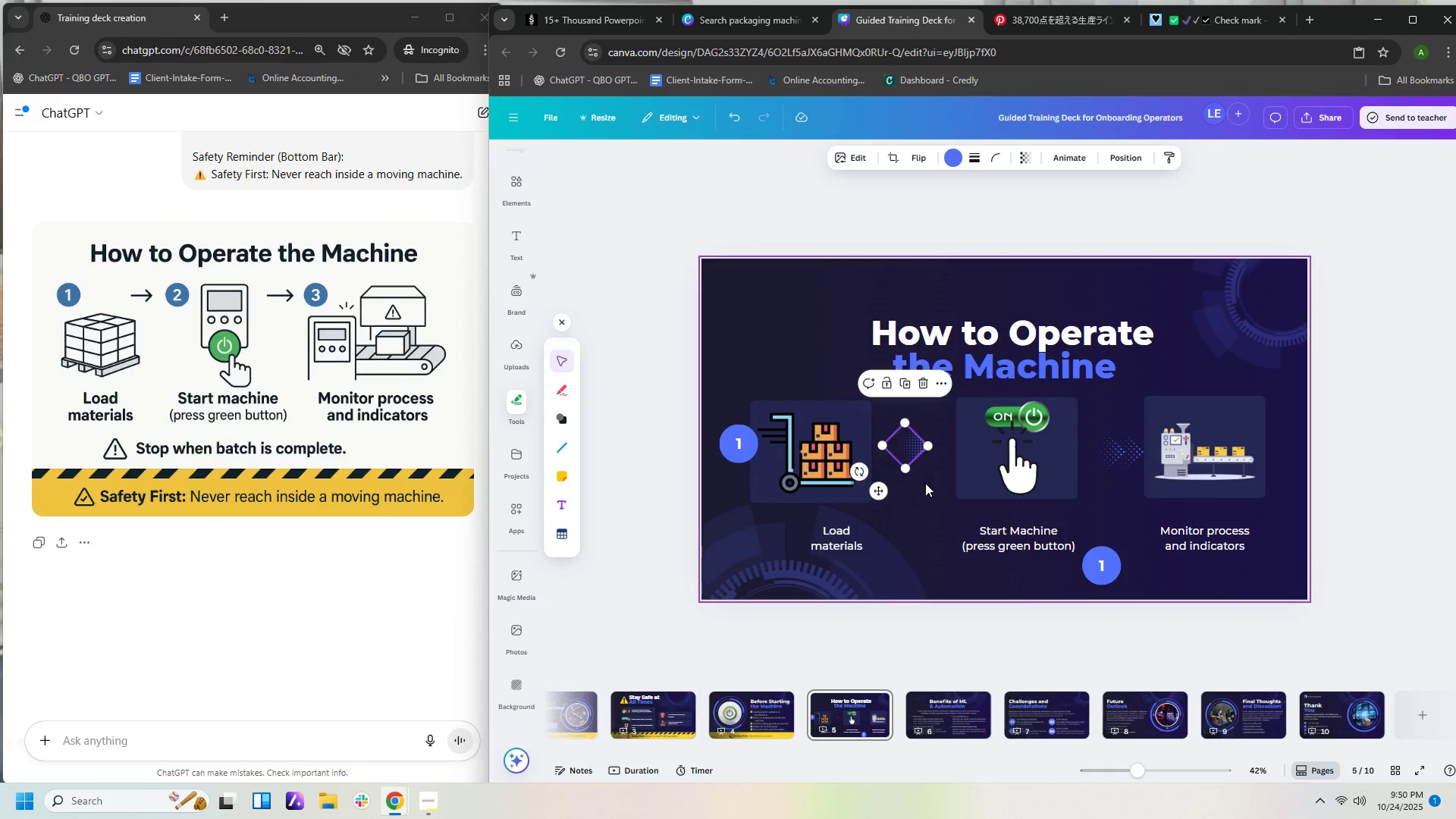 
left_click([925, 483])
 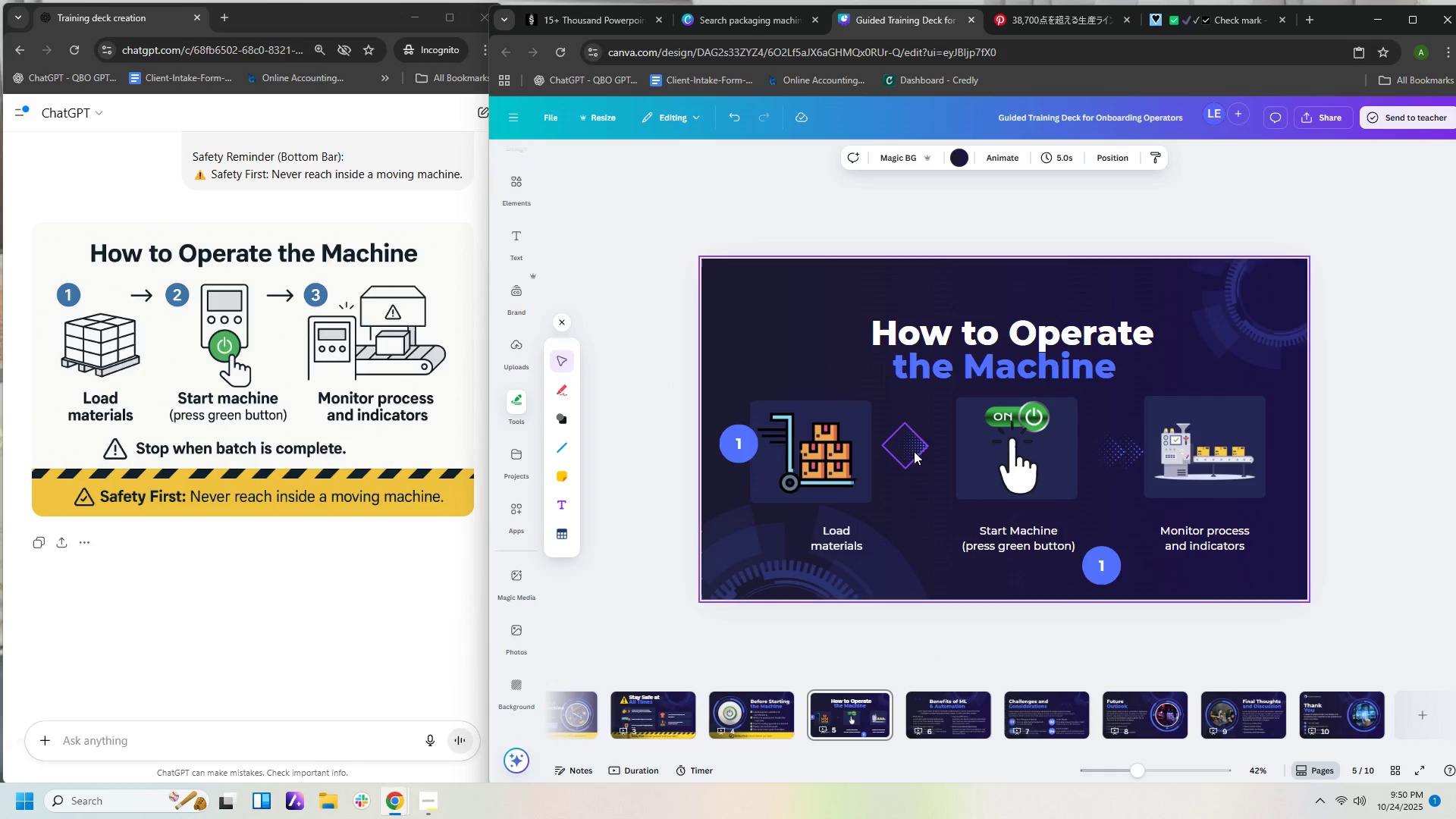 
left_click_drag(start_coordinate=[914, 451], to_coordinate=[924, 450])
 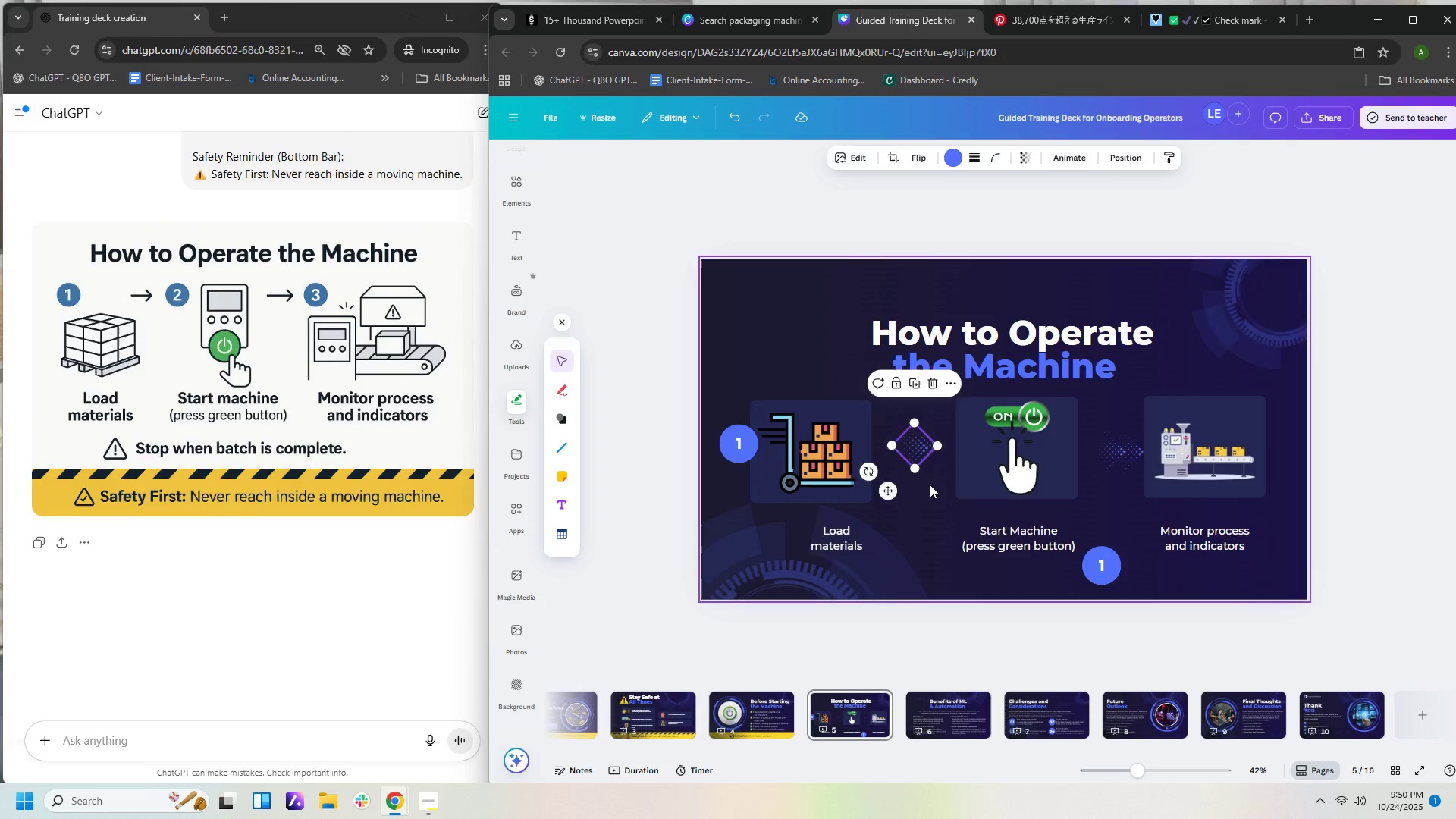 
left_click([930, 485])
 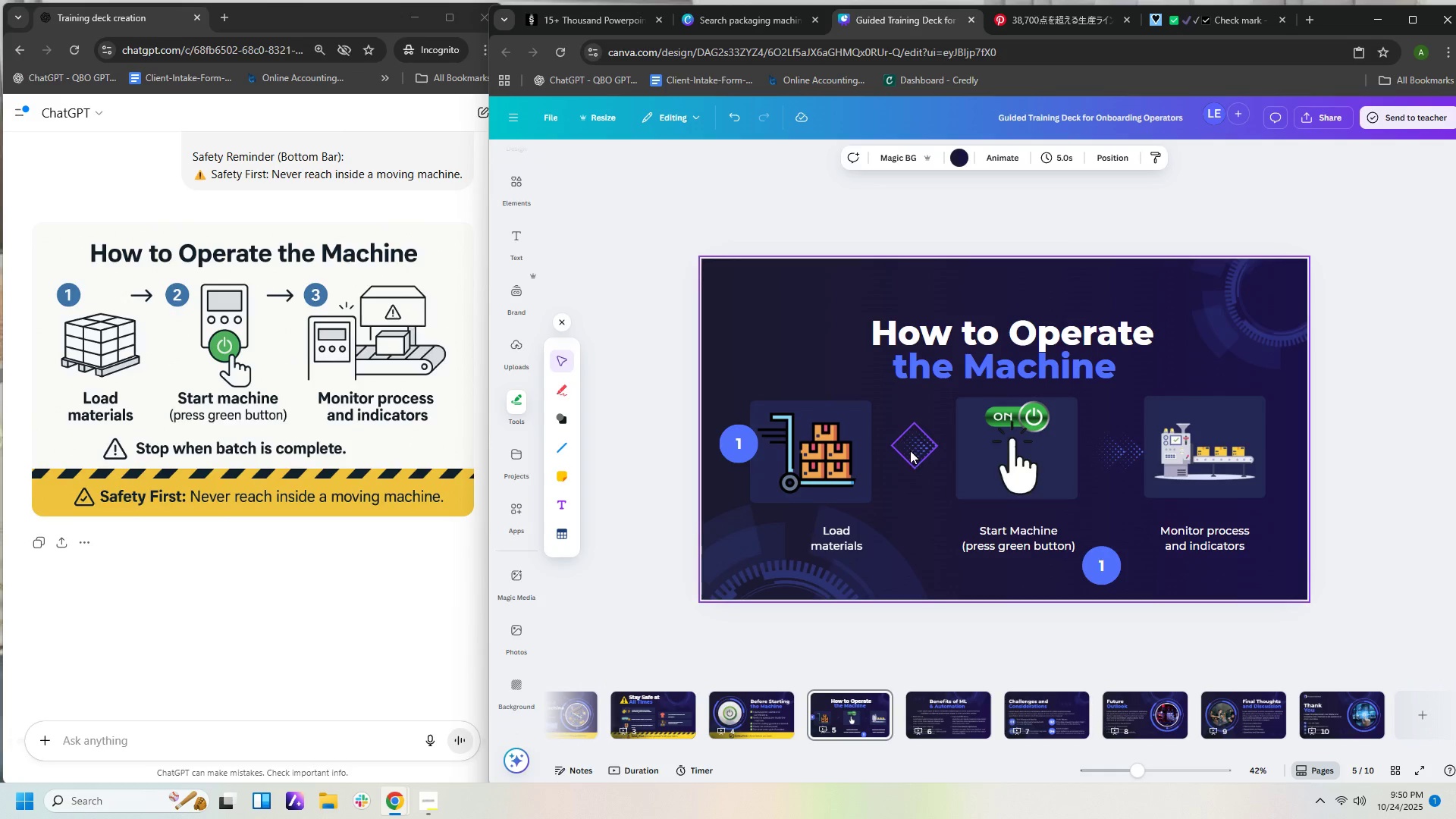 
left_click_drag(start_coordinate=[910, 450], to_coordinate=[887, 453])
 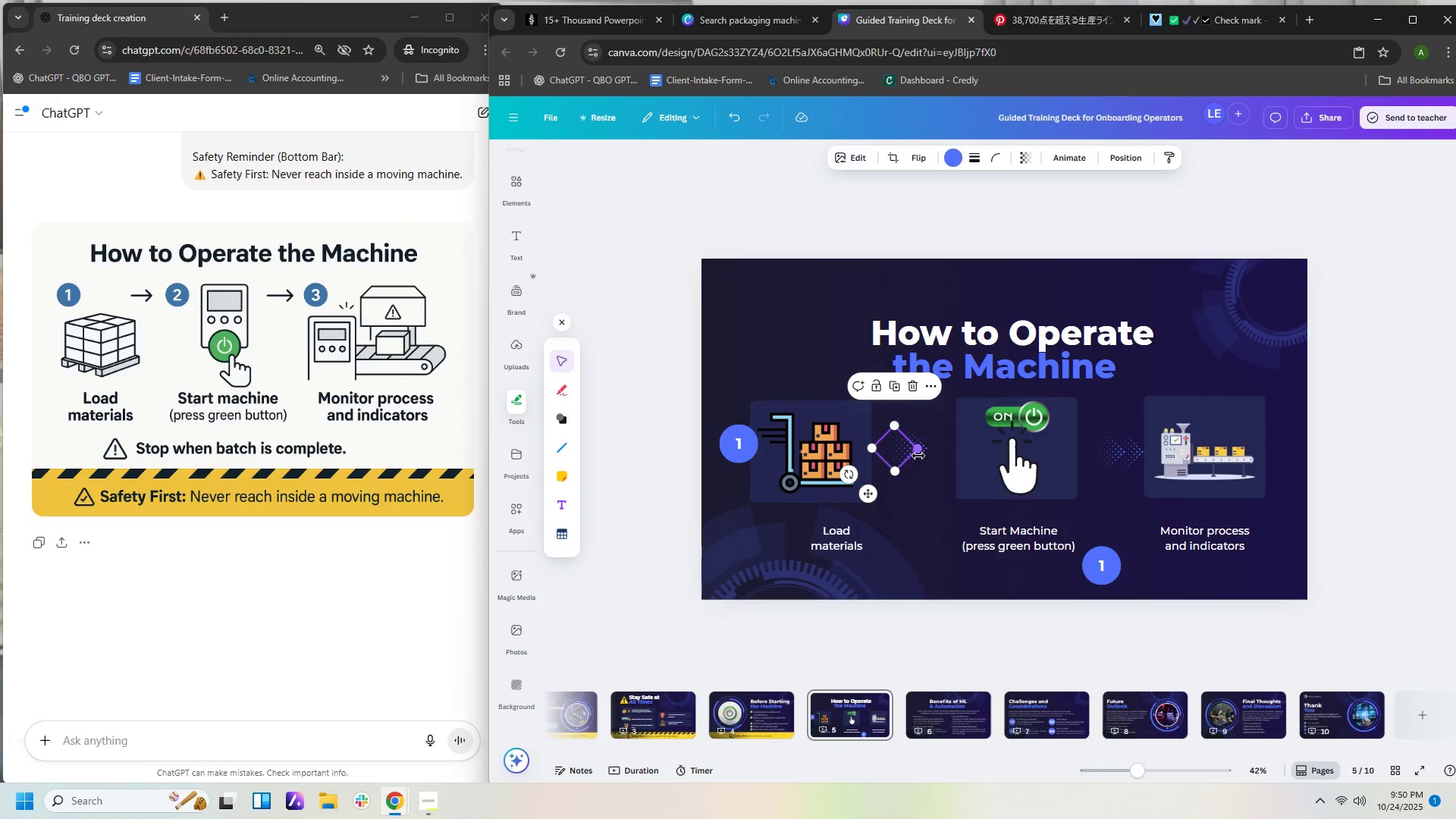 
left_click([918, 456])
 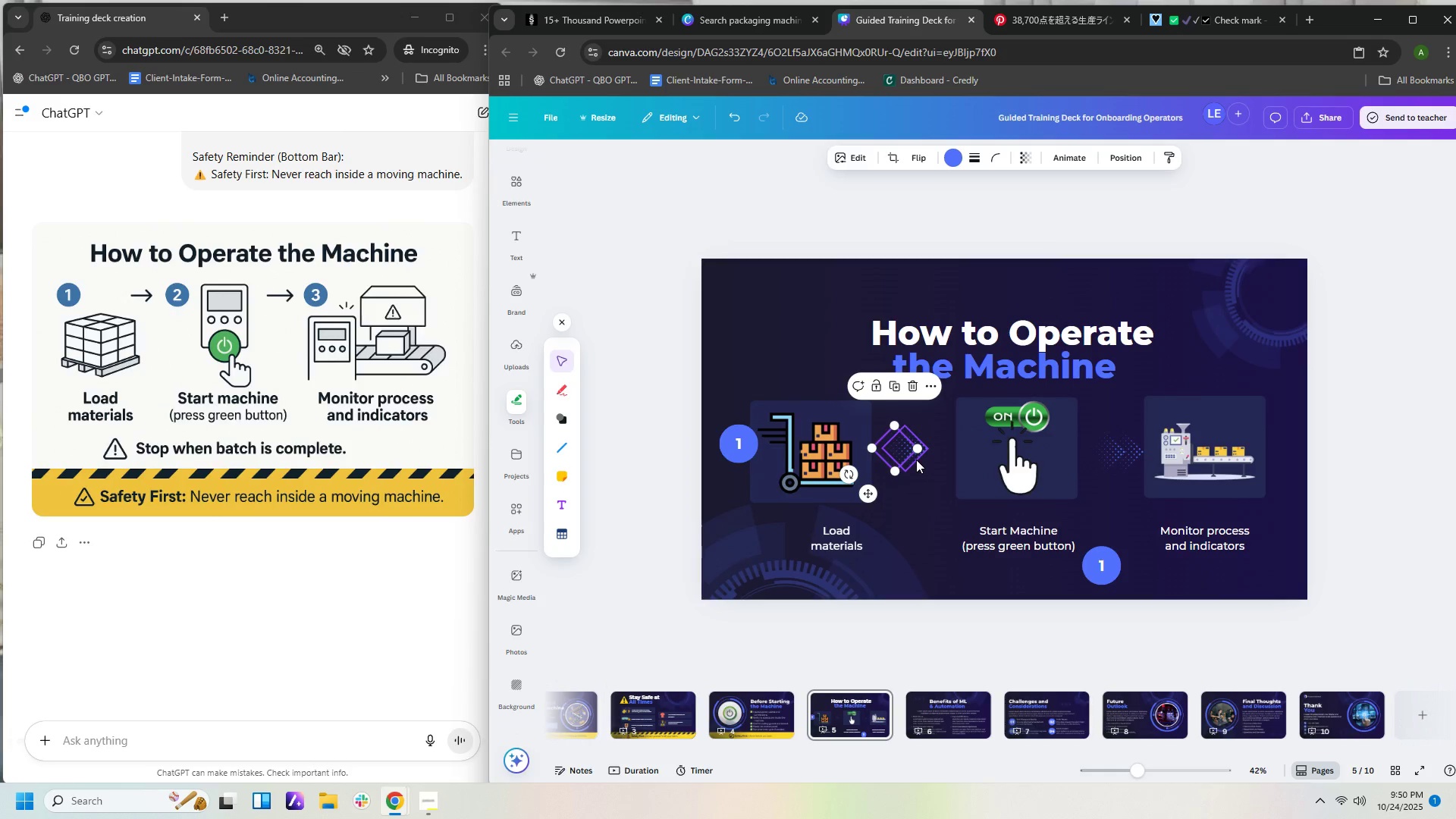 
left_click([916, 460])
 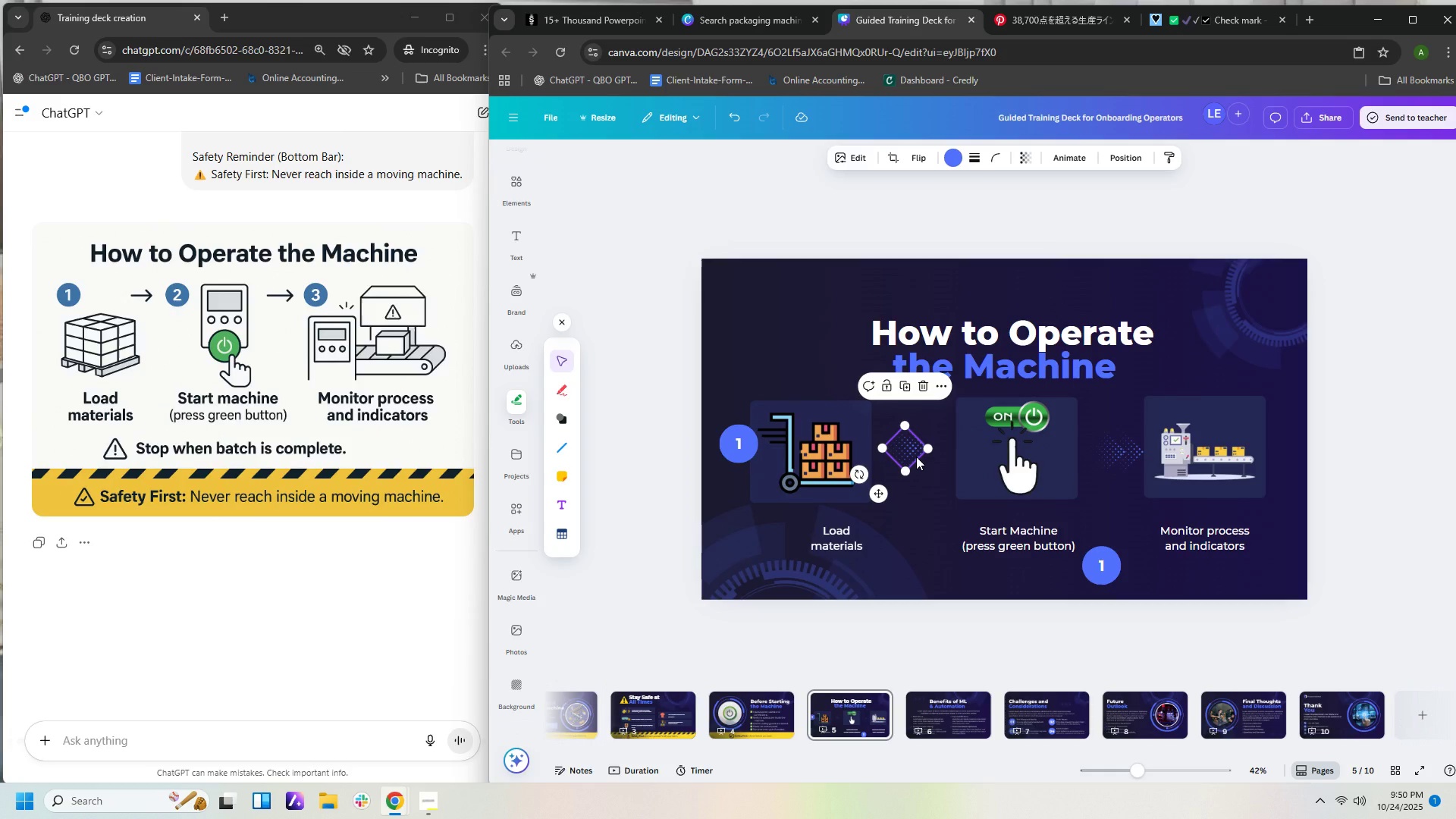 
hold_key(key=ArrowRight, duration=1.48)
 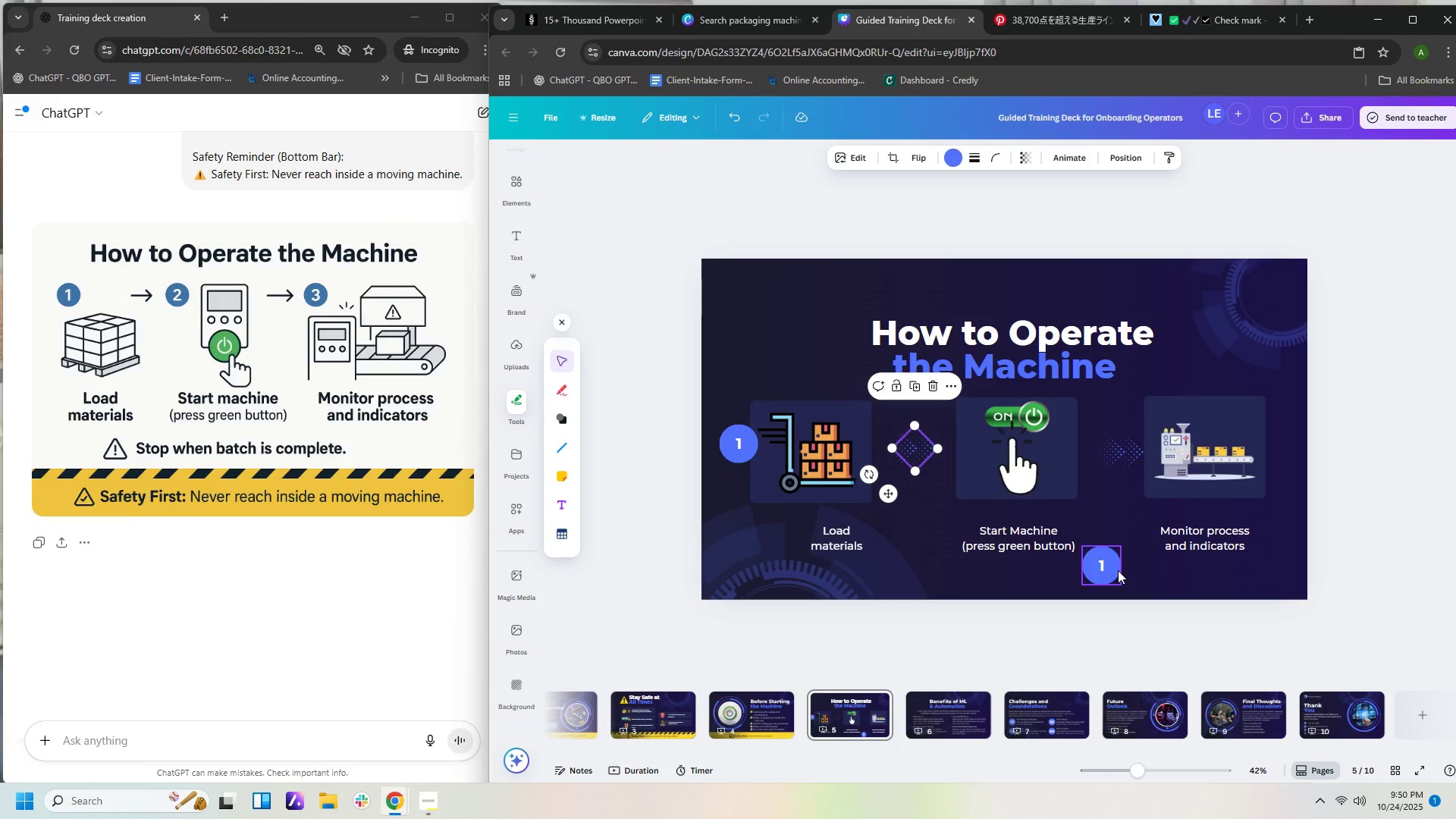 
left_click_drag(start_coordinate=[1101, 570], to_coordinate=[960, 451])
 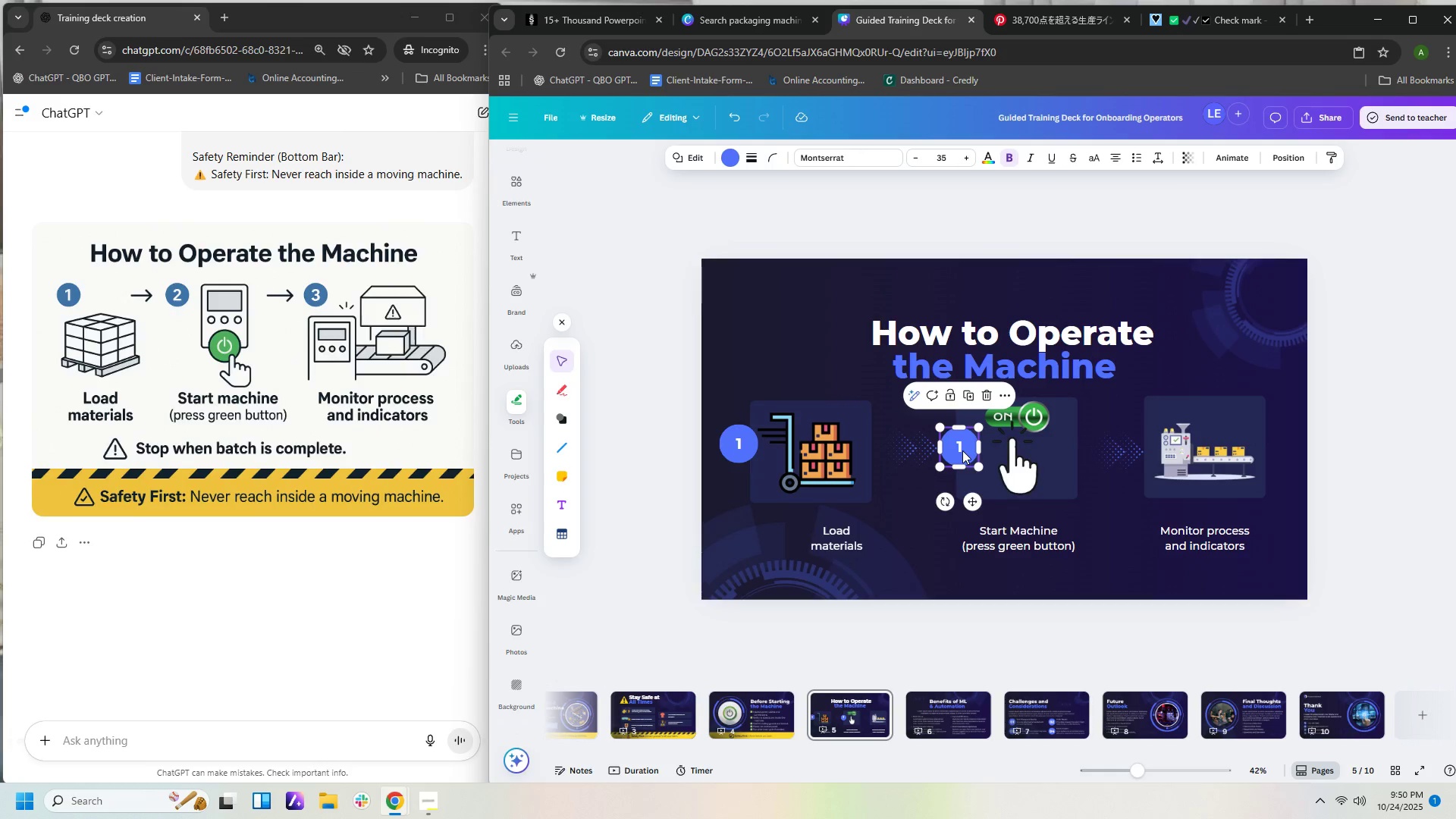 
double_click([962, 450])
 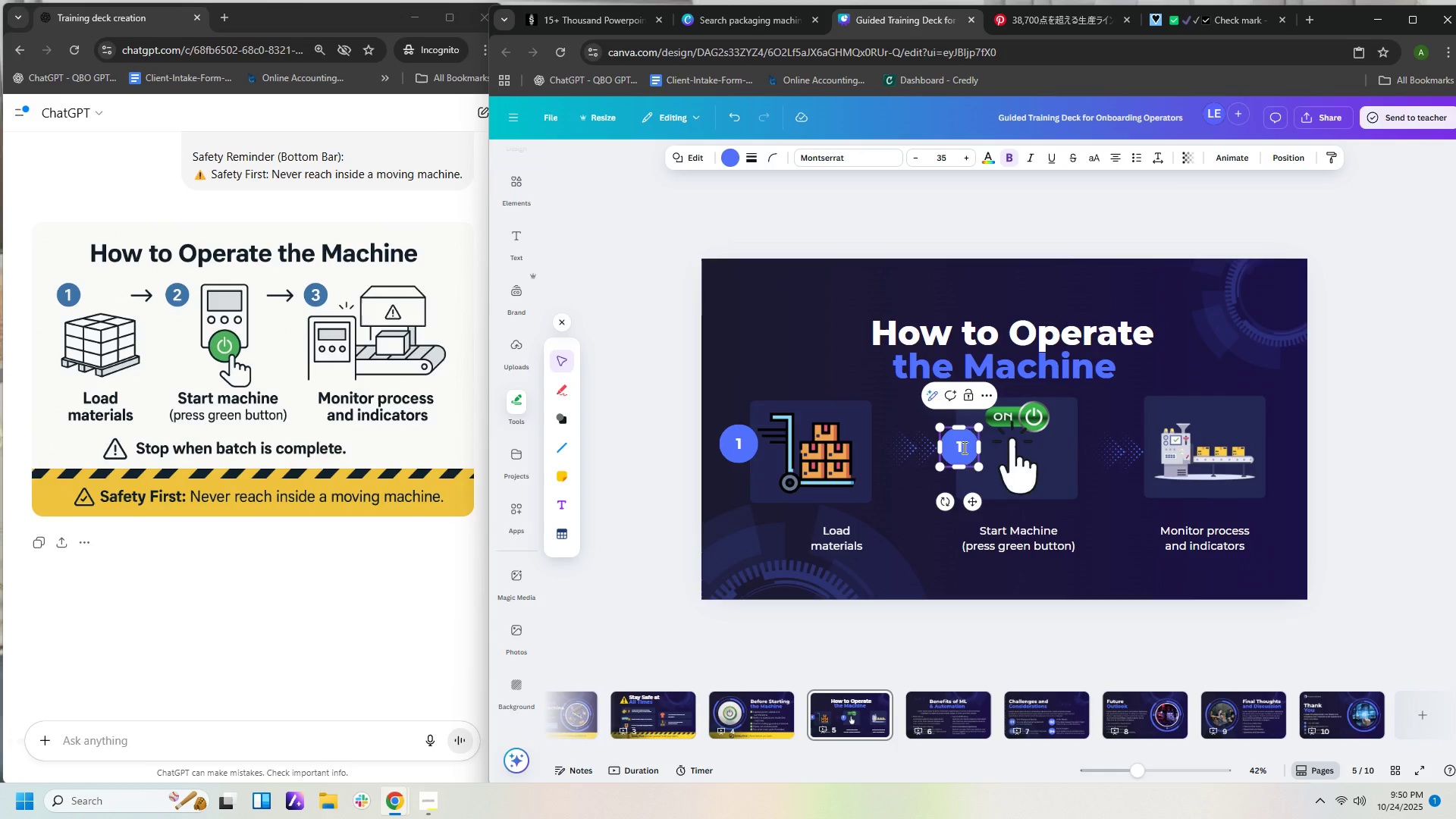 
key(Backspace)
 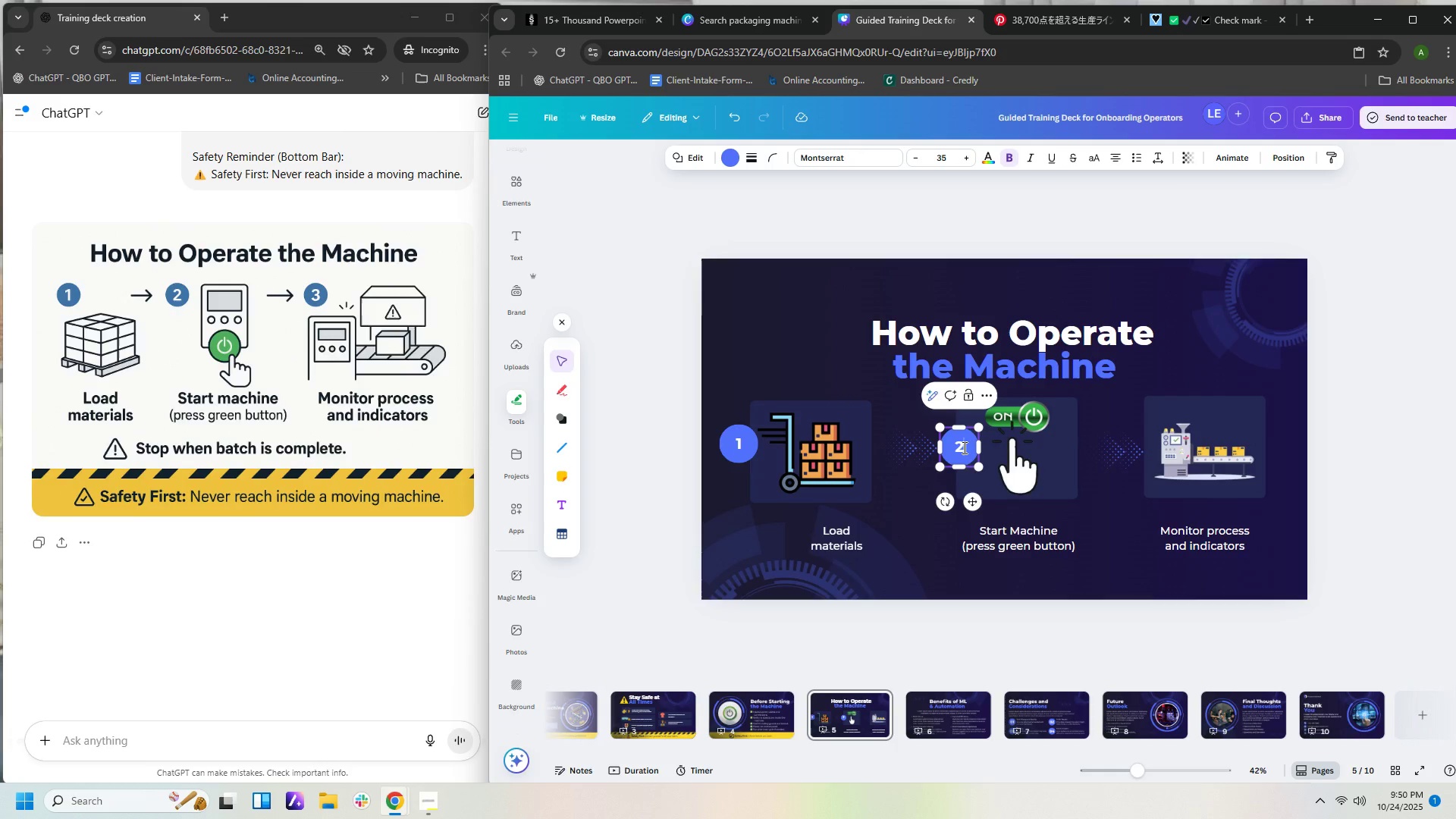 
key(Numpad2)
 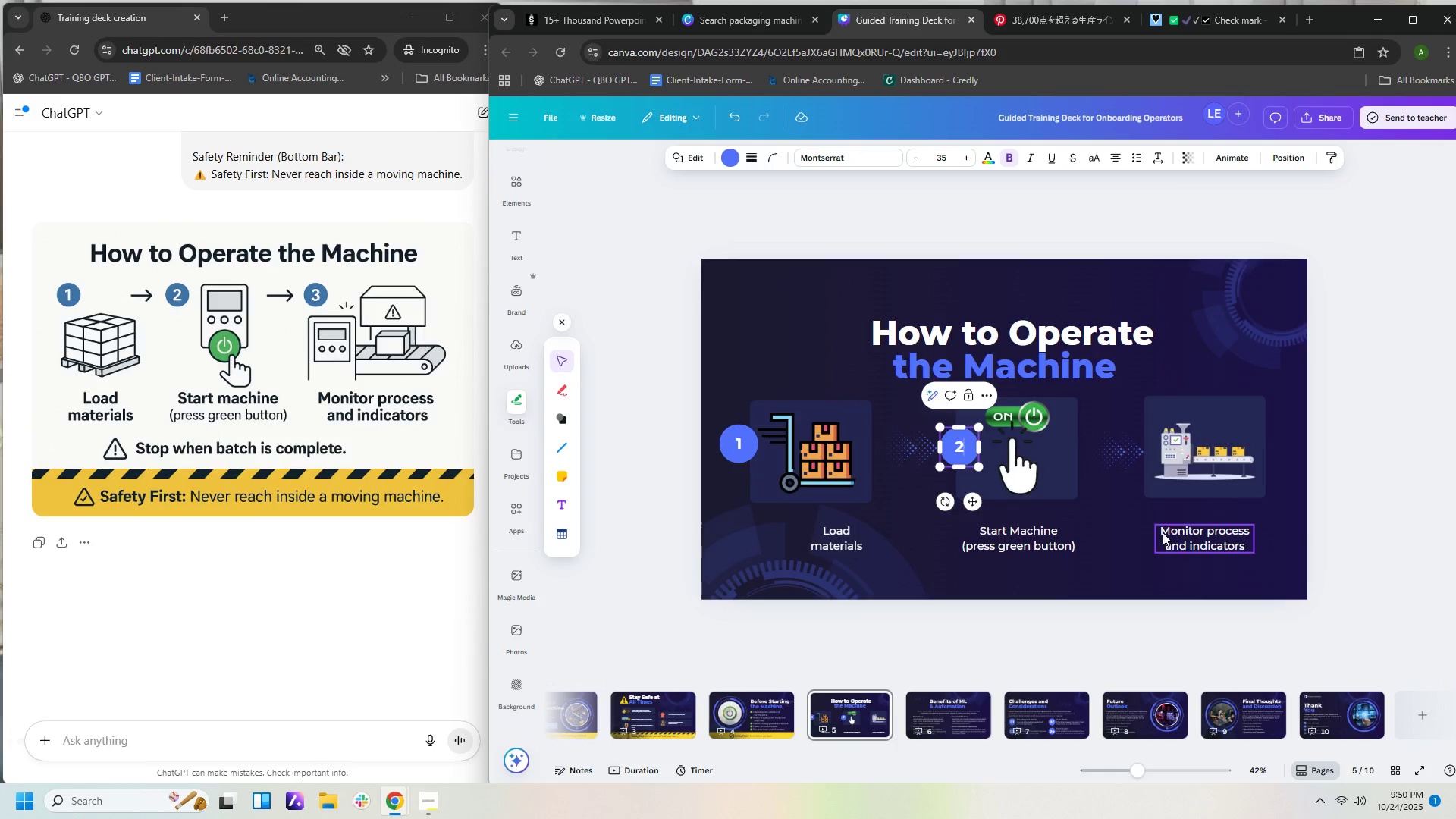 
left_click([1111, 531])
 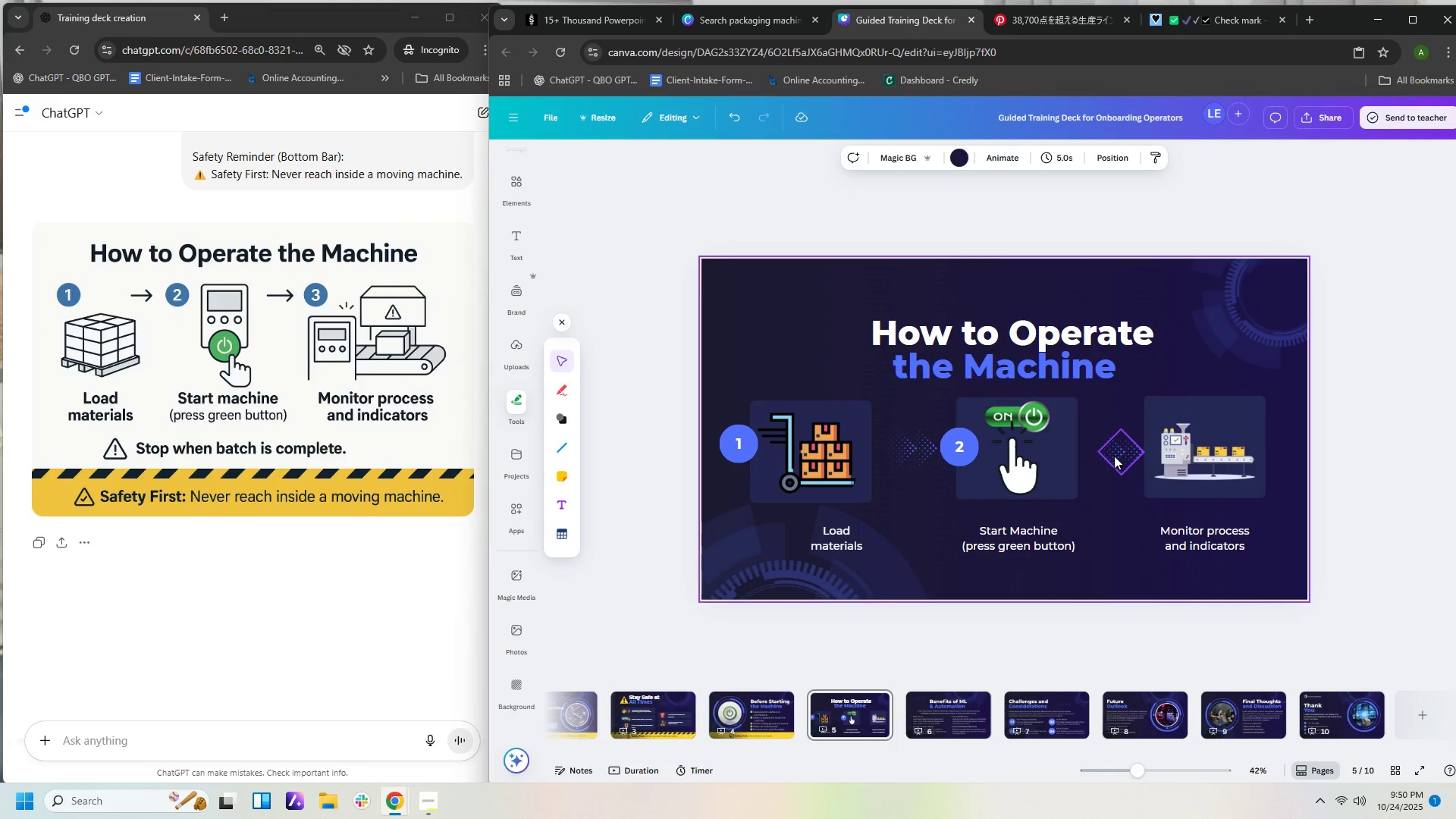 
left_click([1095, 454])
 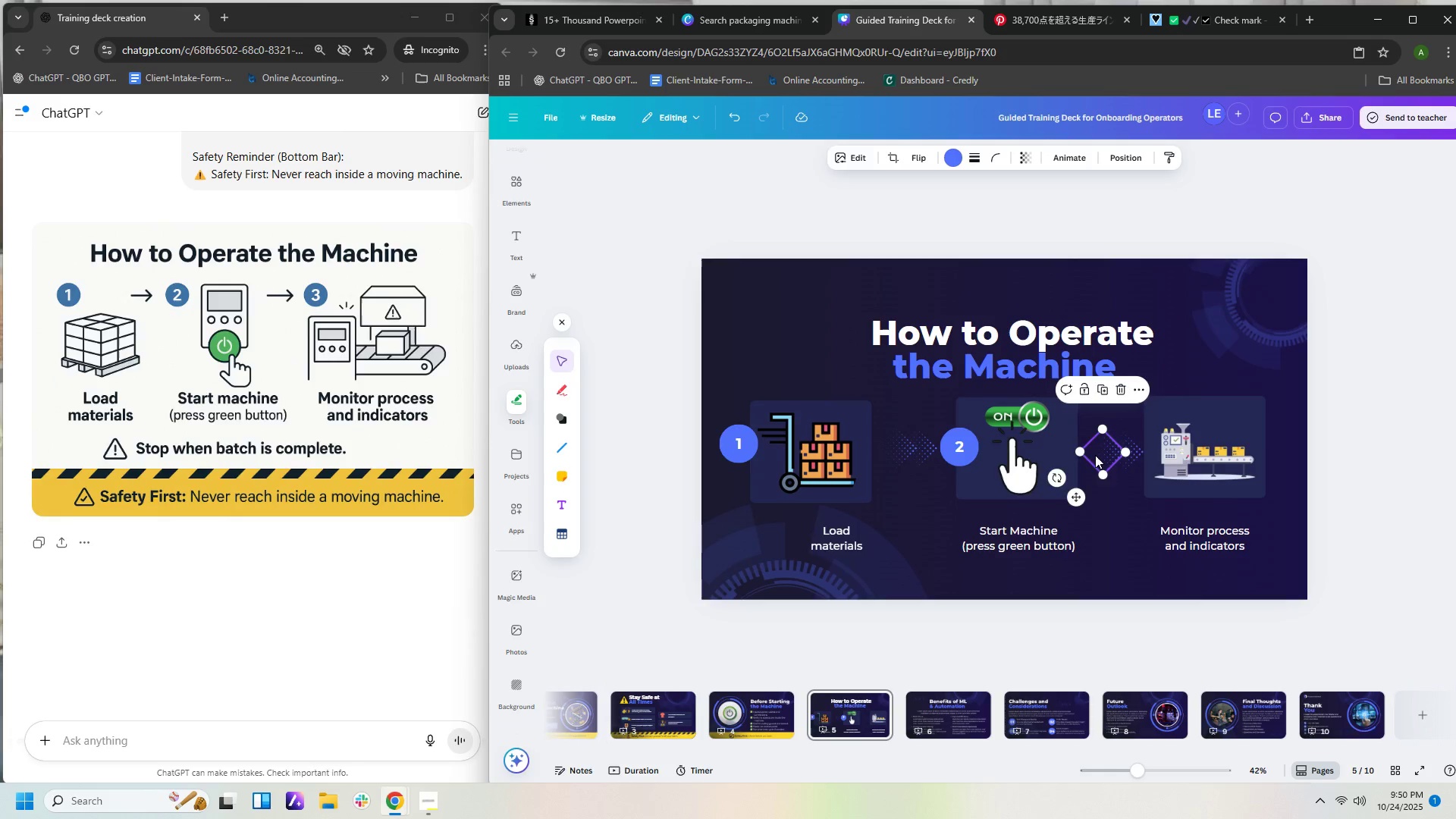 
key(ArrowLeft)
 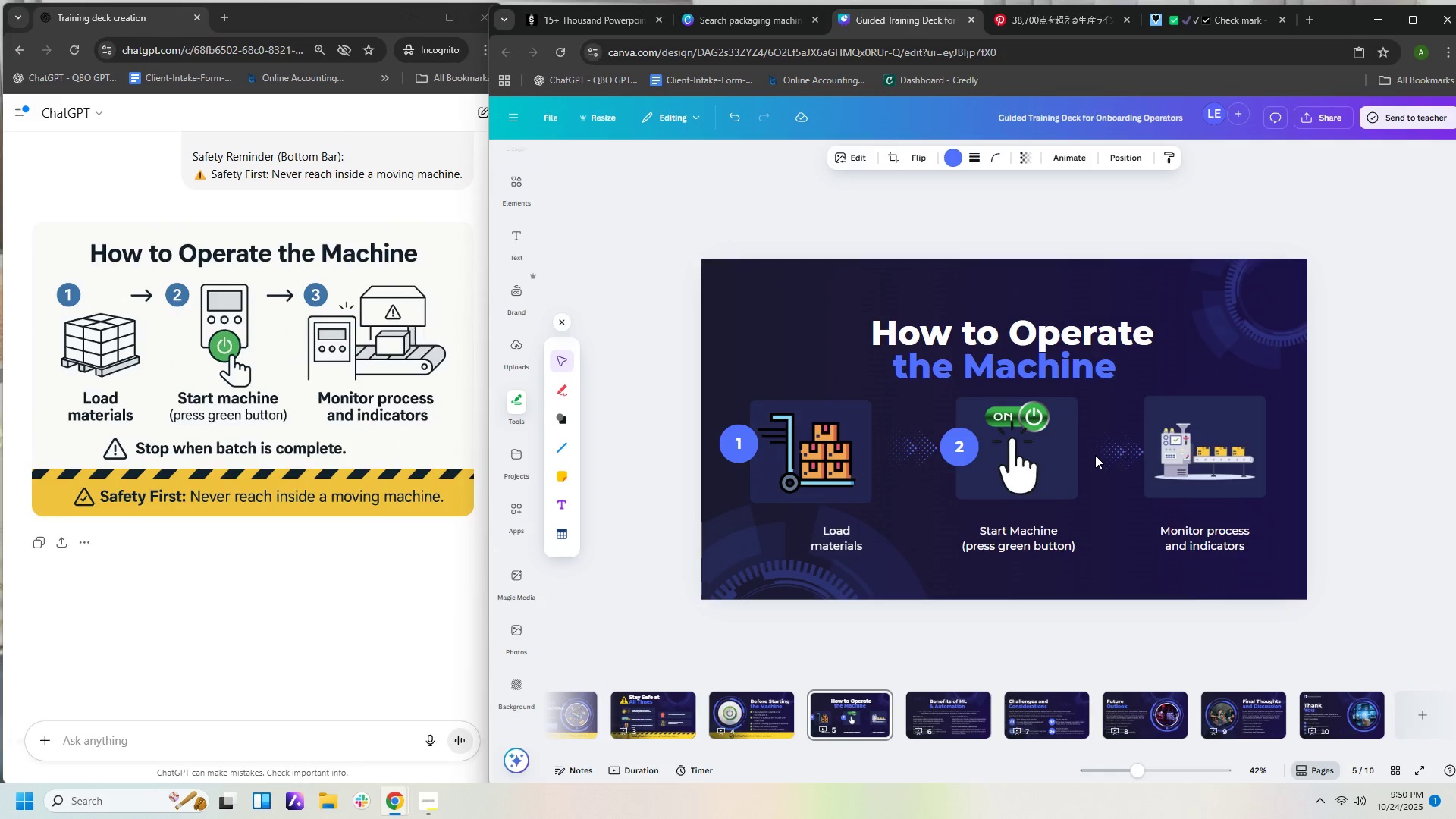 
key(ArrowLeft)
 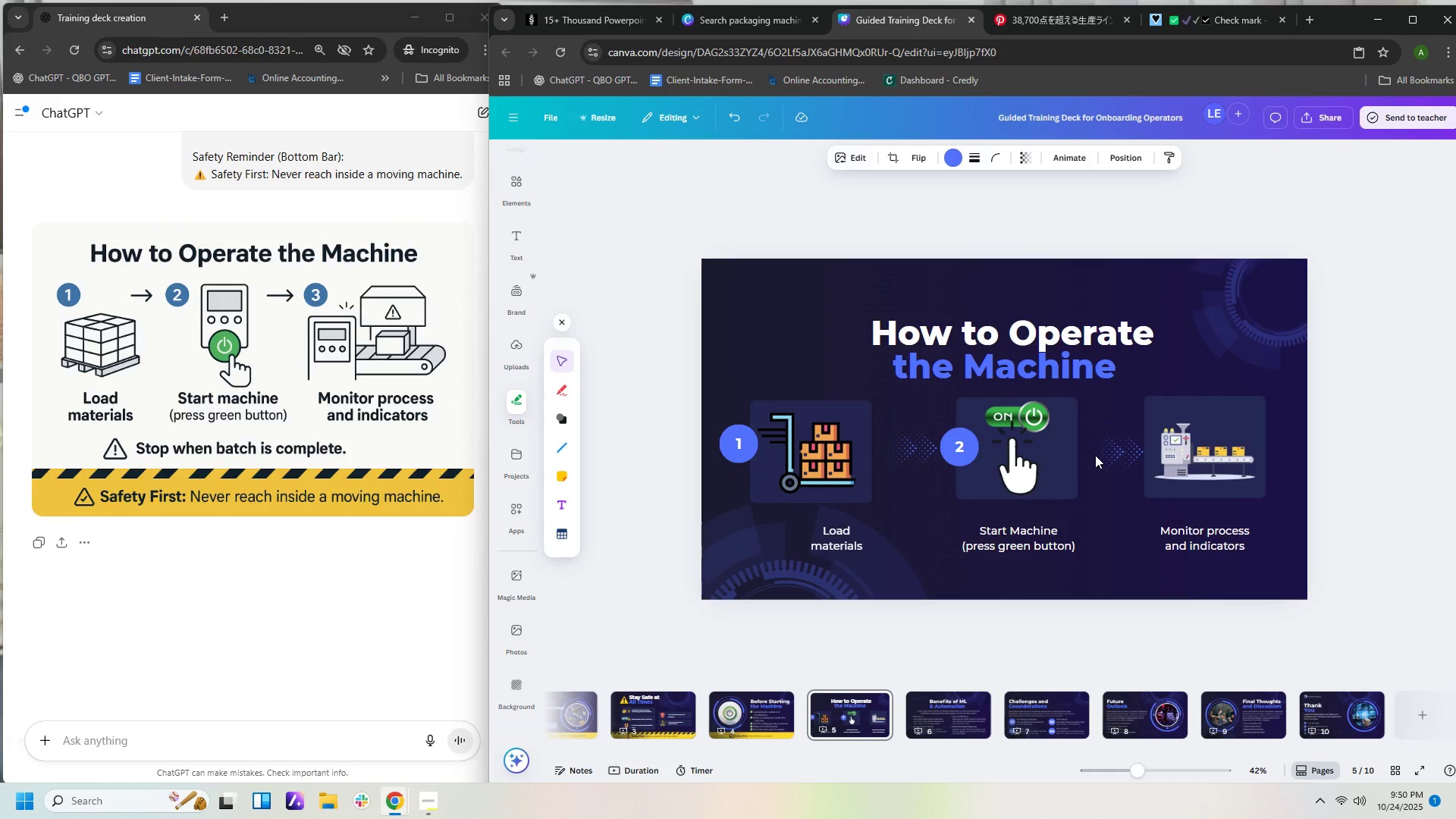 
hold_key(key=ArrowLeft, duration=1.03)
 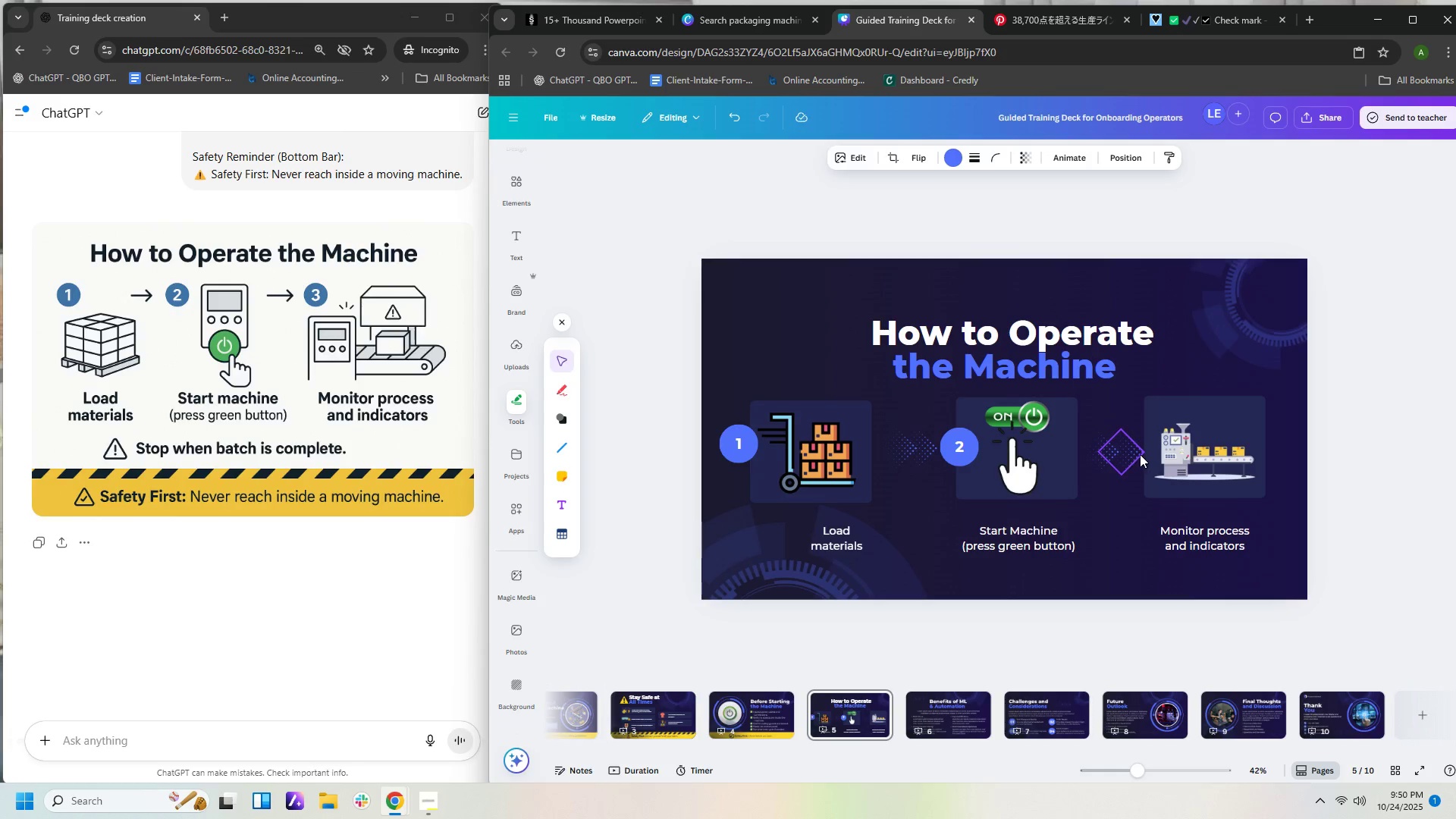 
key(ArrowLeft)
 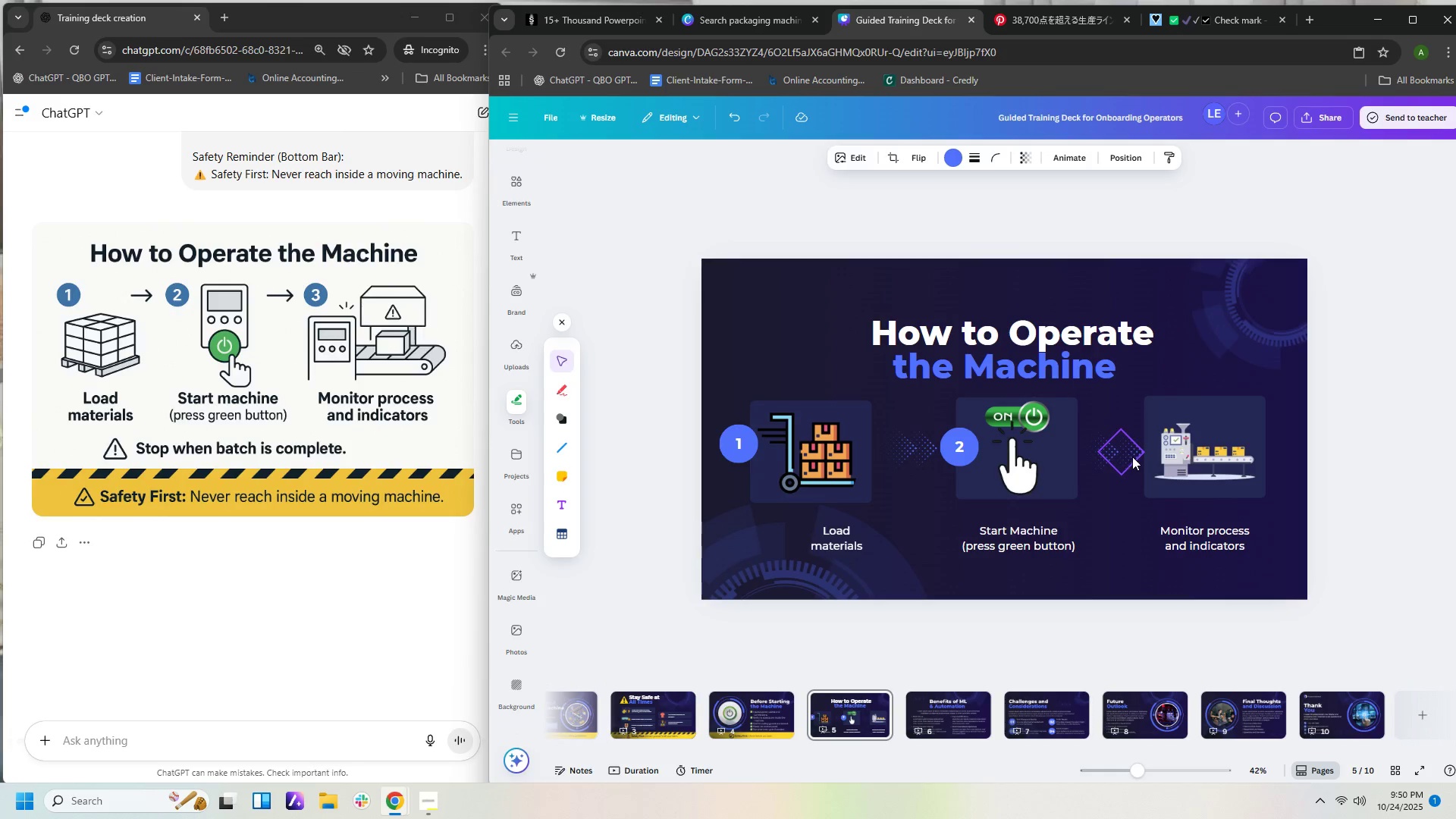 
hold_key(key=ArrowLeft, duration=0.81)
 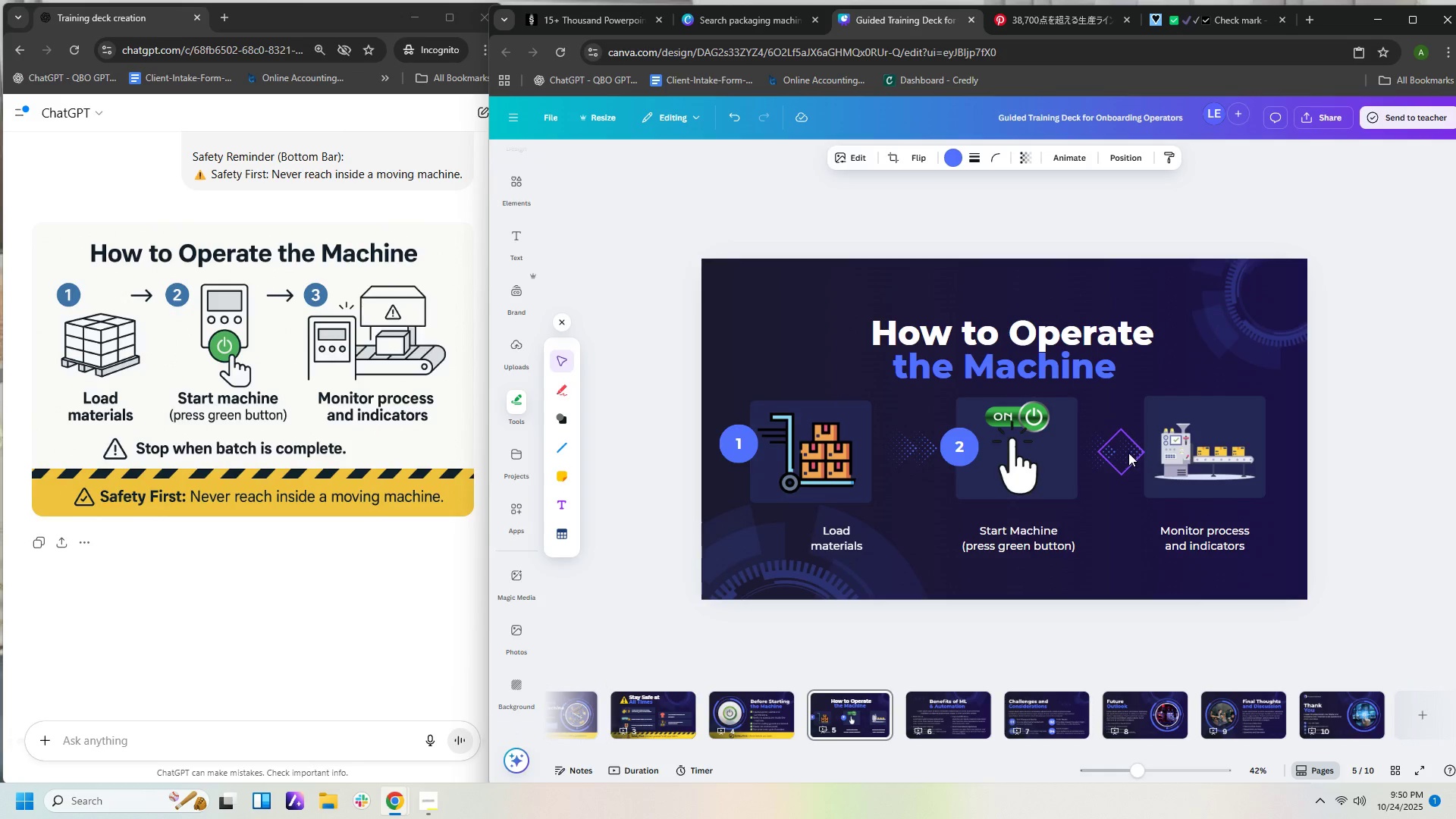 
left_click([1128, 453])
 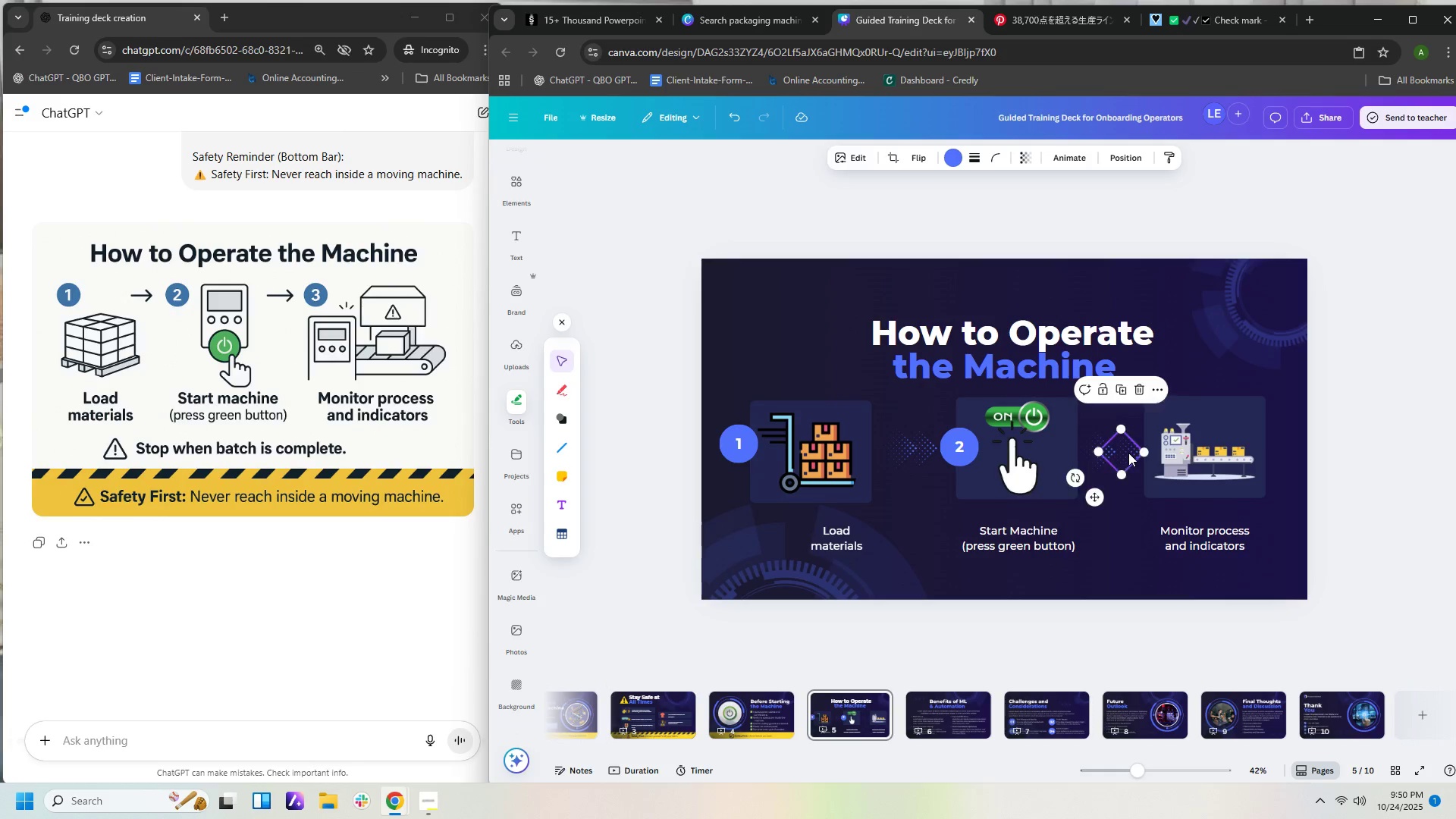 
hold_key(key=ArrowLeft, duration=1.08)
 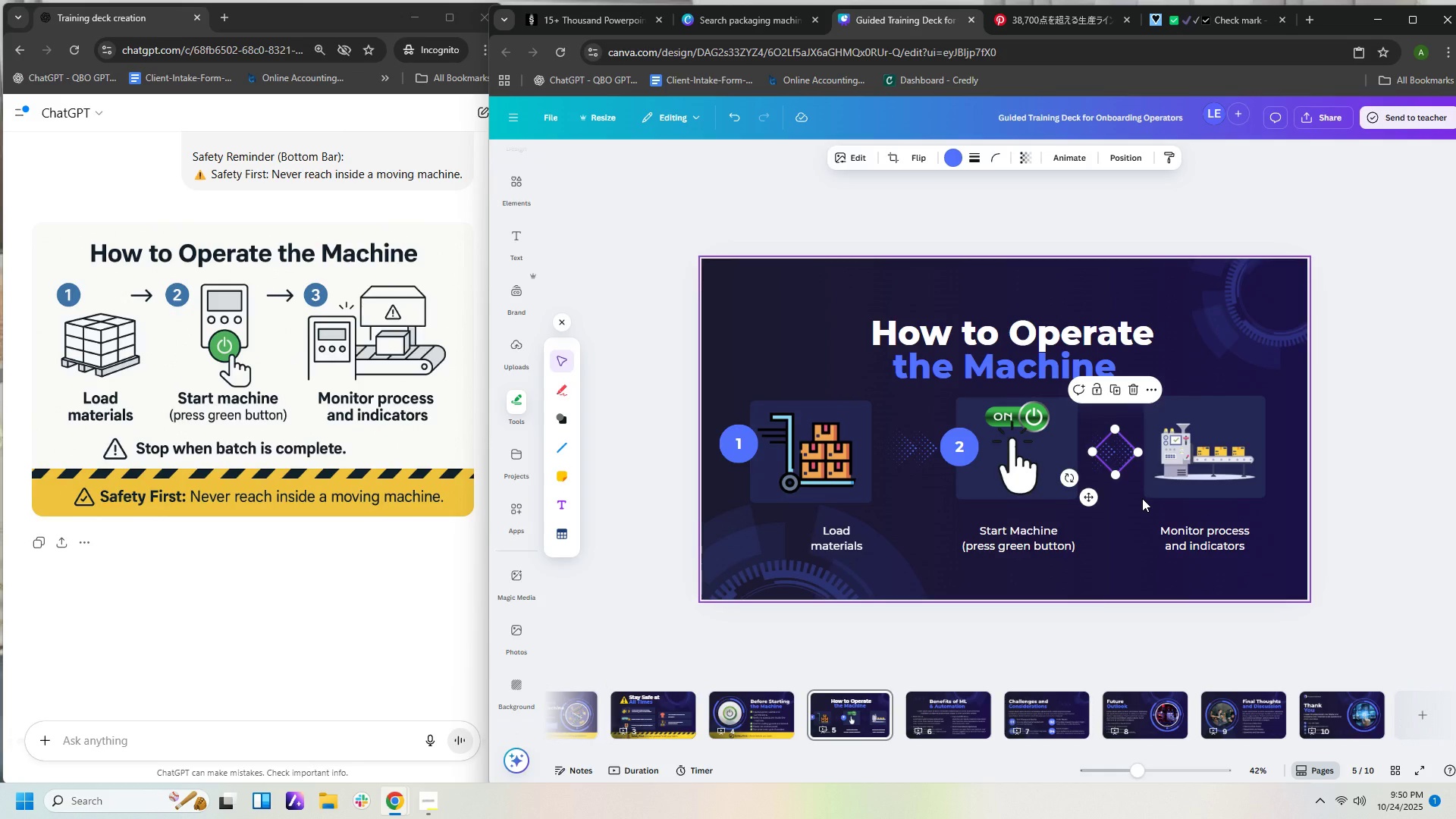 
hold_key(key=ArrowLeft, duration=0.73)
 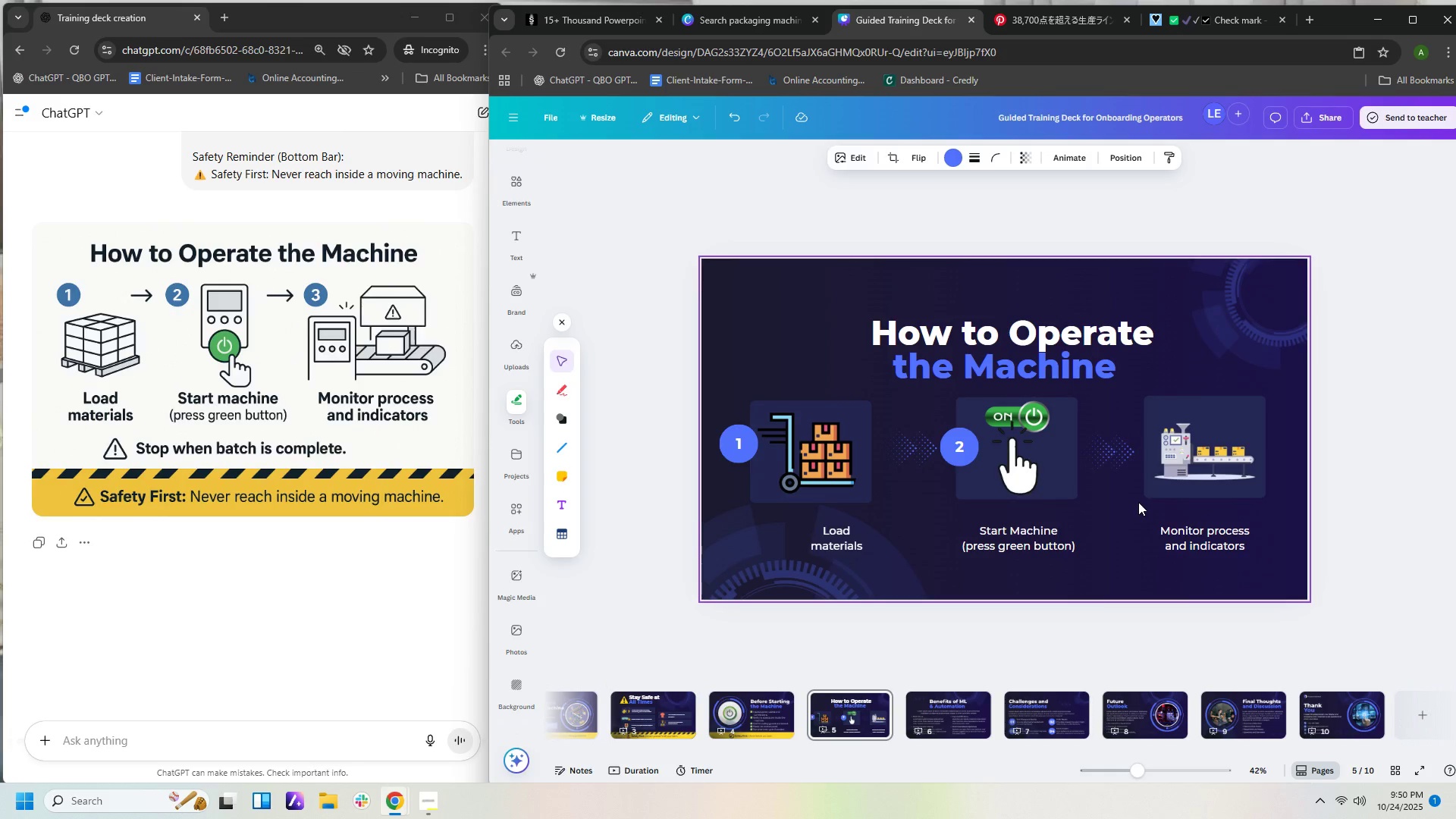 
hold_key(key=ArrowLeft, duration=0.42)
 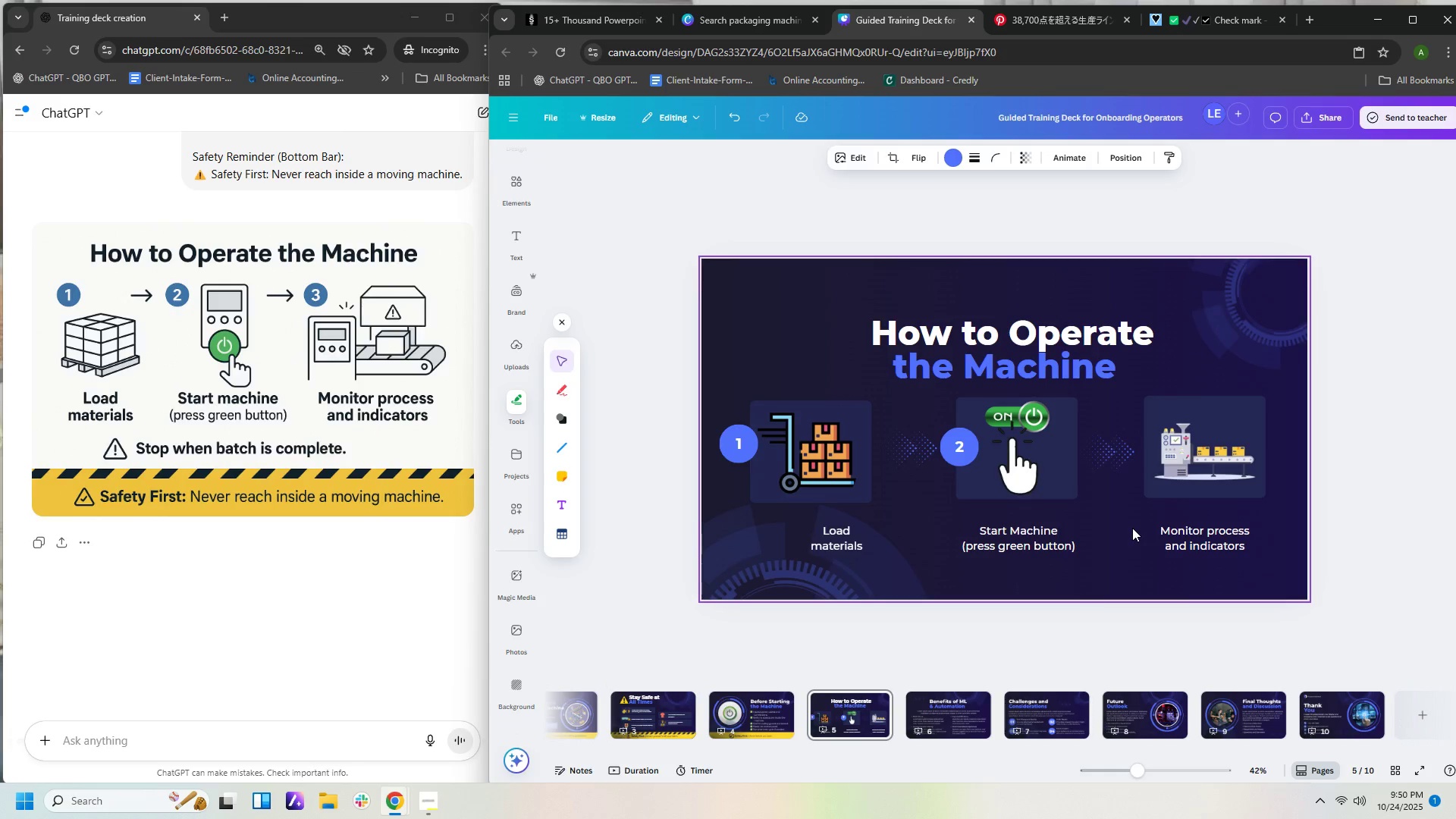 
left_click([1132, 528])
 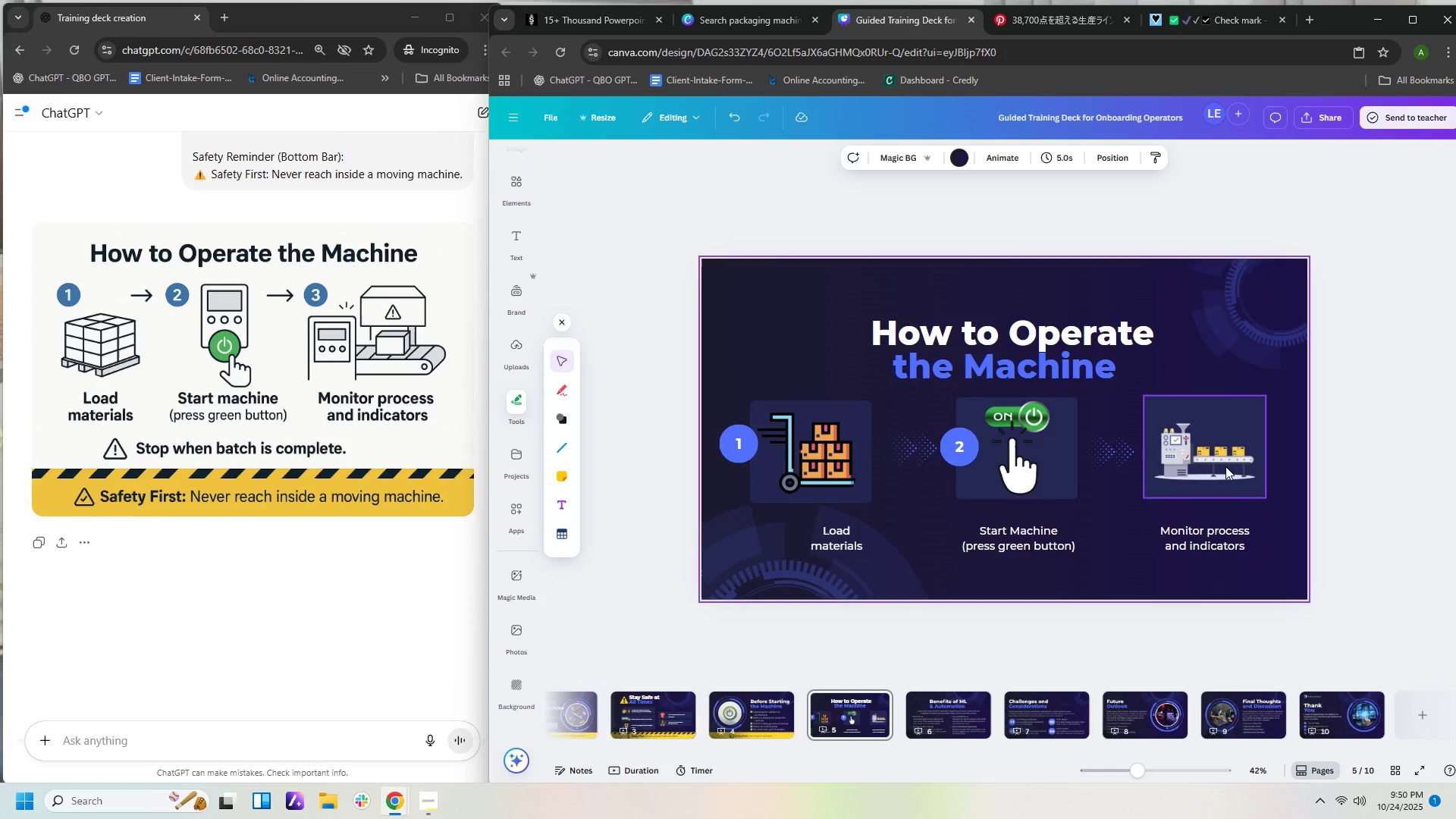 
left_click_drag(start_coordinate=[1225, 466], to_coordinate=[1237, 465])
 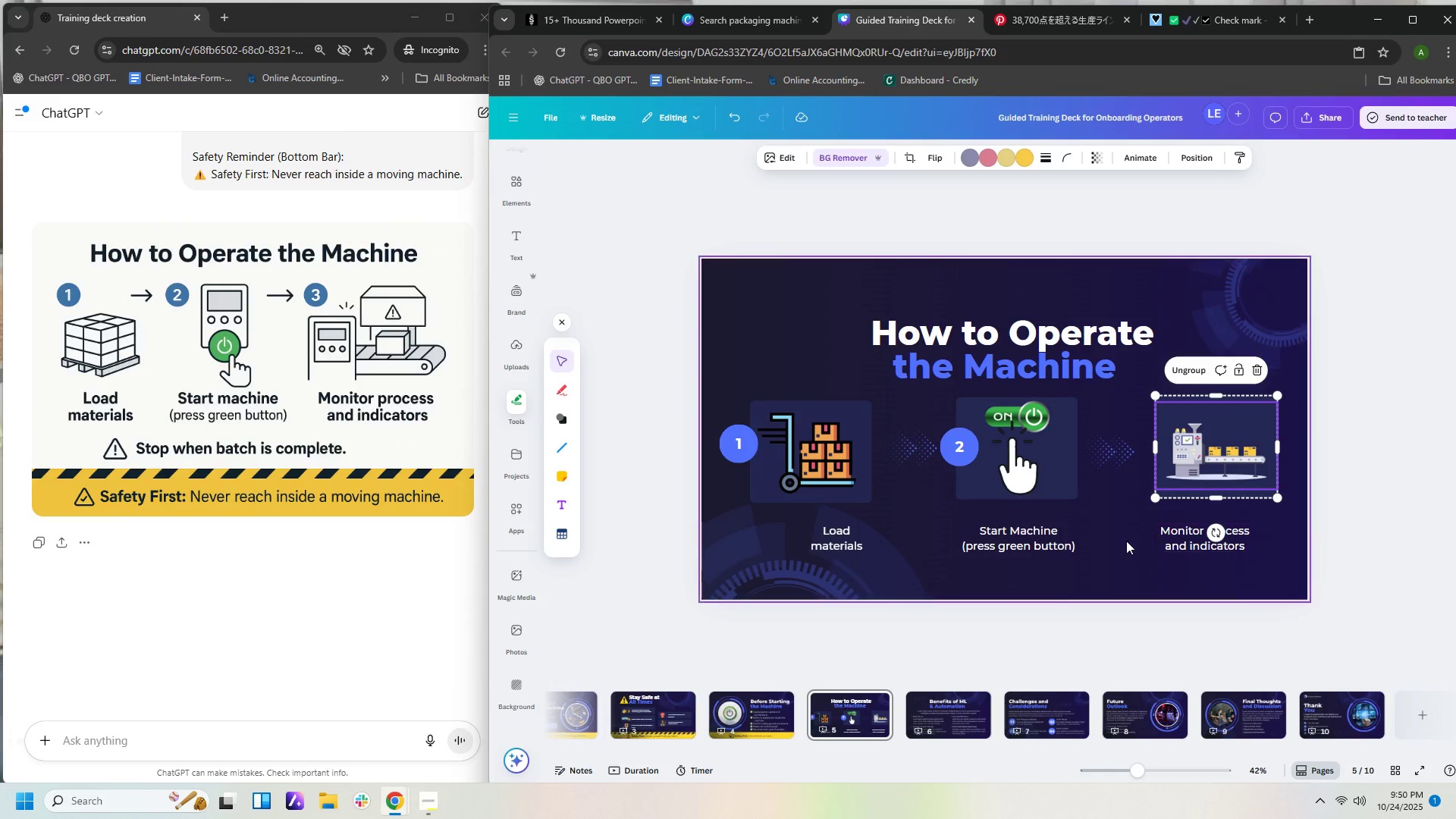 
left_click([1126, 542])
 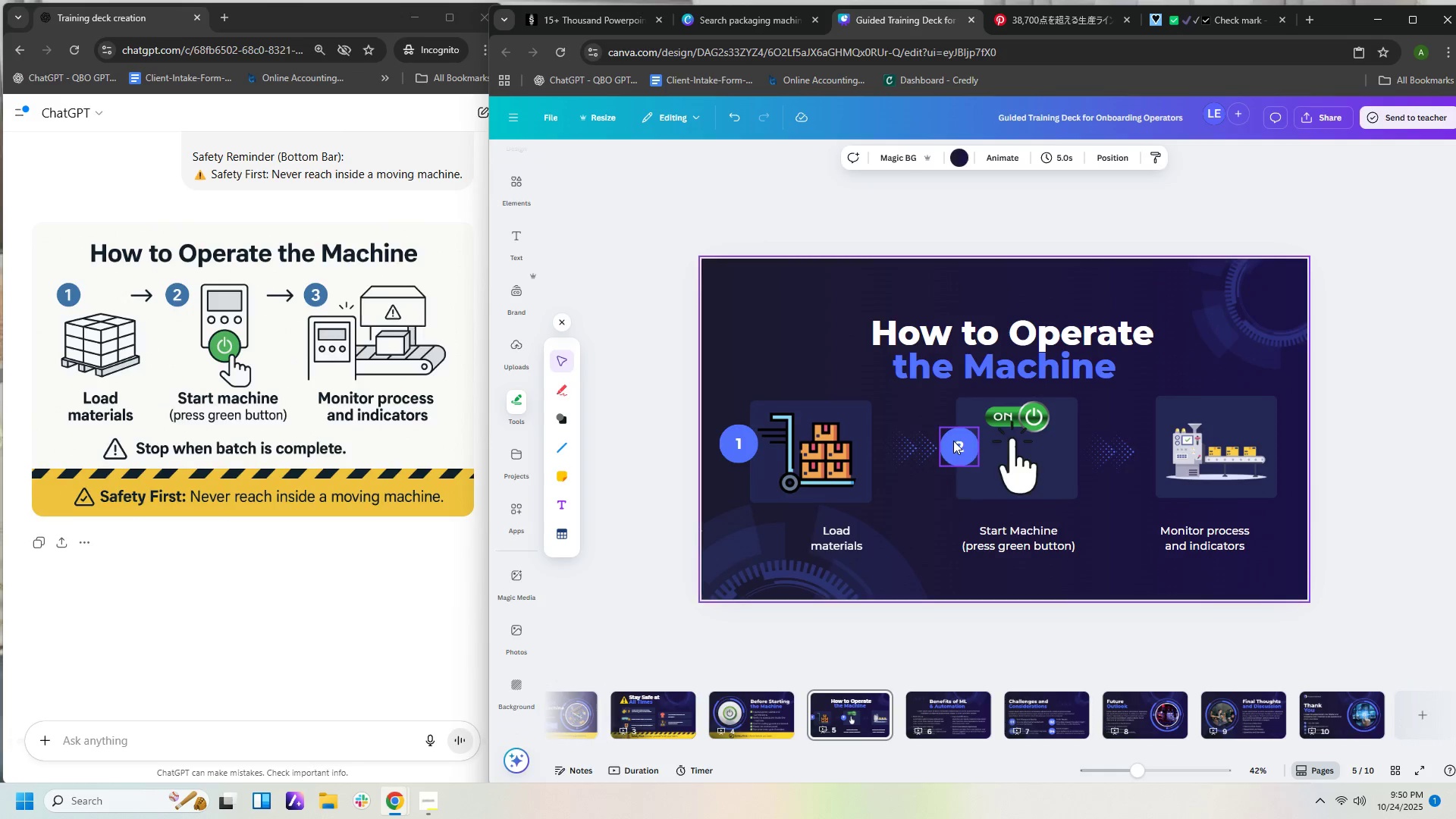 
left_click([953, 441])
 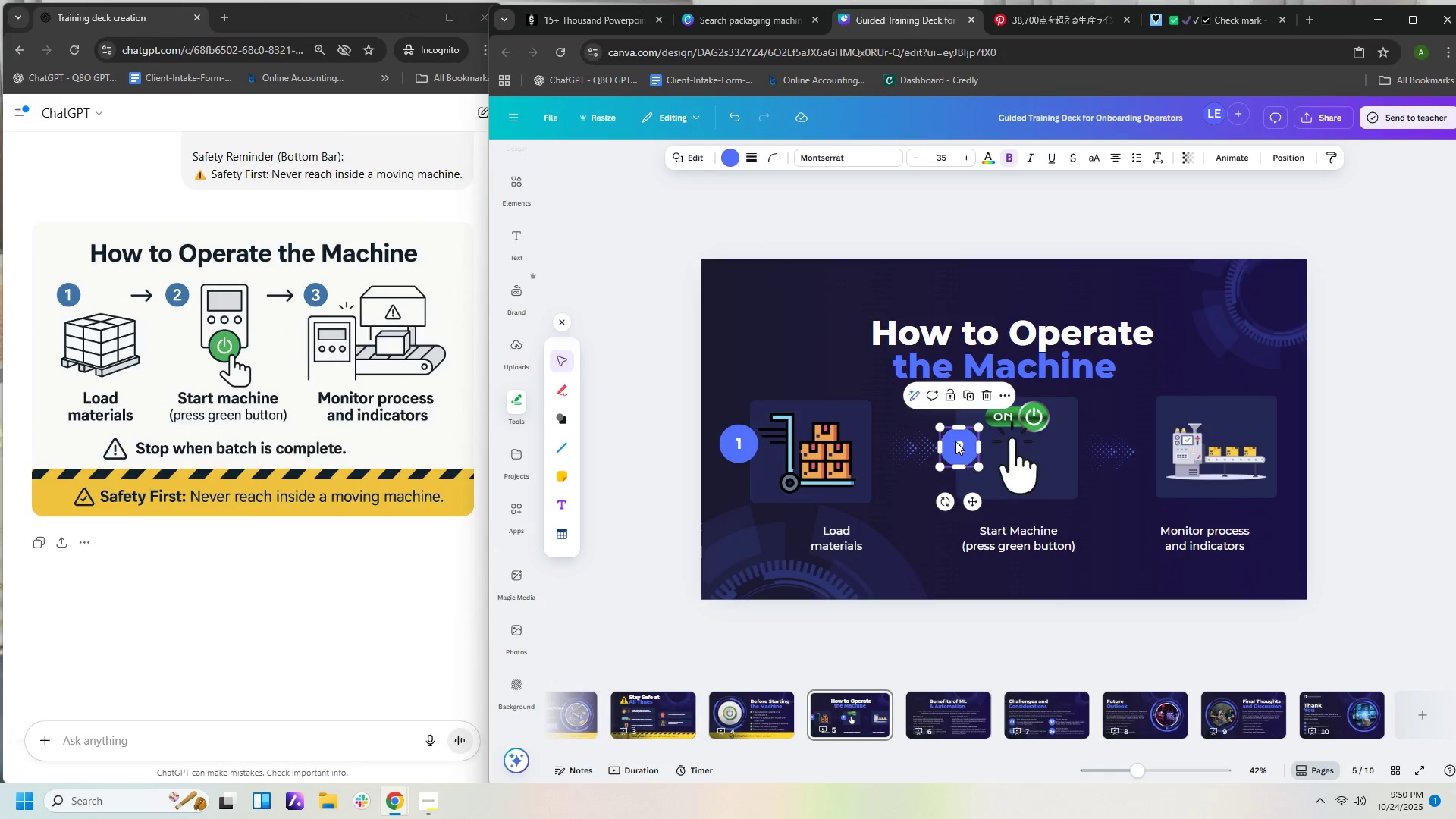 
key(Control+C)
 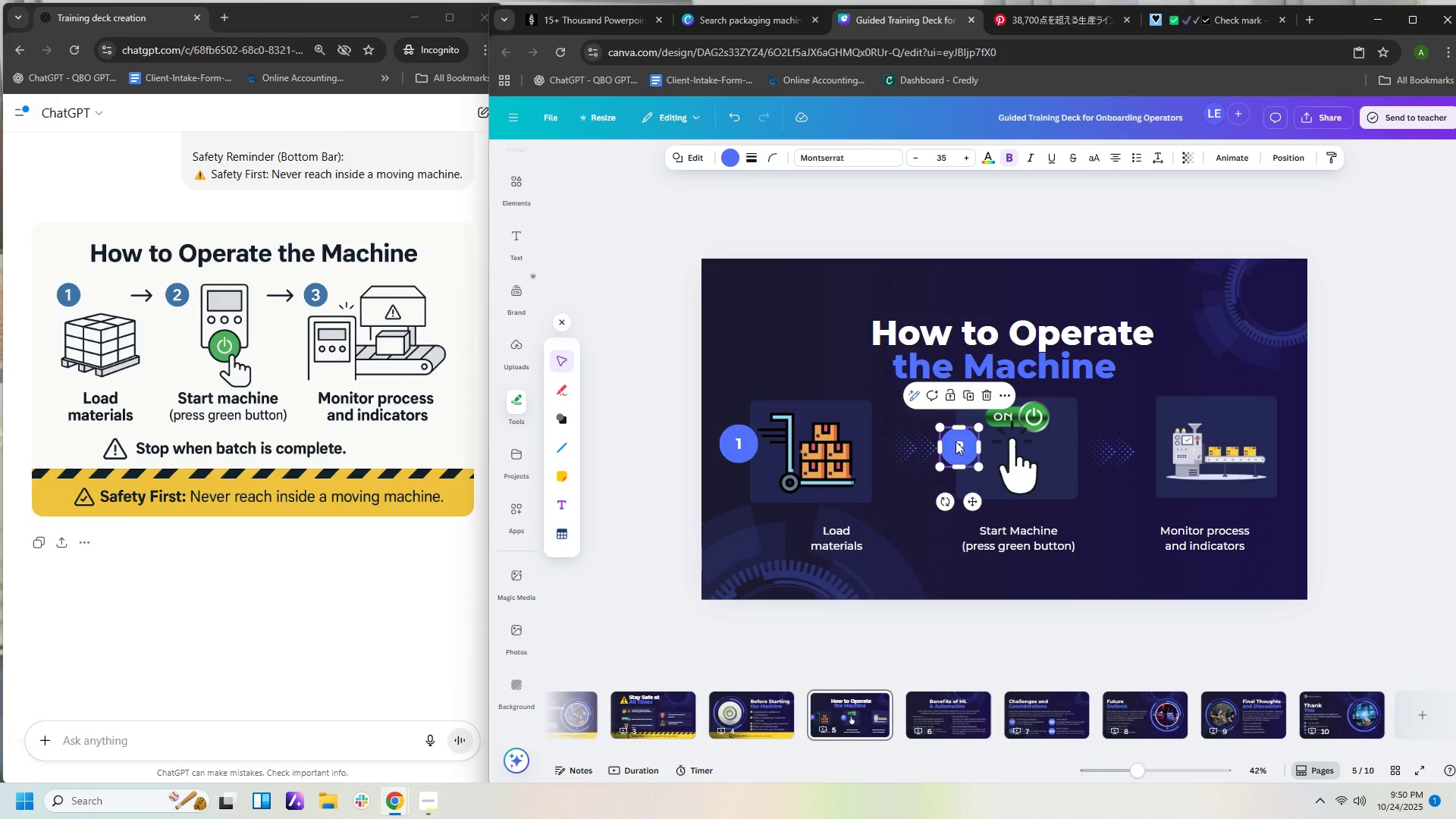 
key(Control+V)
 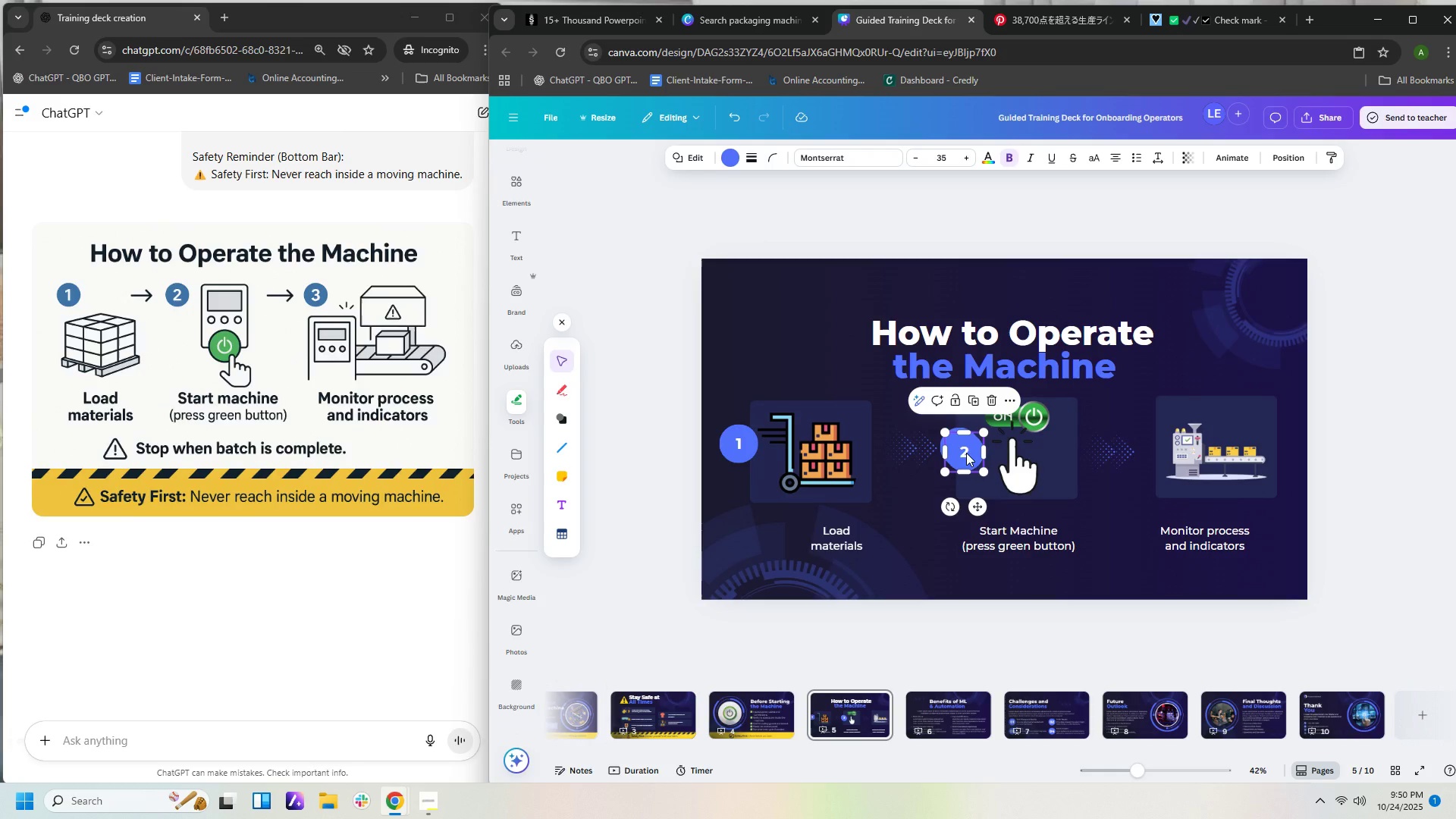 
left_click_drag(start_coordinate=[966, 453], to_coordinate=[1163, 452])
 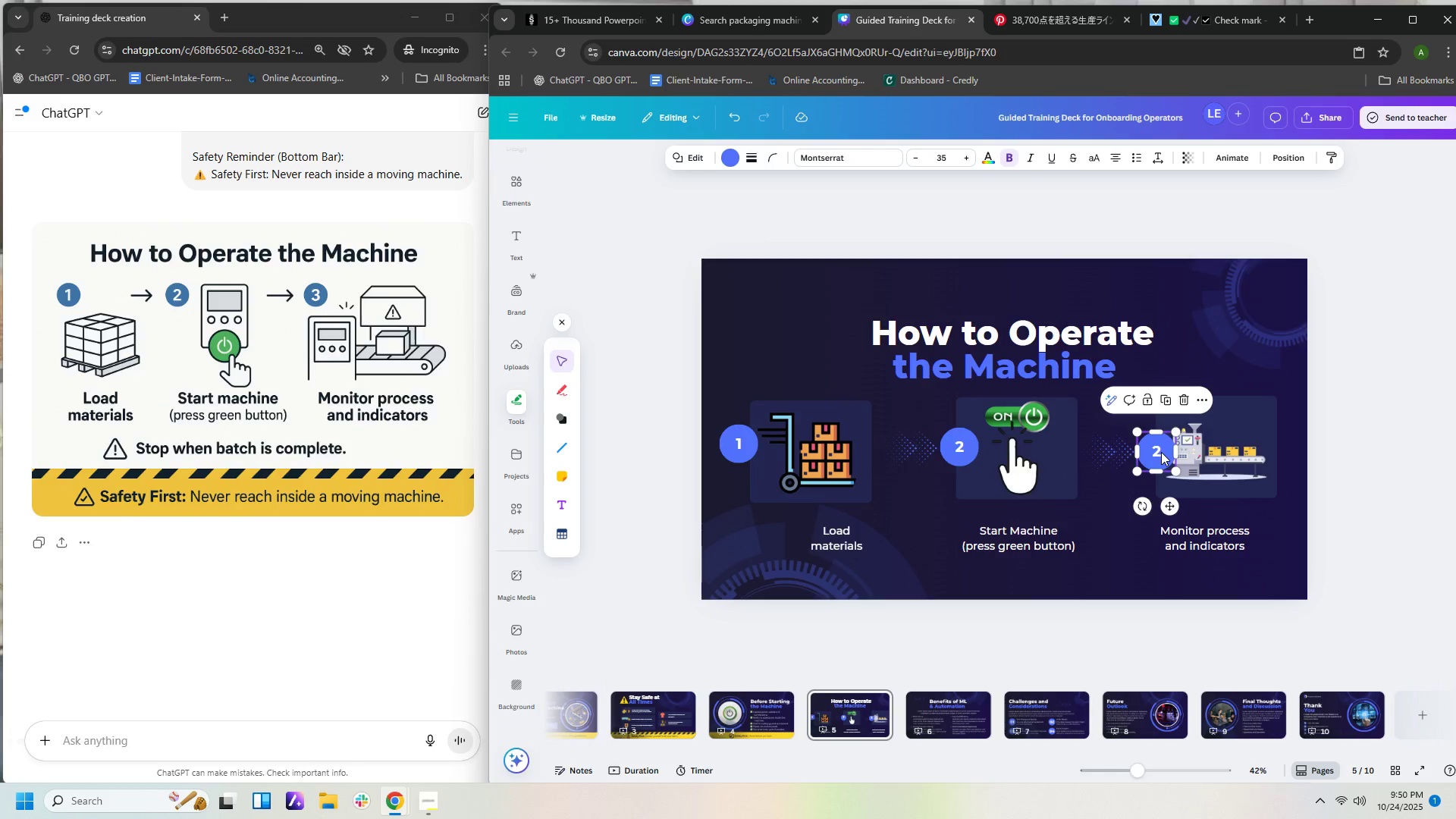 
double_click([1161, 452])
 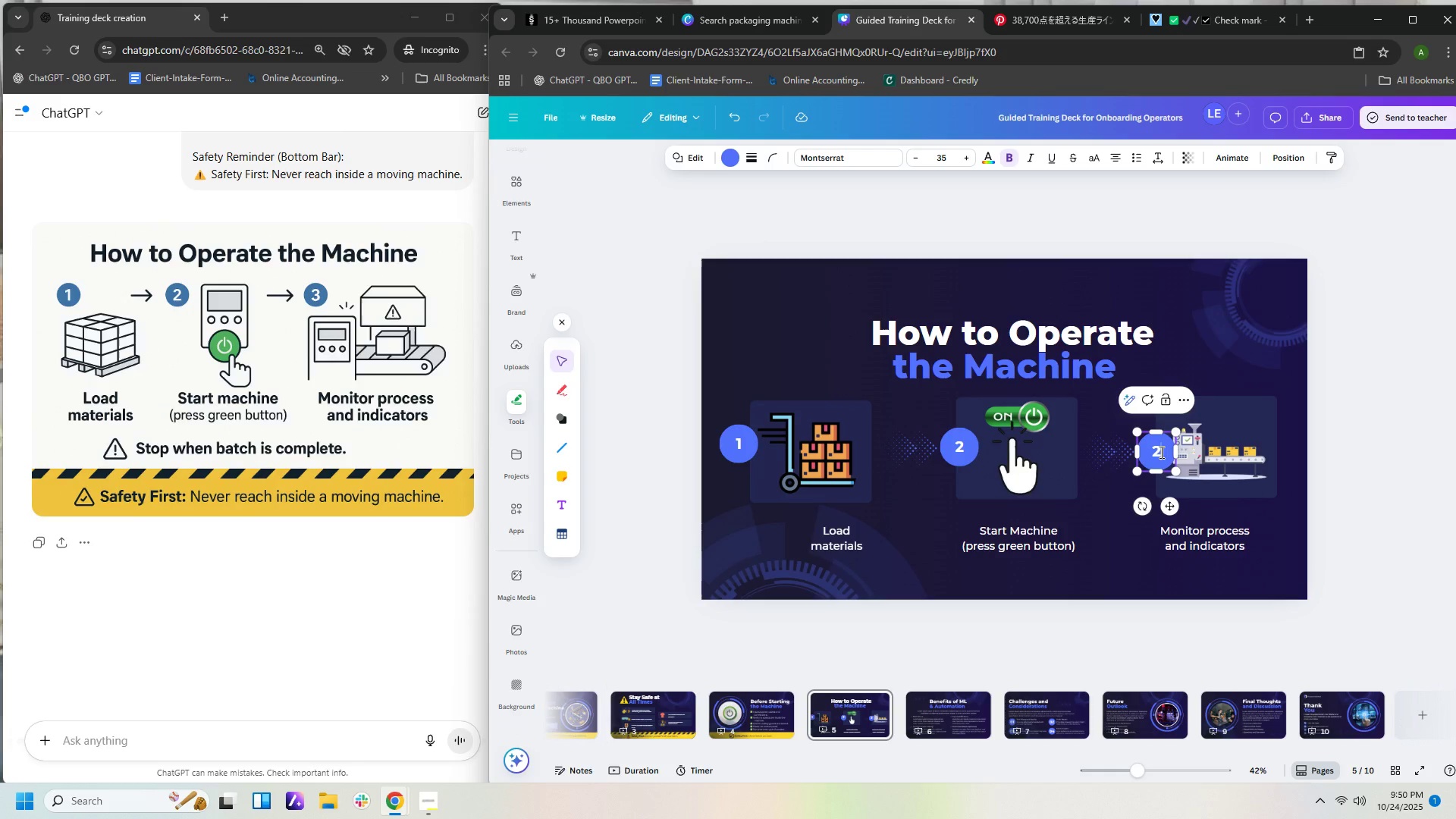 
left_click_drag(start_coordinate=[1160, 452], to_coordinate=[1151, 452])
 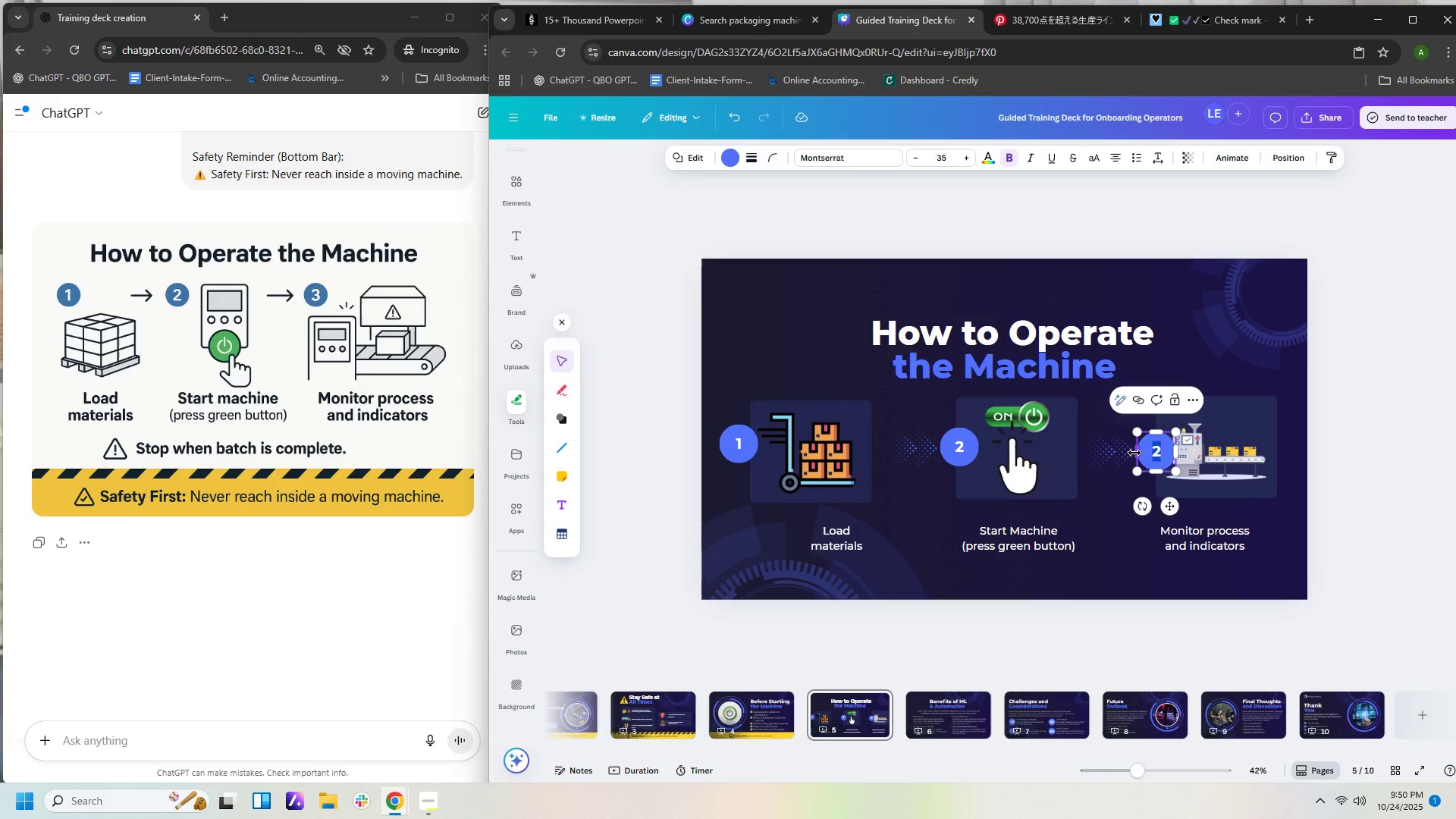 
key(Numpad3)
 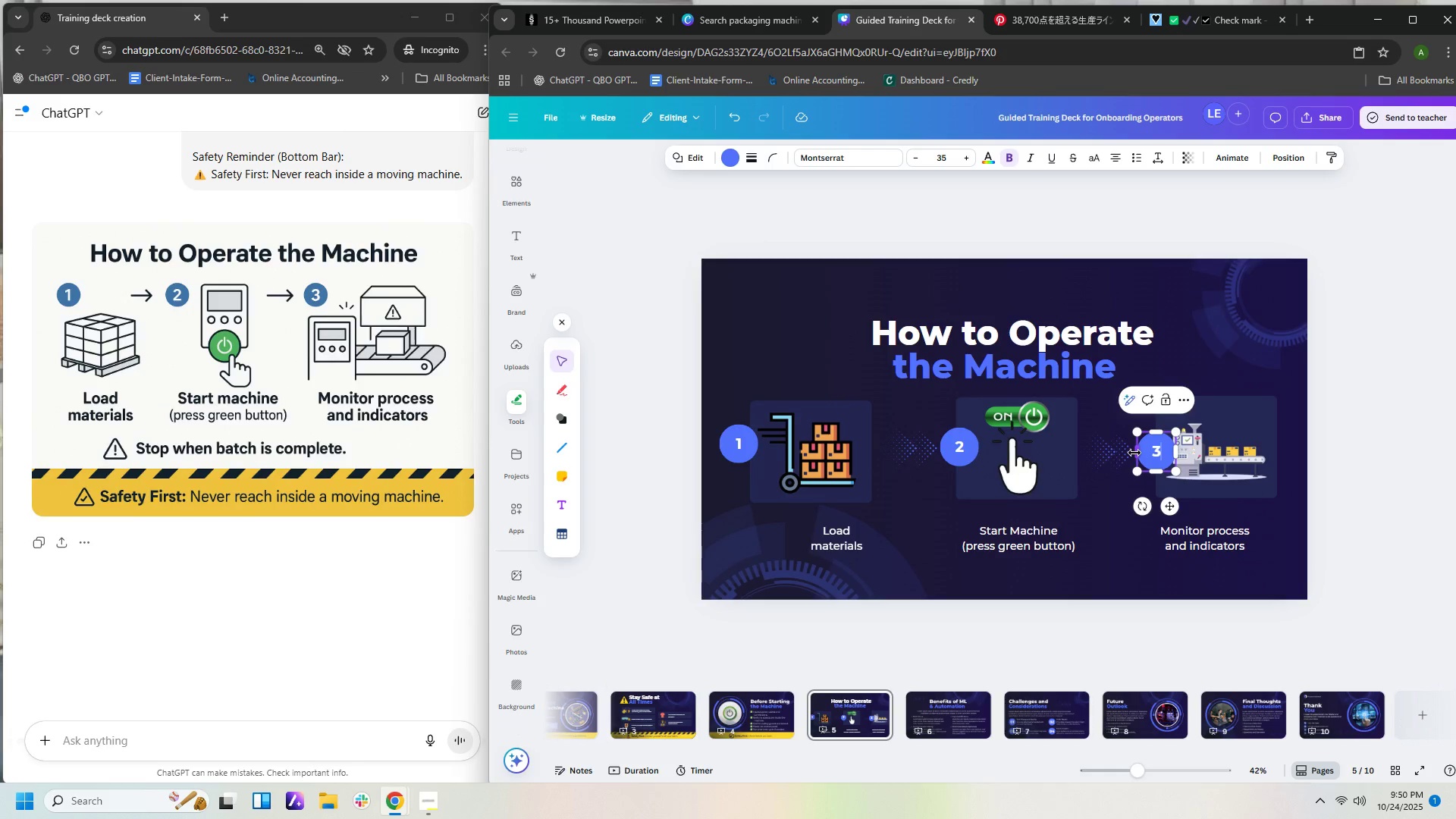 
key(NumpadEnter)
 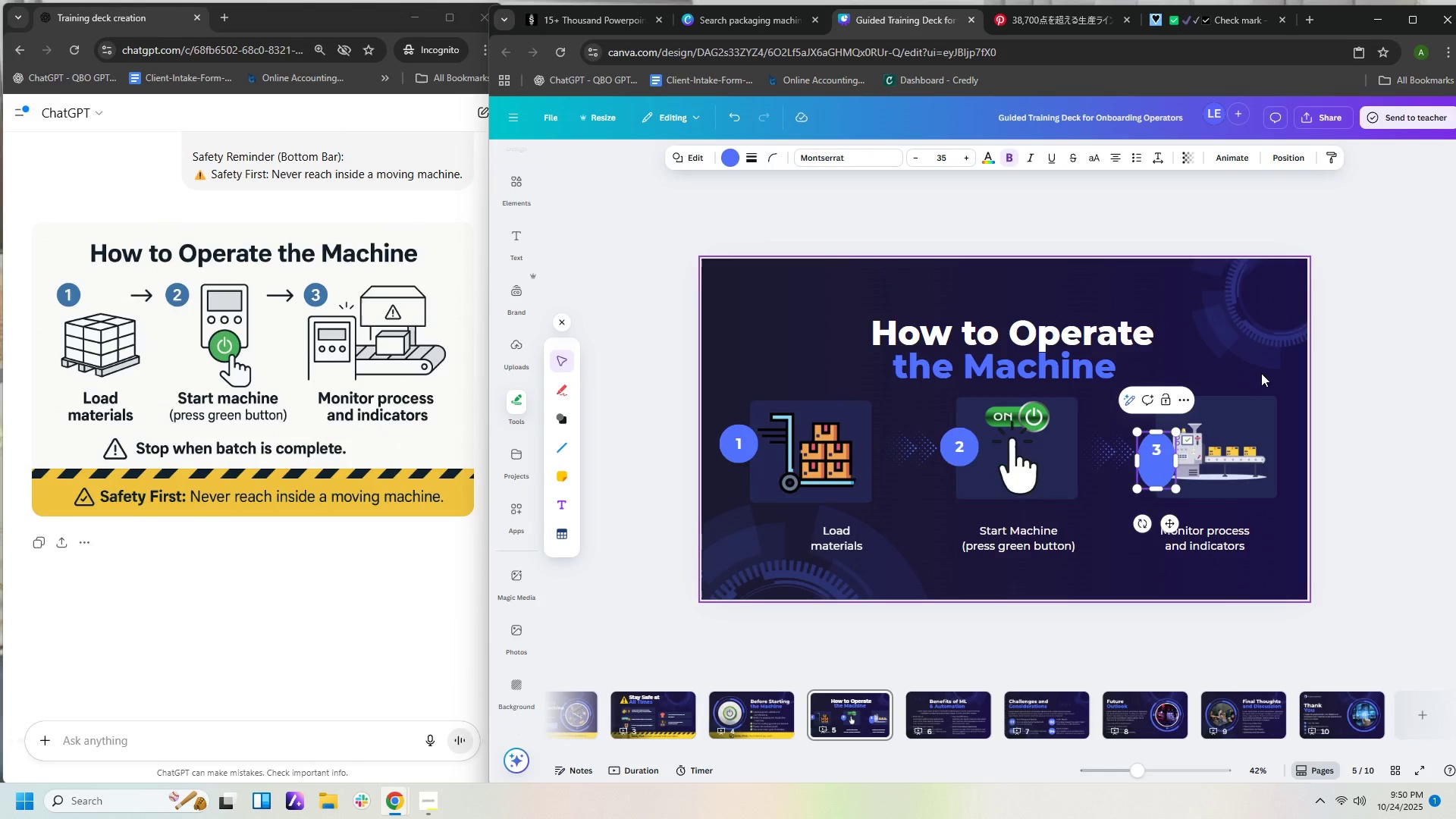 
key(Backspace)
 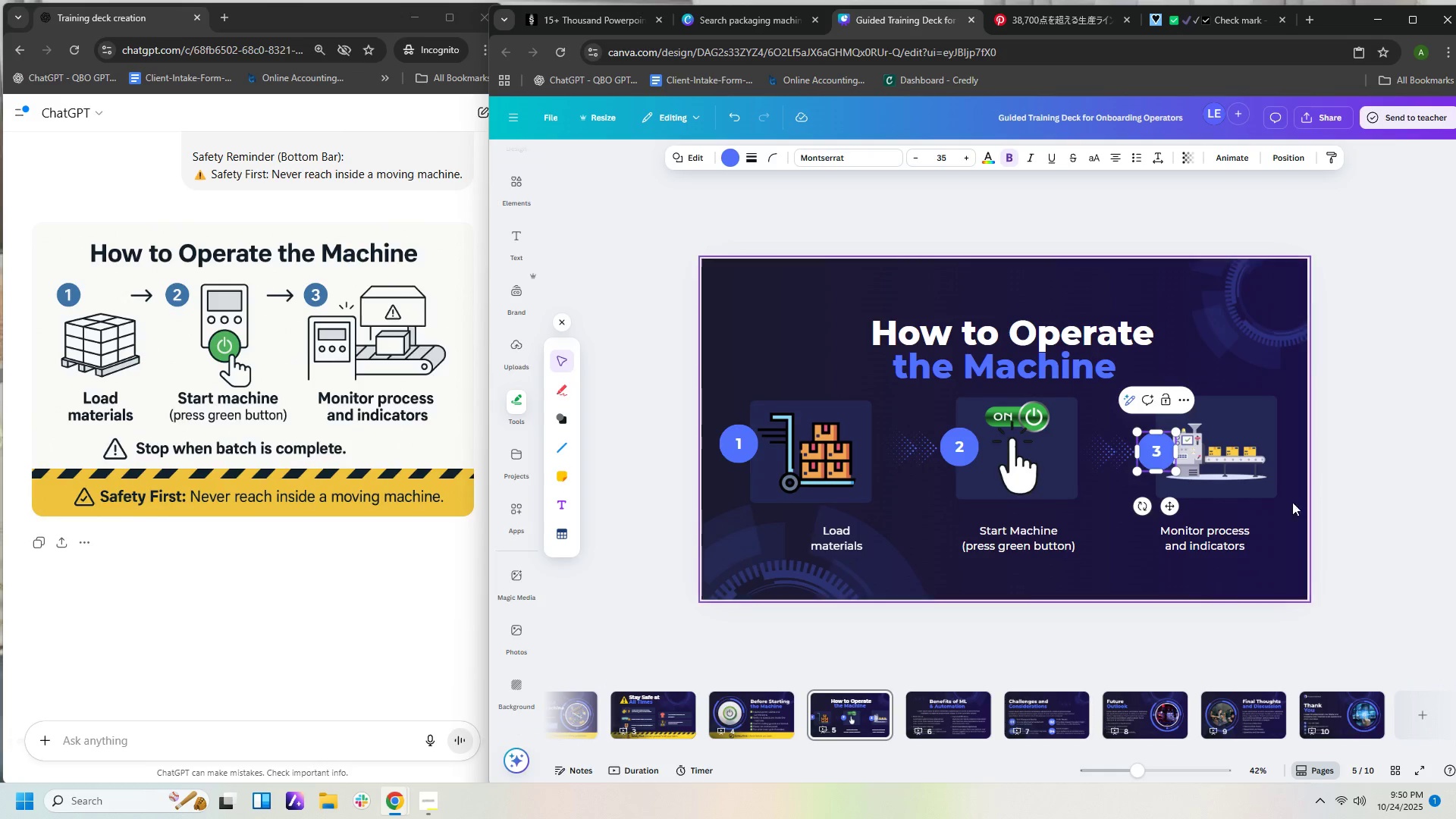 
left_click([1275, 555])
 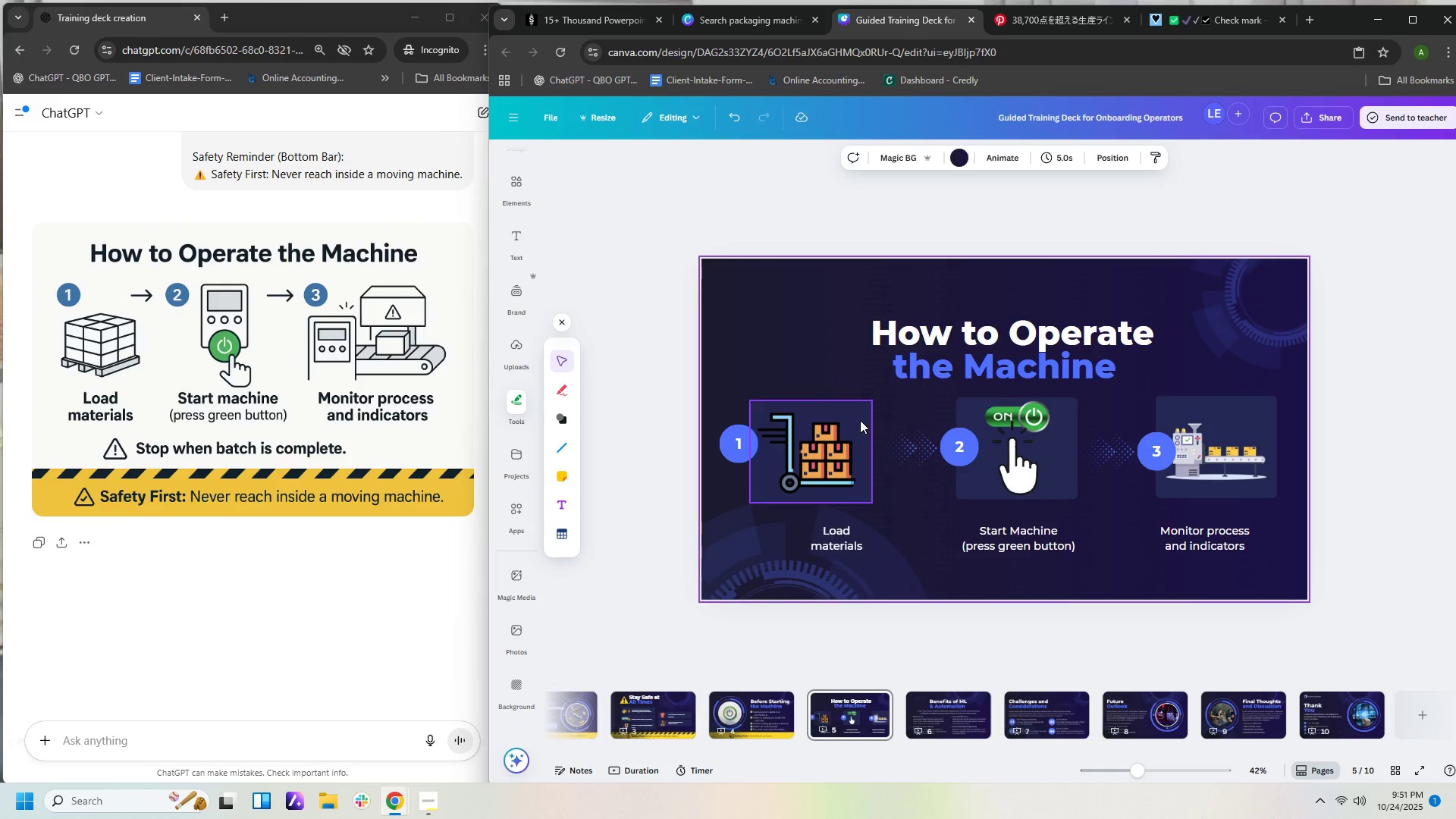 
wait(7.52)
 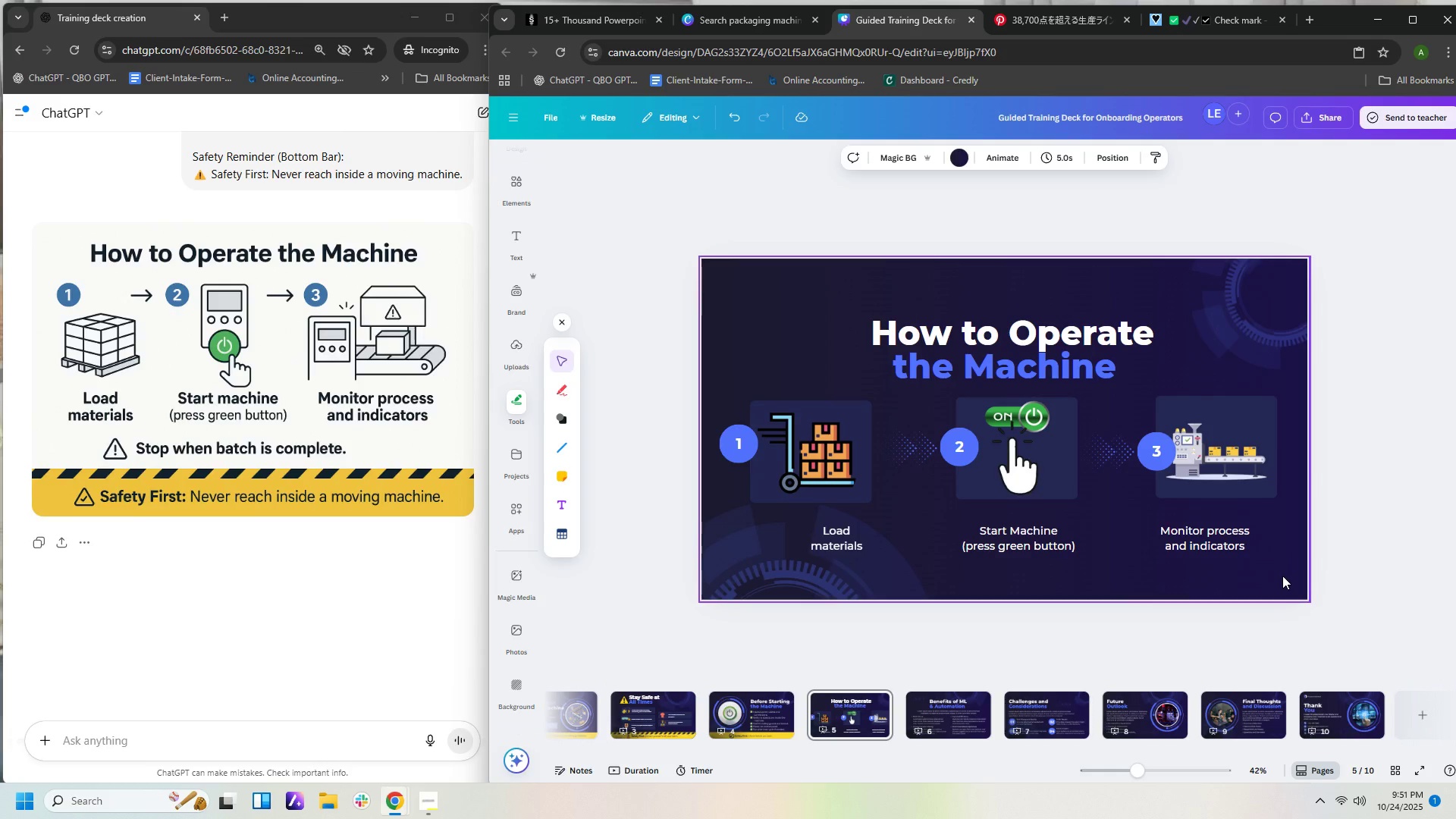 
left_click_drag(start_coordinate=[740, 445], to_coordinate=[740, 422])
 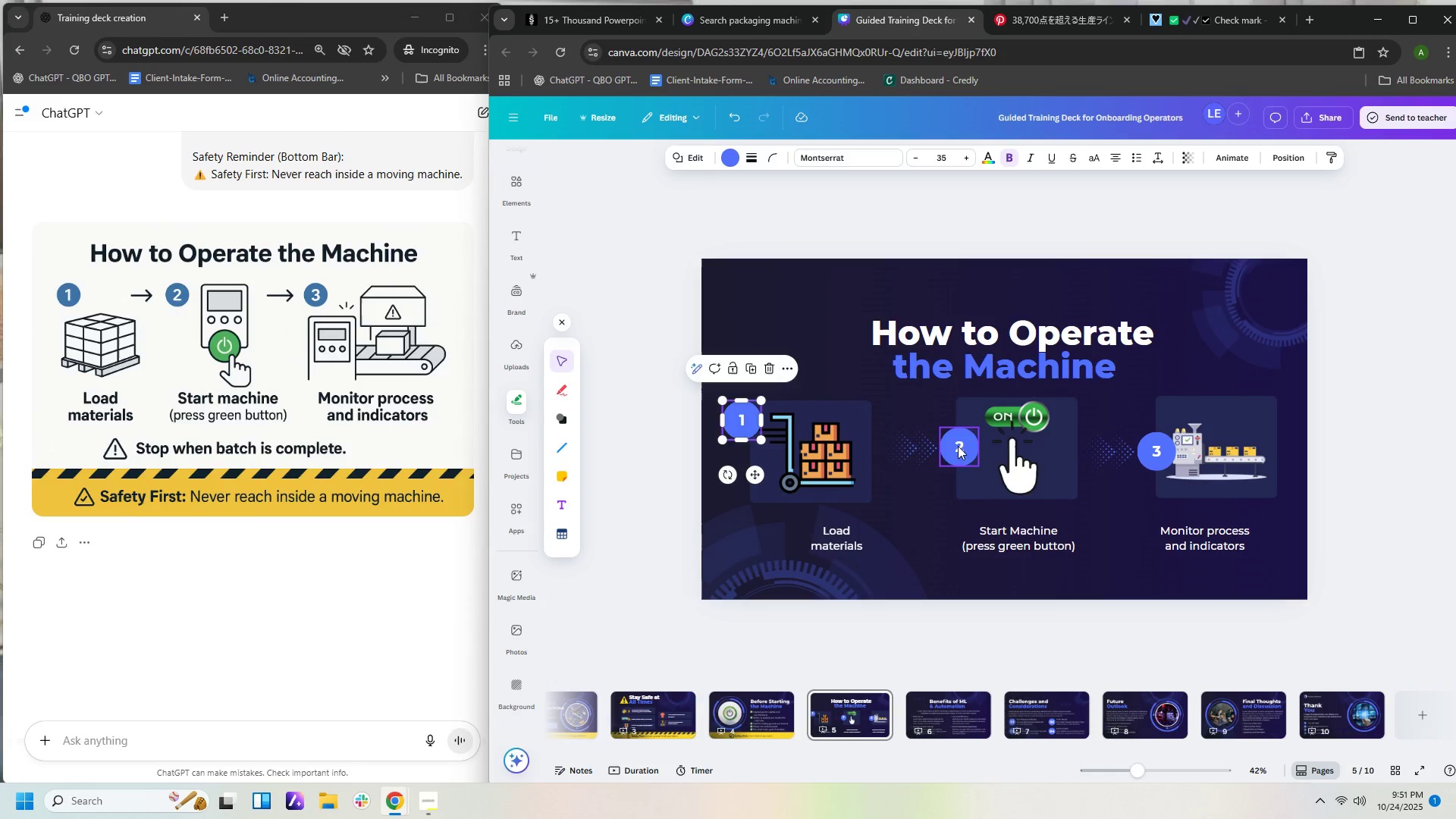 
left_click_drag(start_coordinate=[953, 446], to_coordinate=[948, 421])
 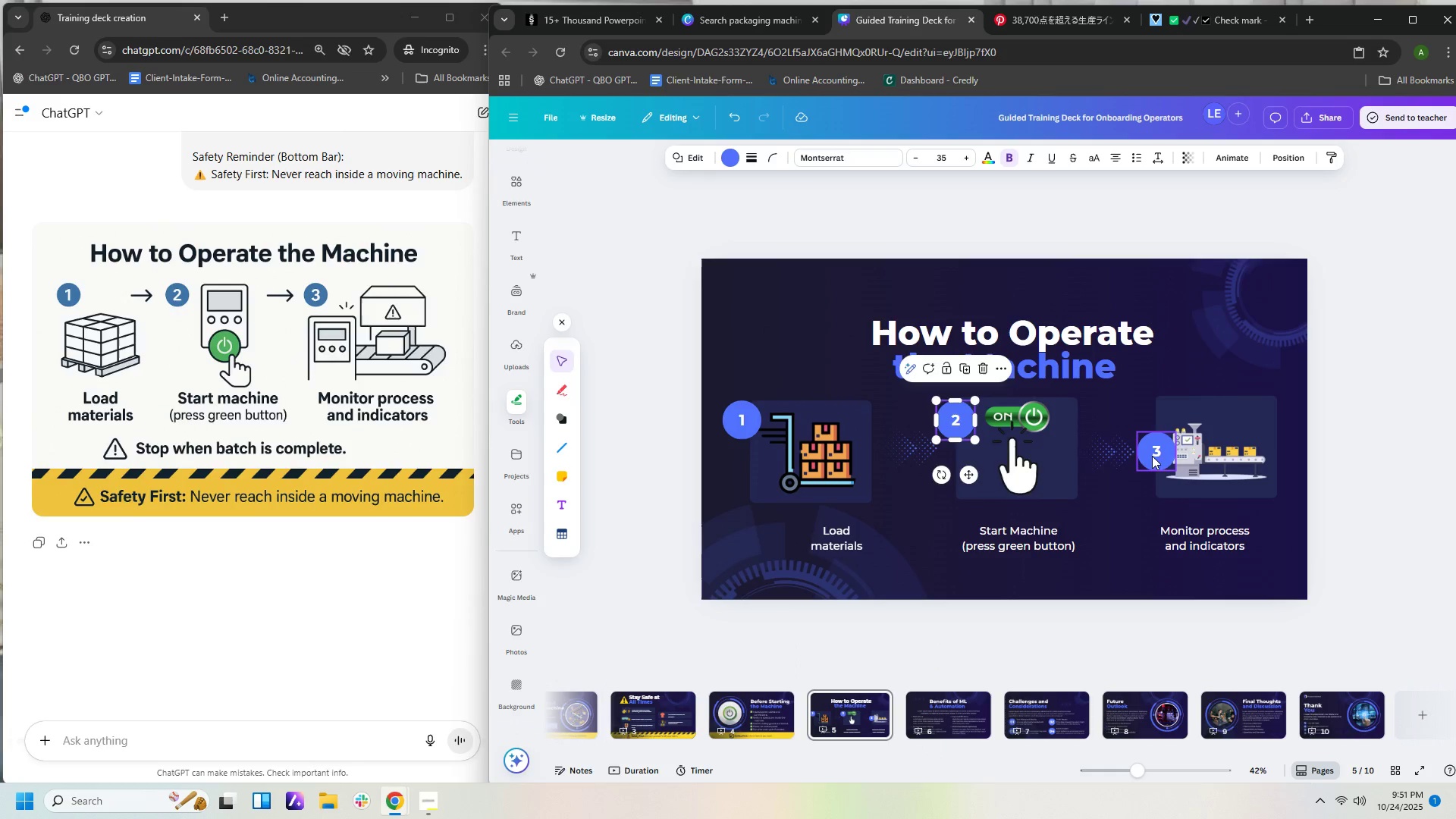 
left_click_drag(start_coordinate=[1149, 455], to_coordinate=[1145, 419])
 